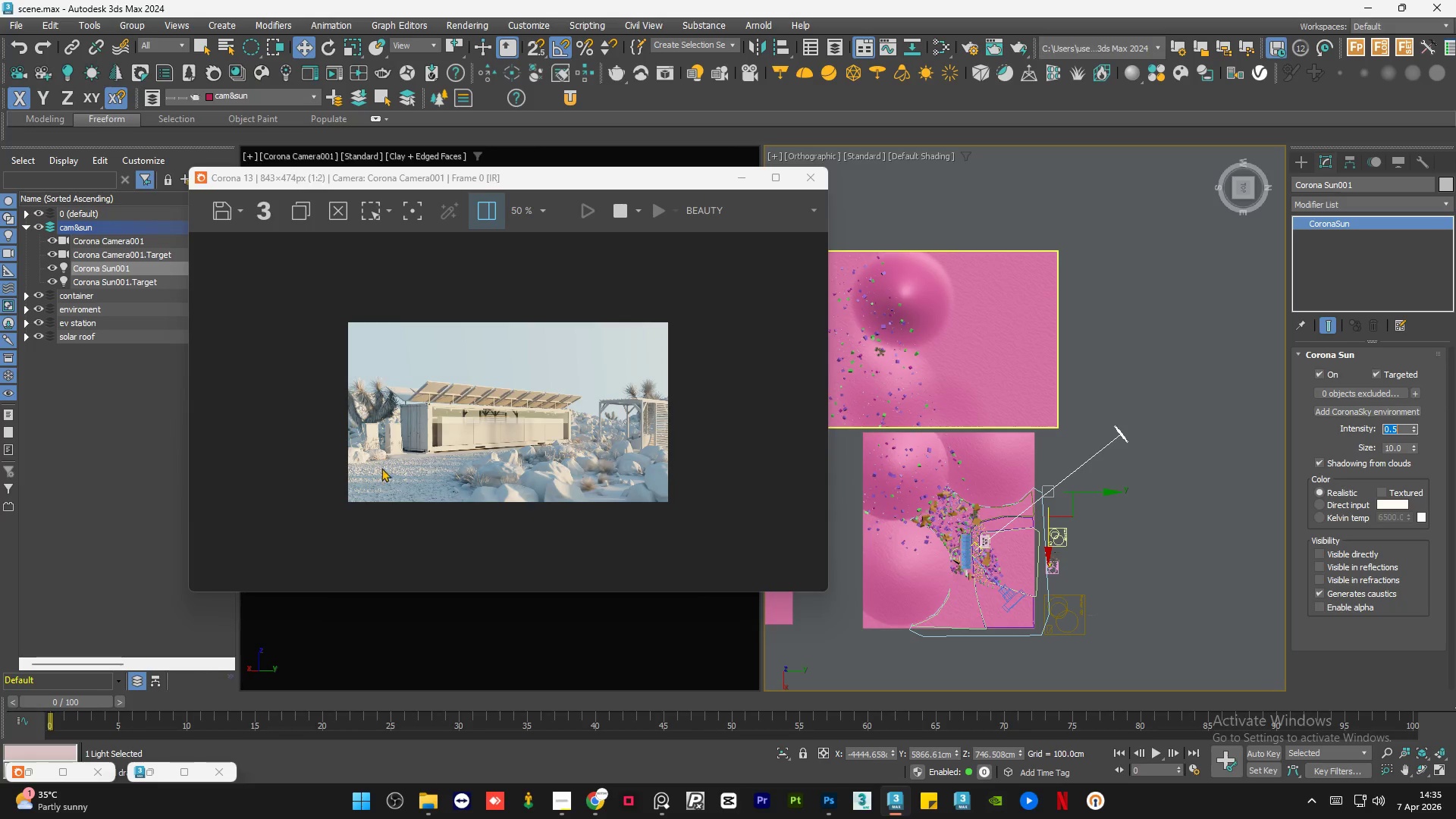 
scroll: coordinate [306, 585], scroll_direction: up, amount: 2.0
 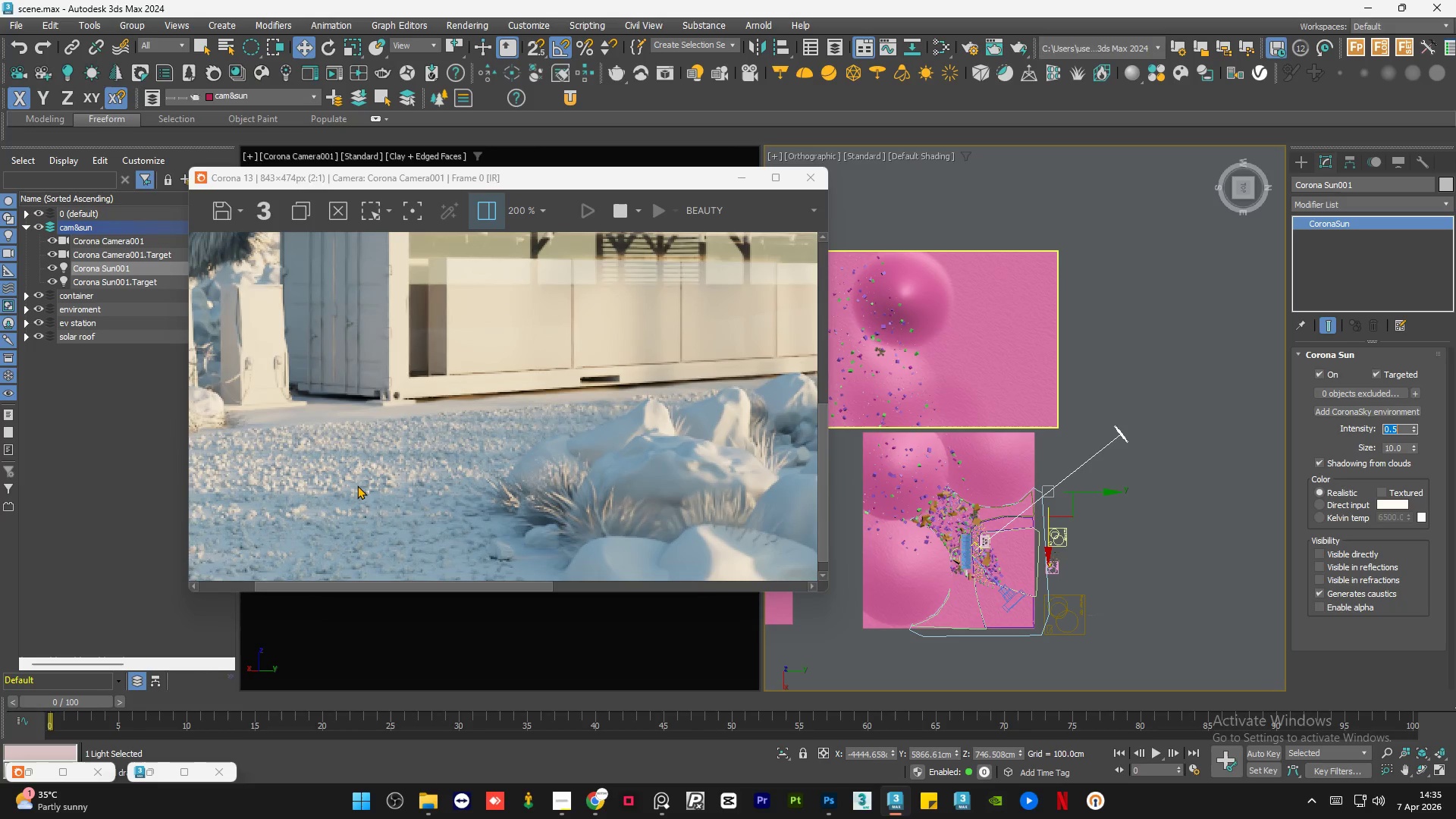 
scroll: coordinate [357, 485], scroll_direction: down, amount: 2.0
 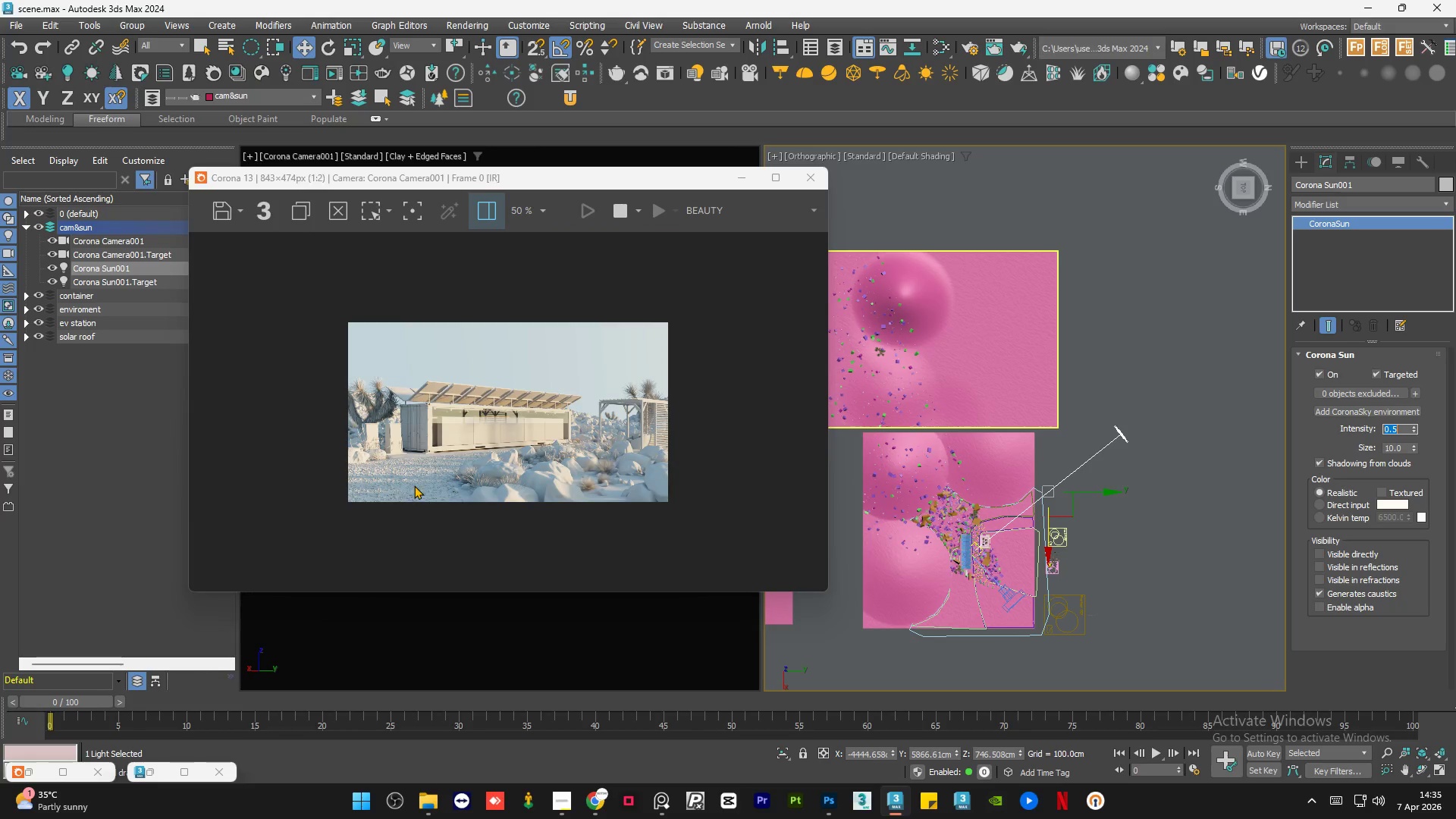 
scroll: coordinate [287, 535], scroll_direction: up, amount: 2.0
 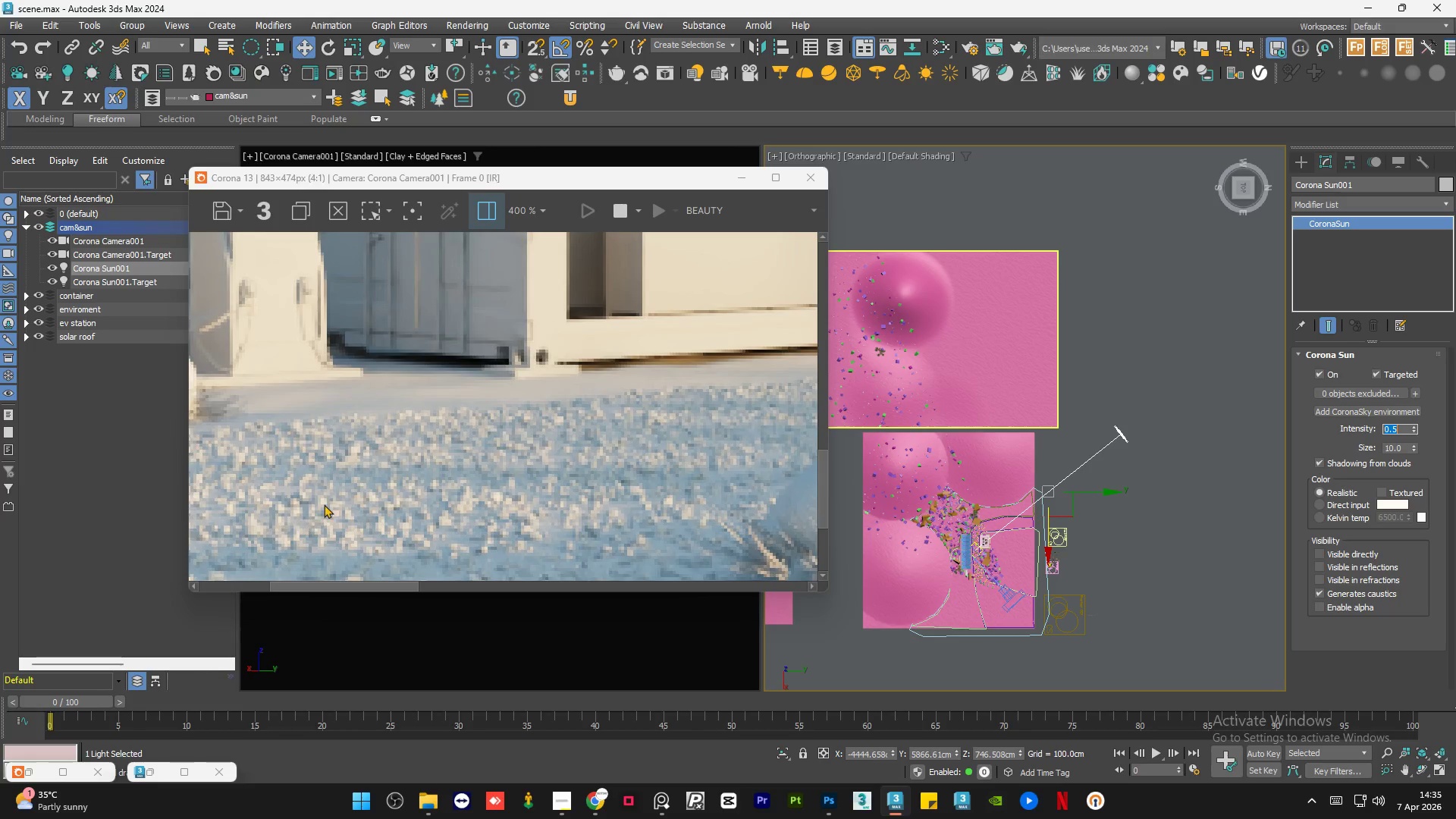 
scroll: coordinate [328, 499], scroll_direction: down, amount: 3.0
 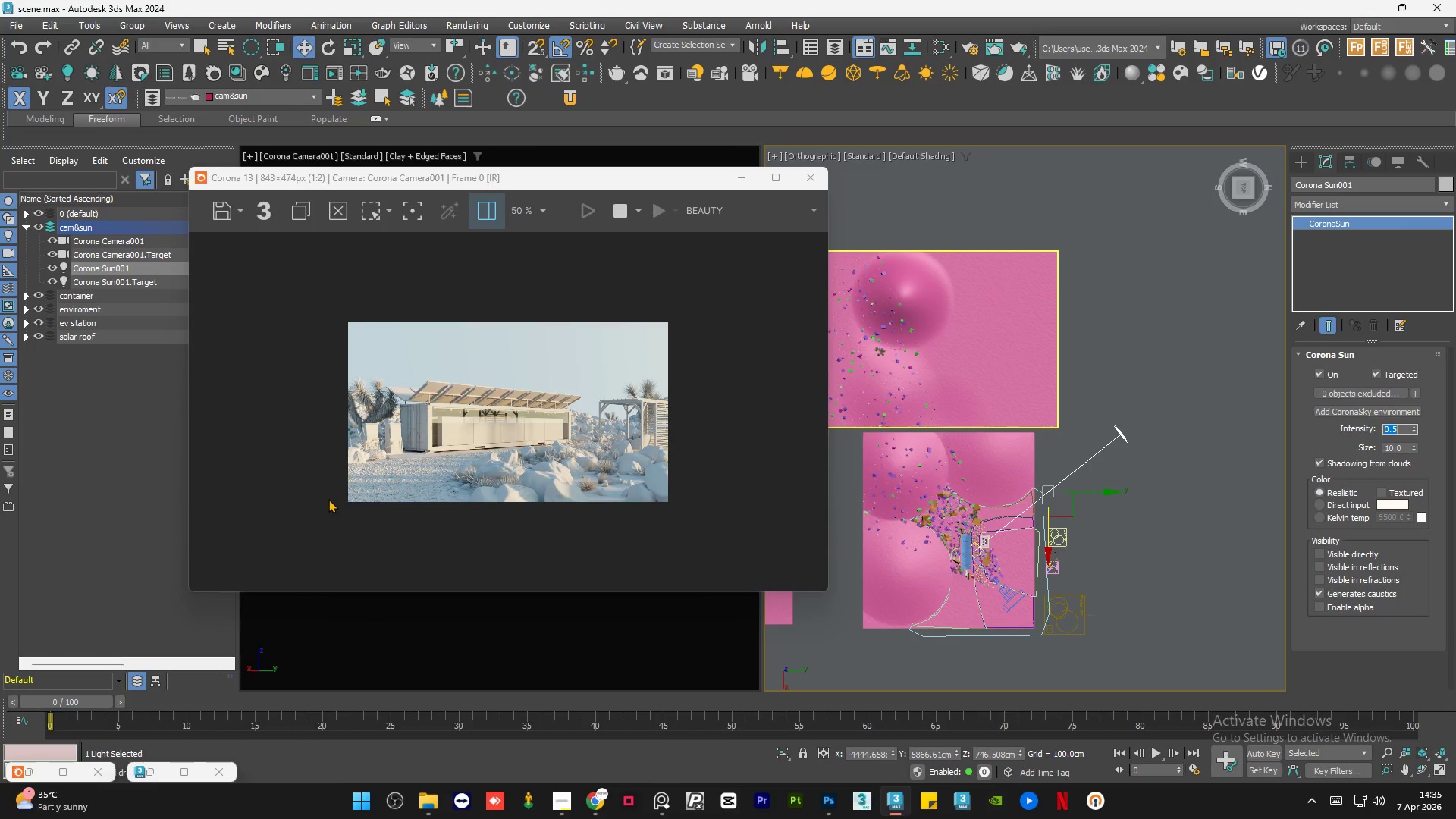 
wait(12.86)
 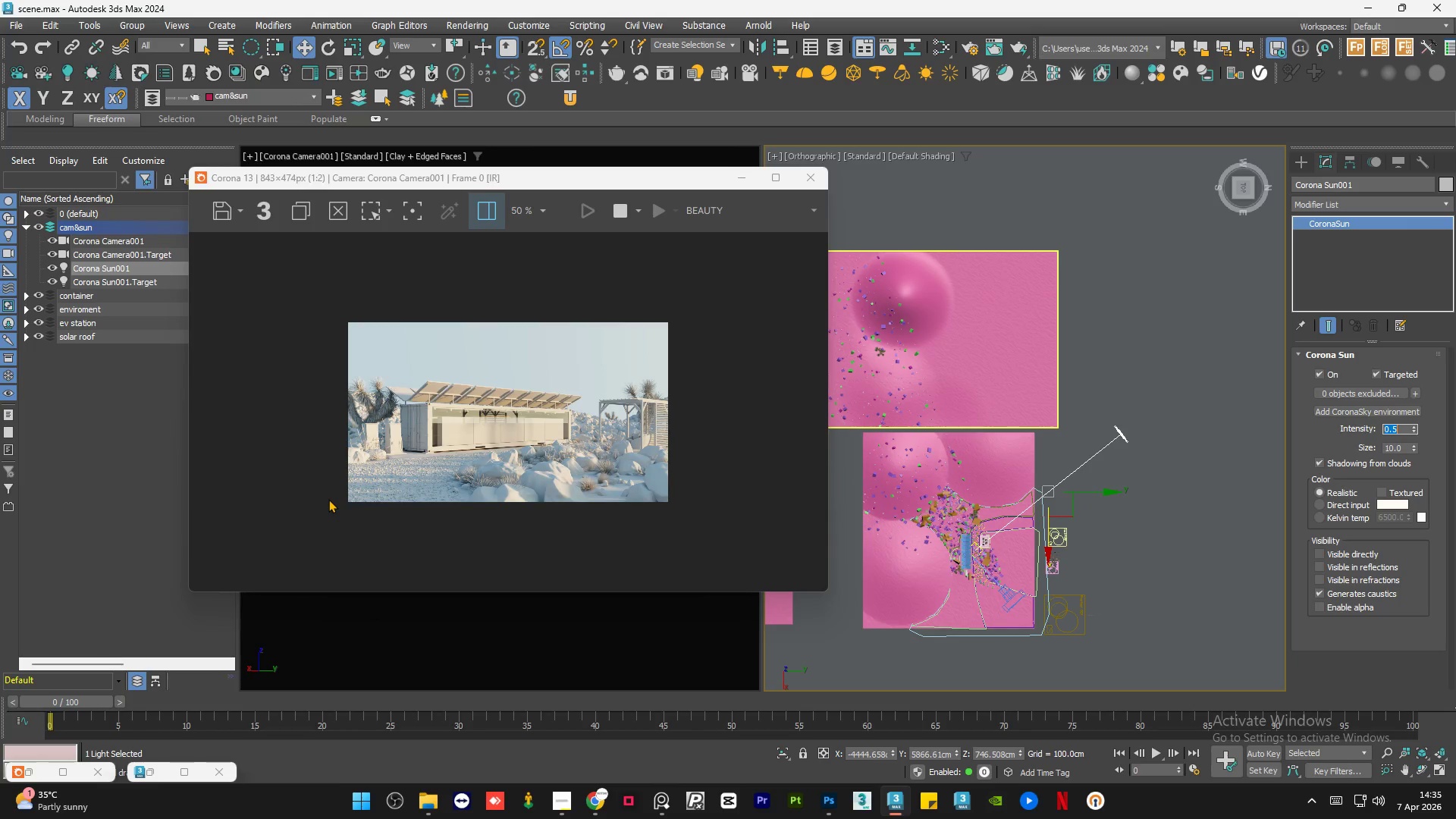 
scroll: coordinate [388, 510], scroll_direction: up, amount: 2.0
 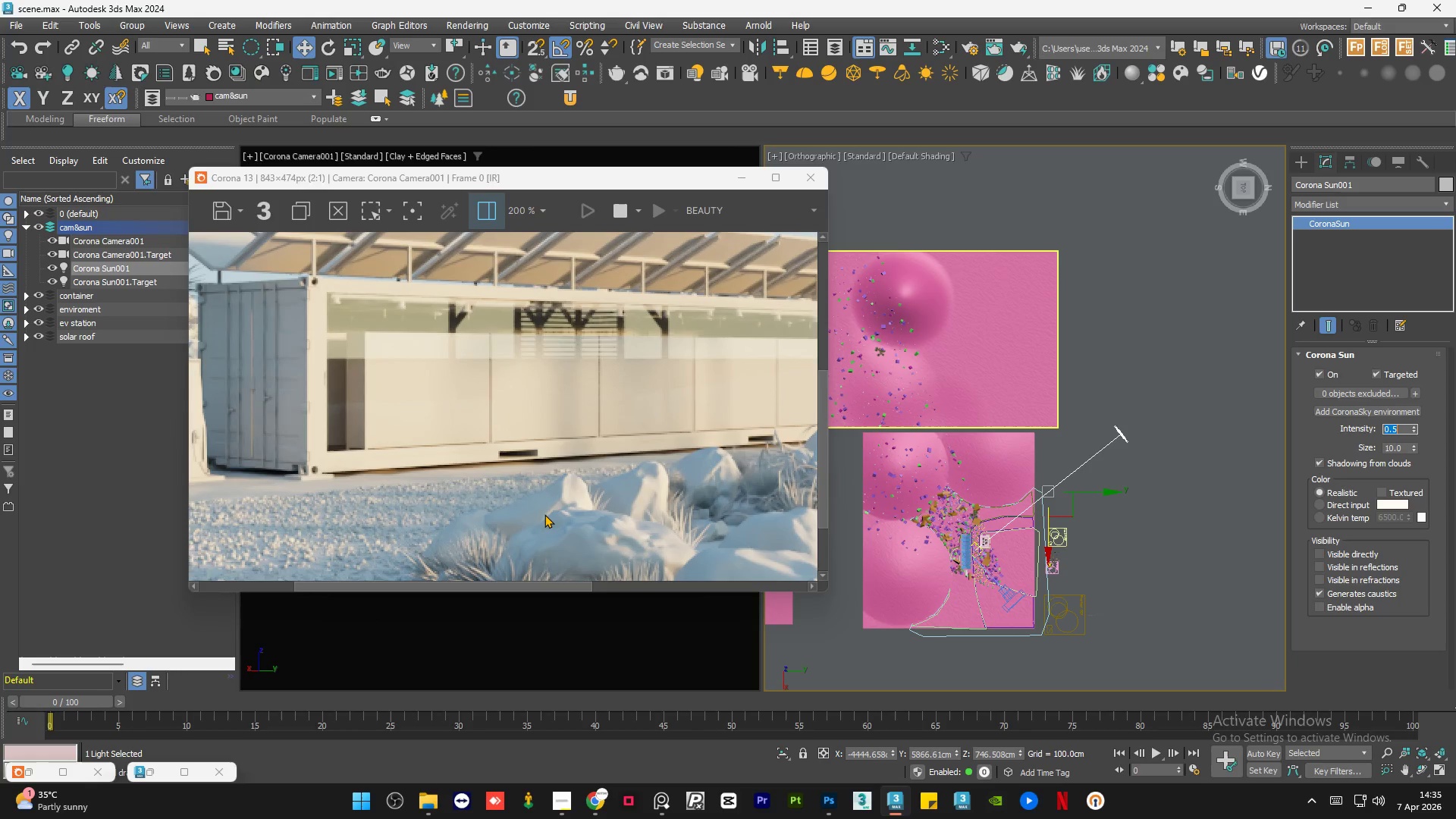 
scroll: coordinate [478, 506], scroll_direction: down, amount: 2.0
 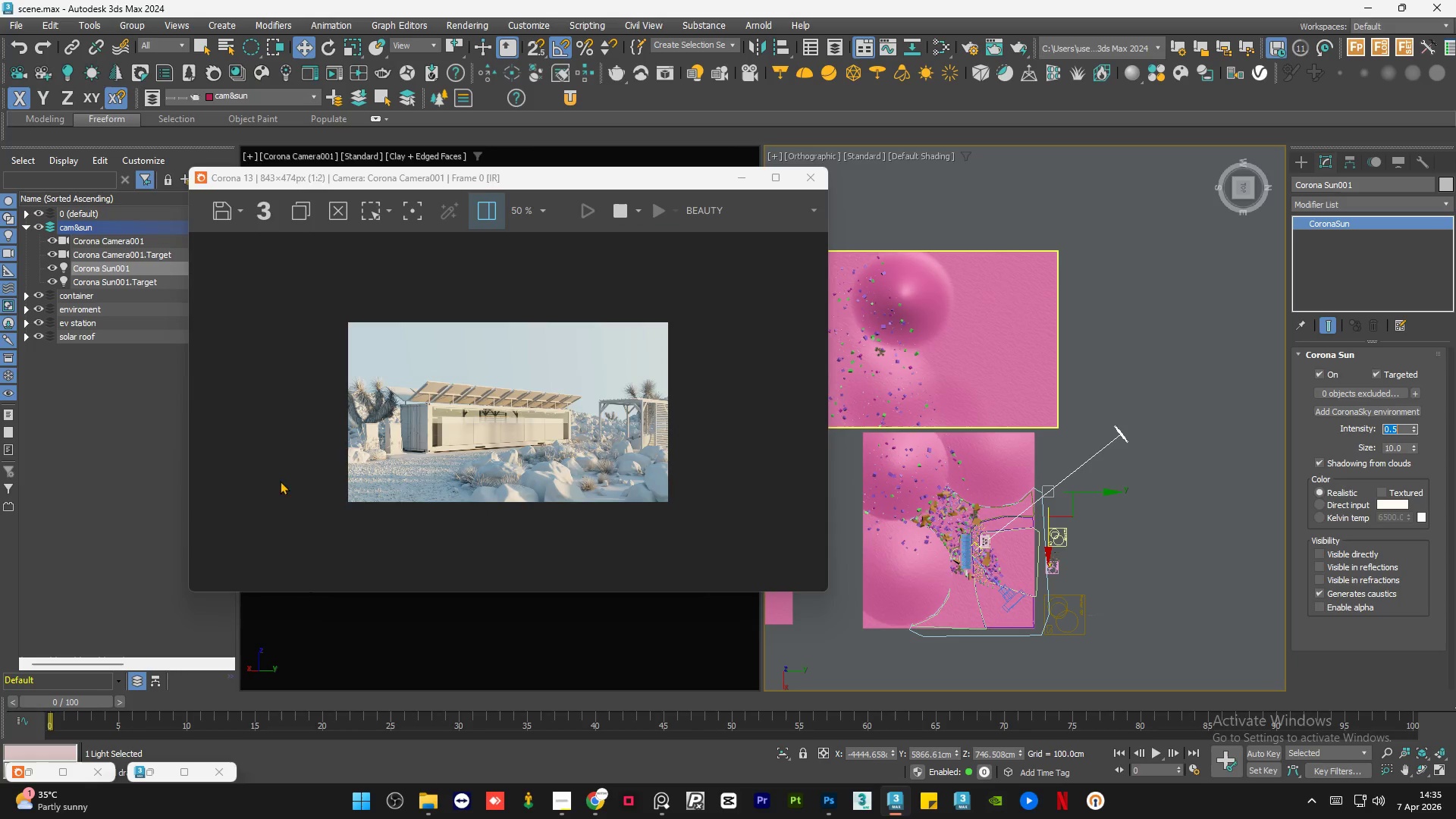 
scroll: coordinate [234, 476], scroll_direction: up, amount: 3.0
 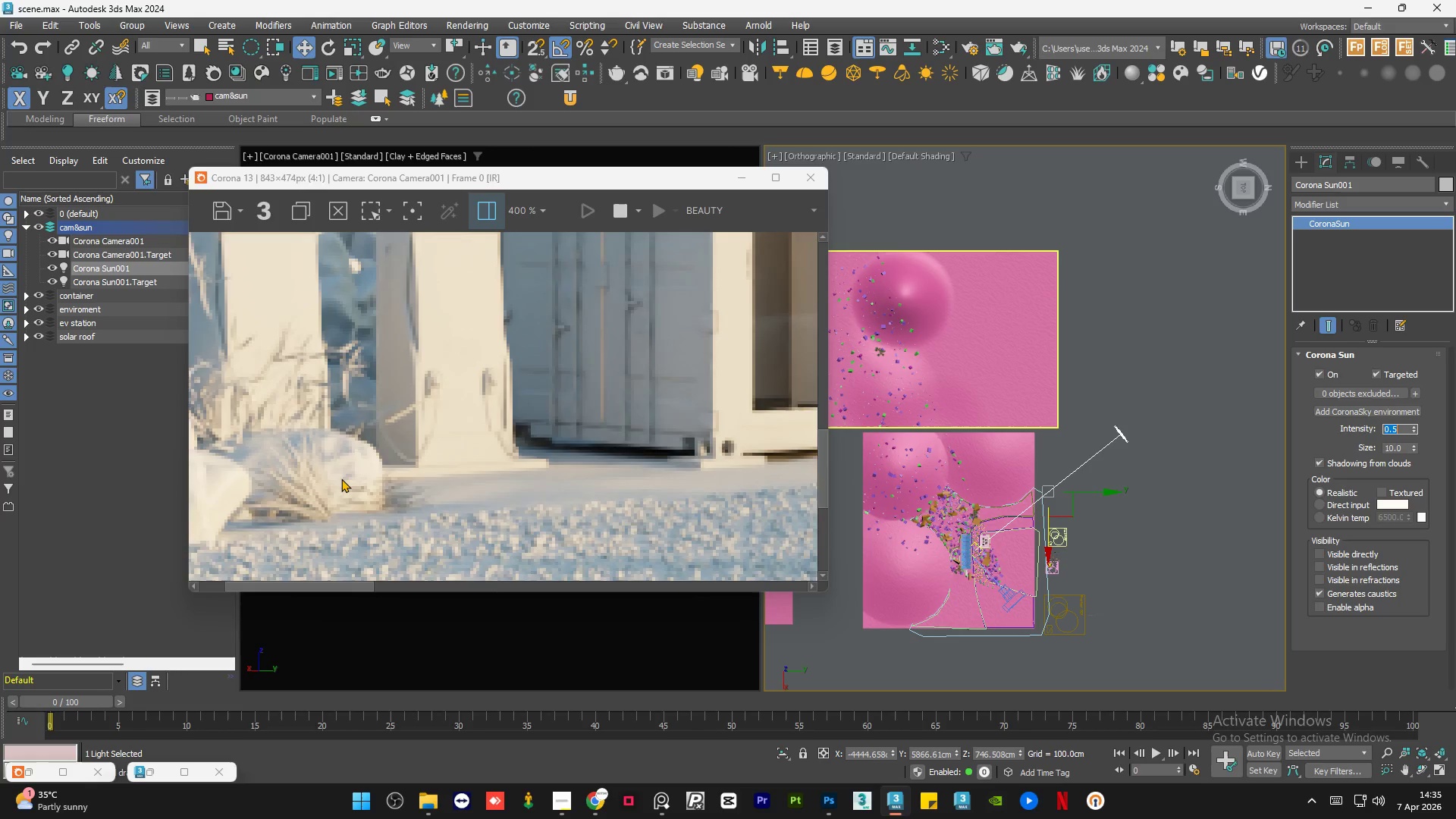 
scroll: coordinate [341, 479], scroll_direction: down, amount: 1.0
 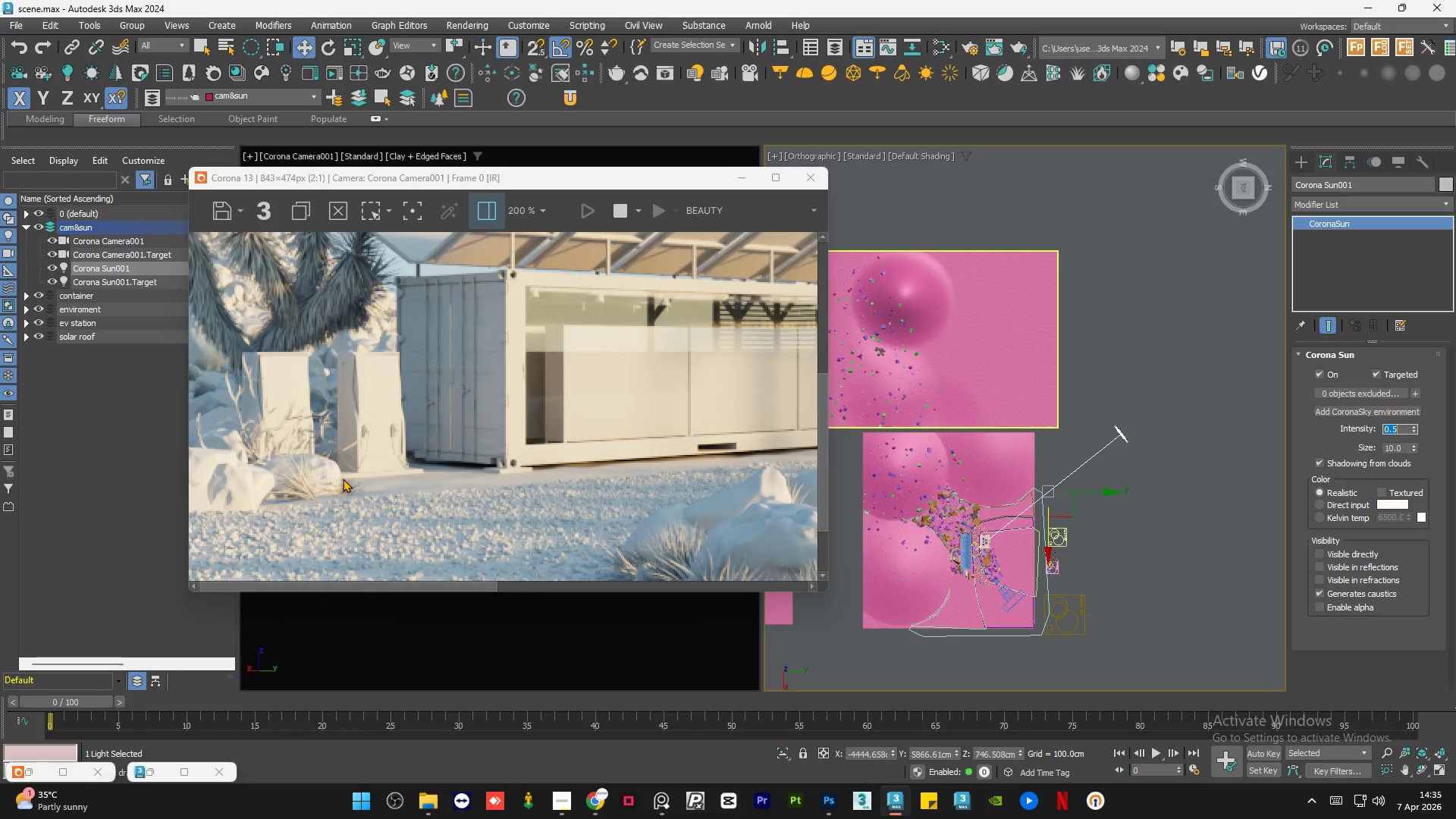 
scroll: coordinate [372, 388], scroll_direction: up, amount: 1.0
 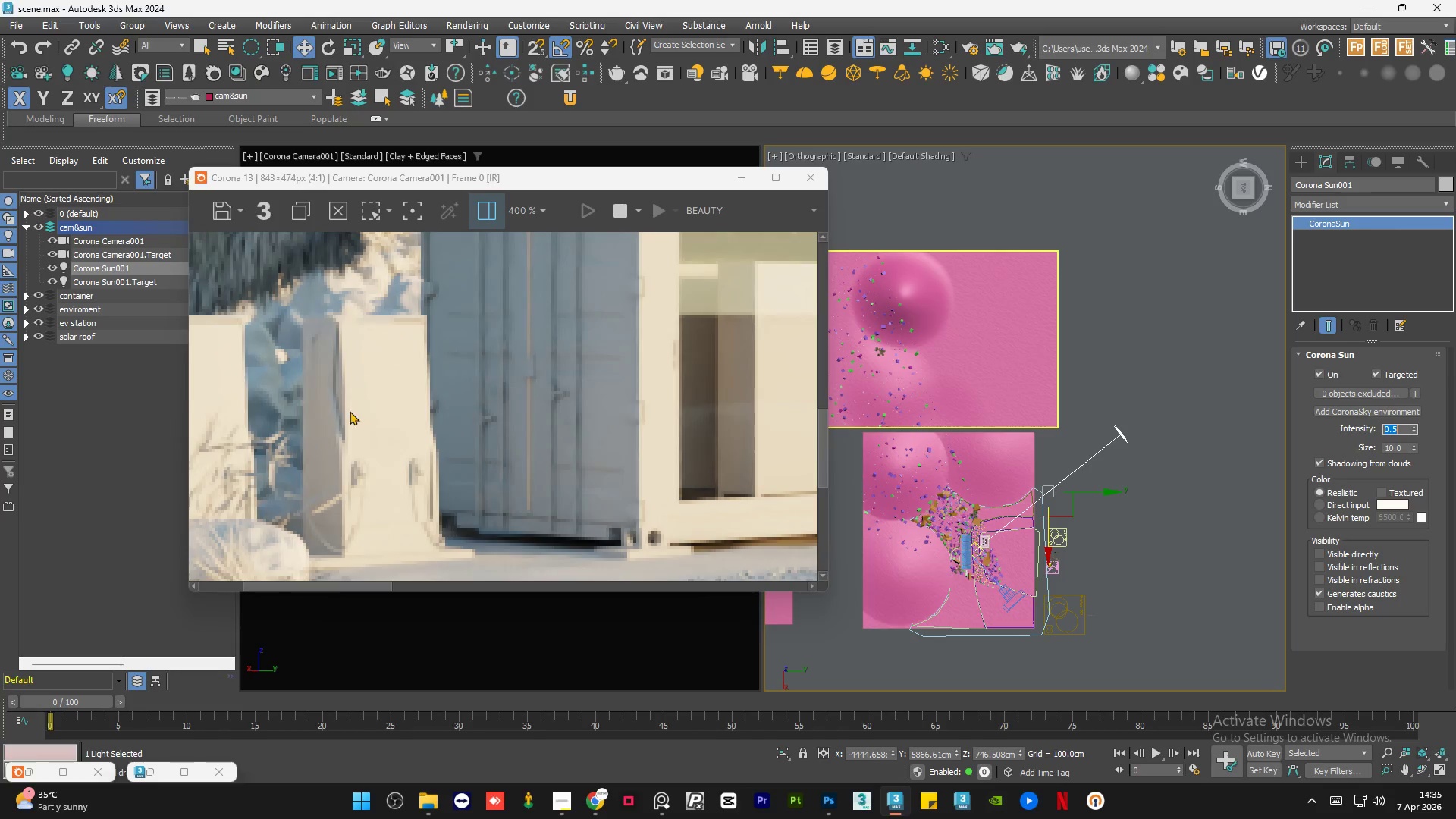 
scroll: coordinate [325, 436], scroll_direction: down, amount: 3.0
 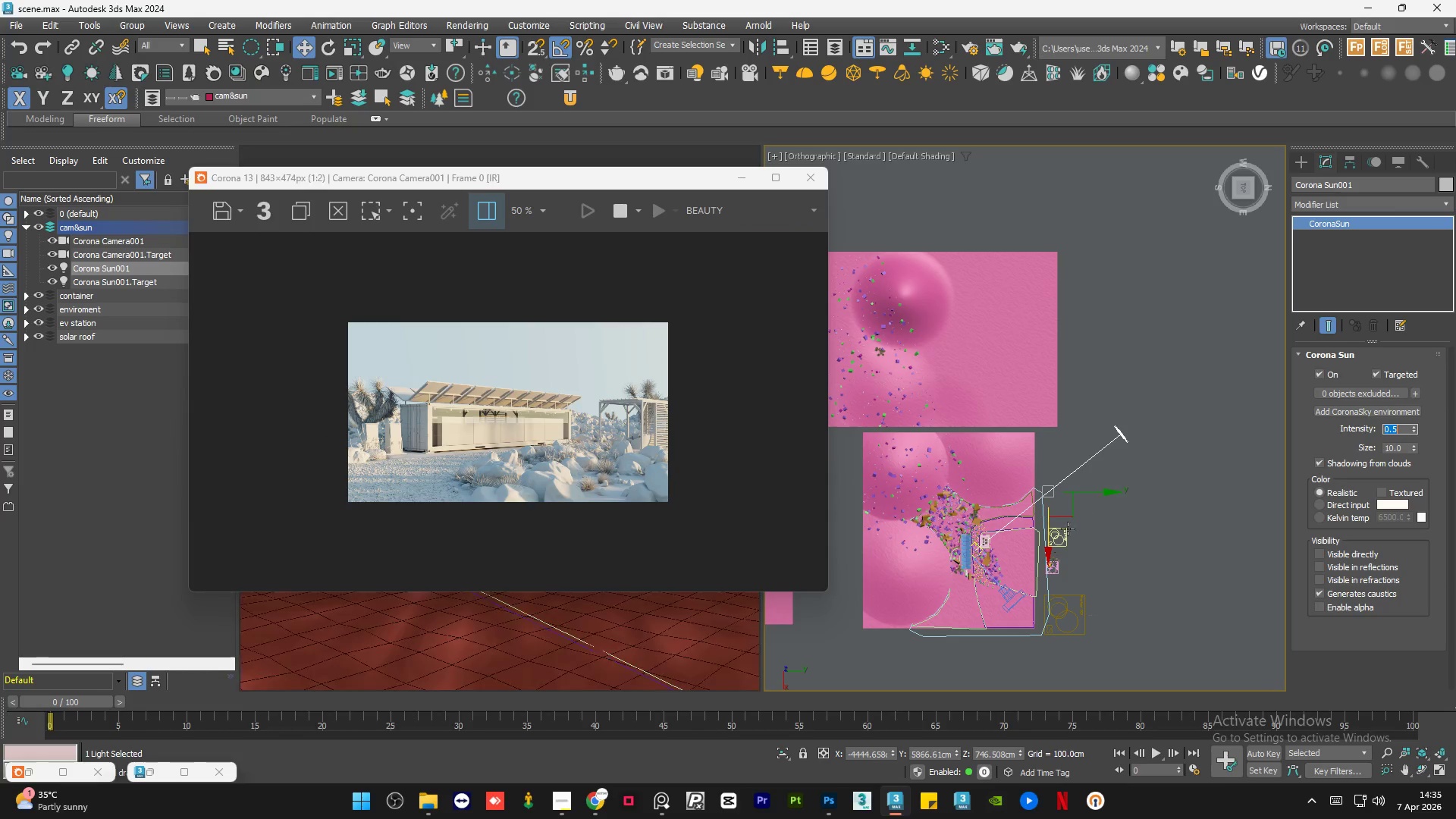 
left_click_drag(start_coordinate=[1049, 532], to_coordinate=[1048, 551])
 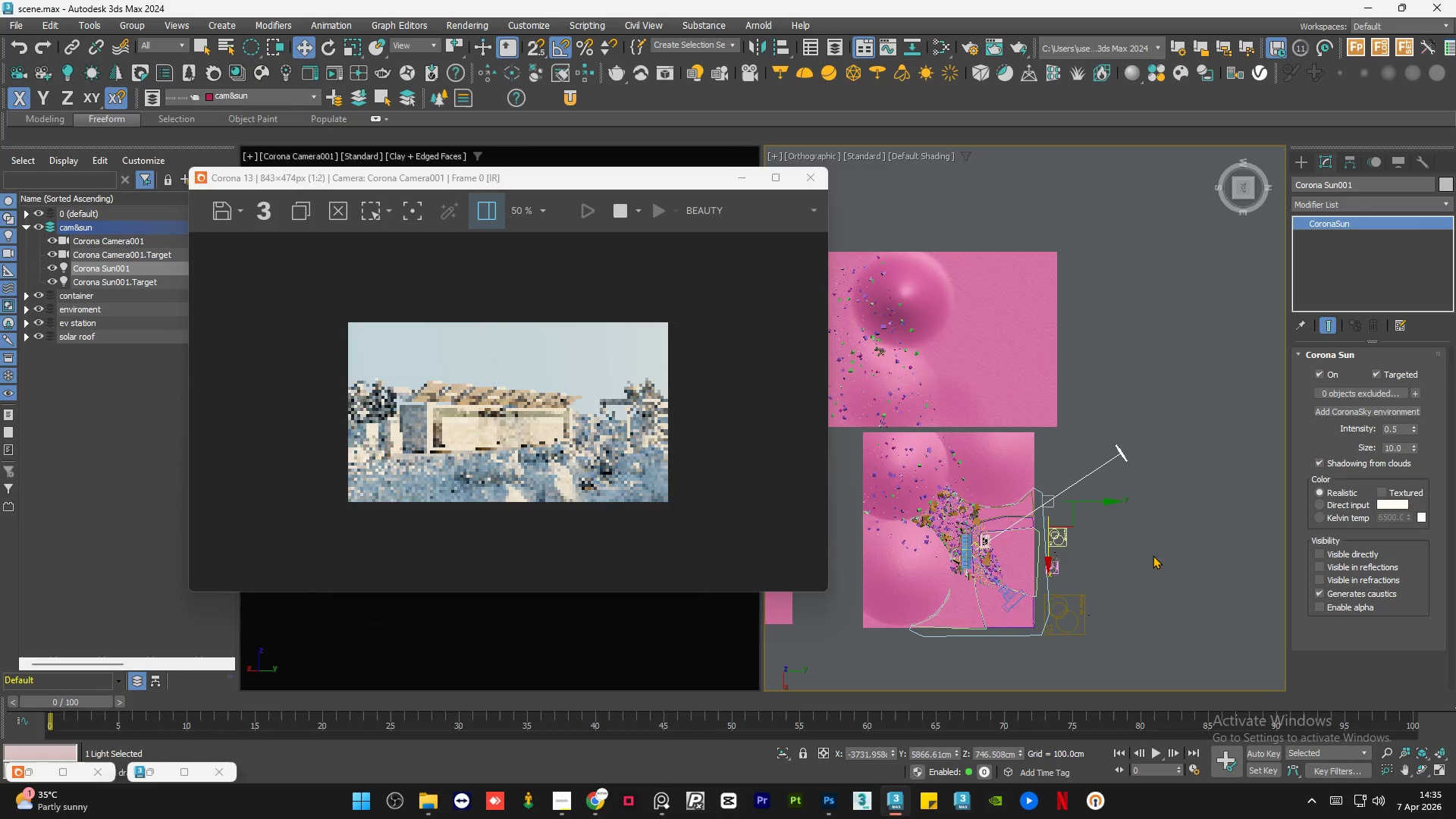 
left_click([1153, 555])
 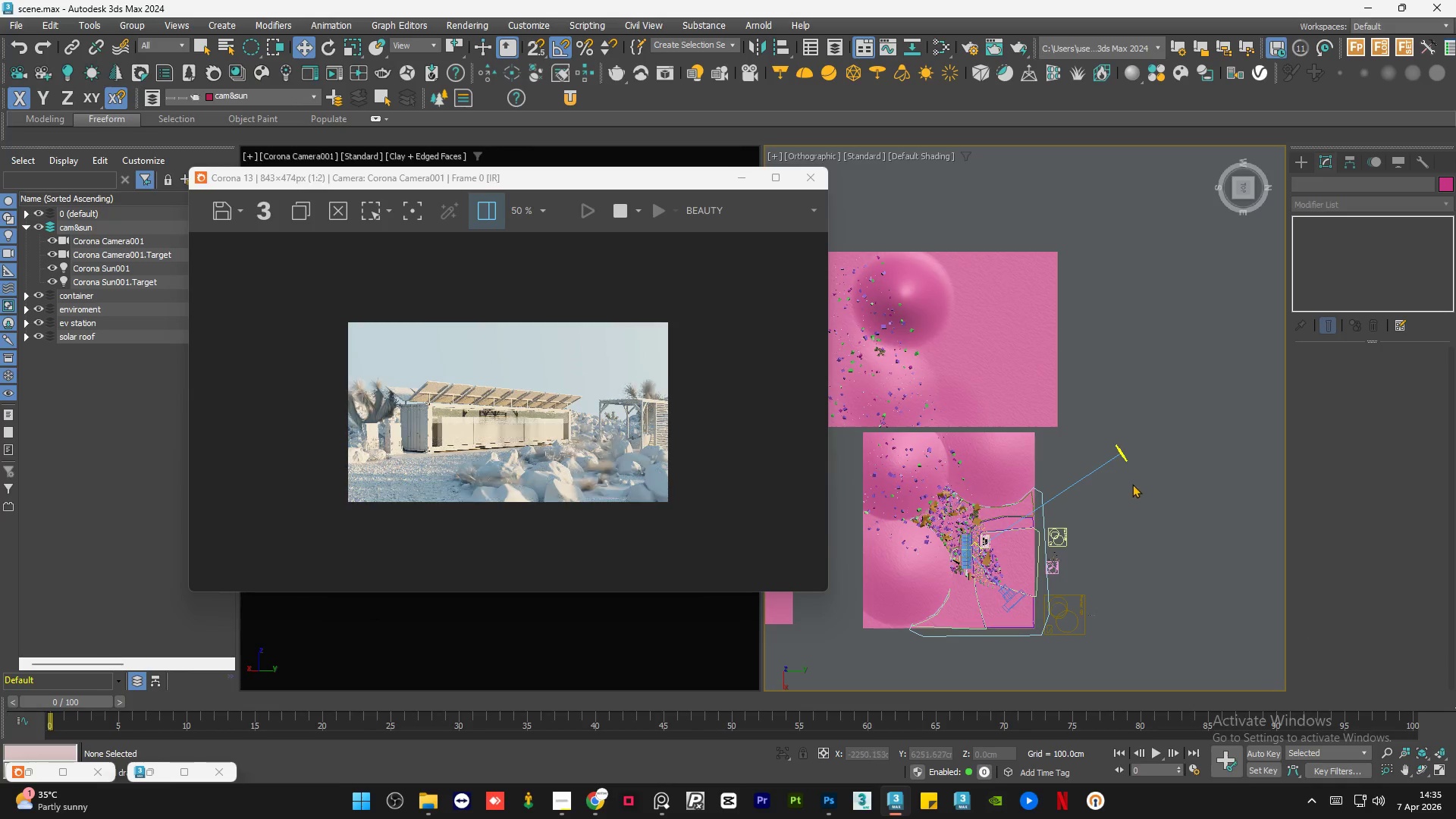 
left_click([1126, 458])
 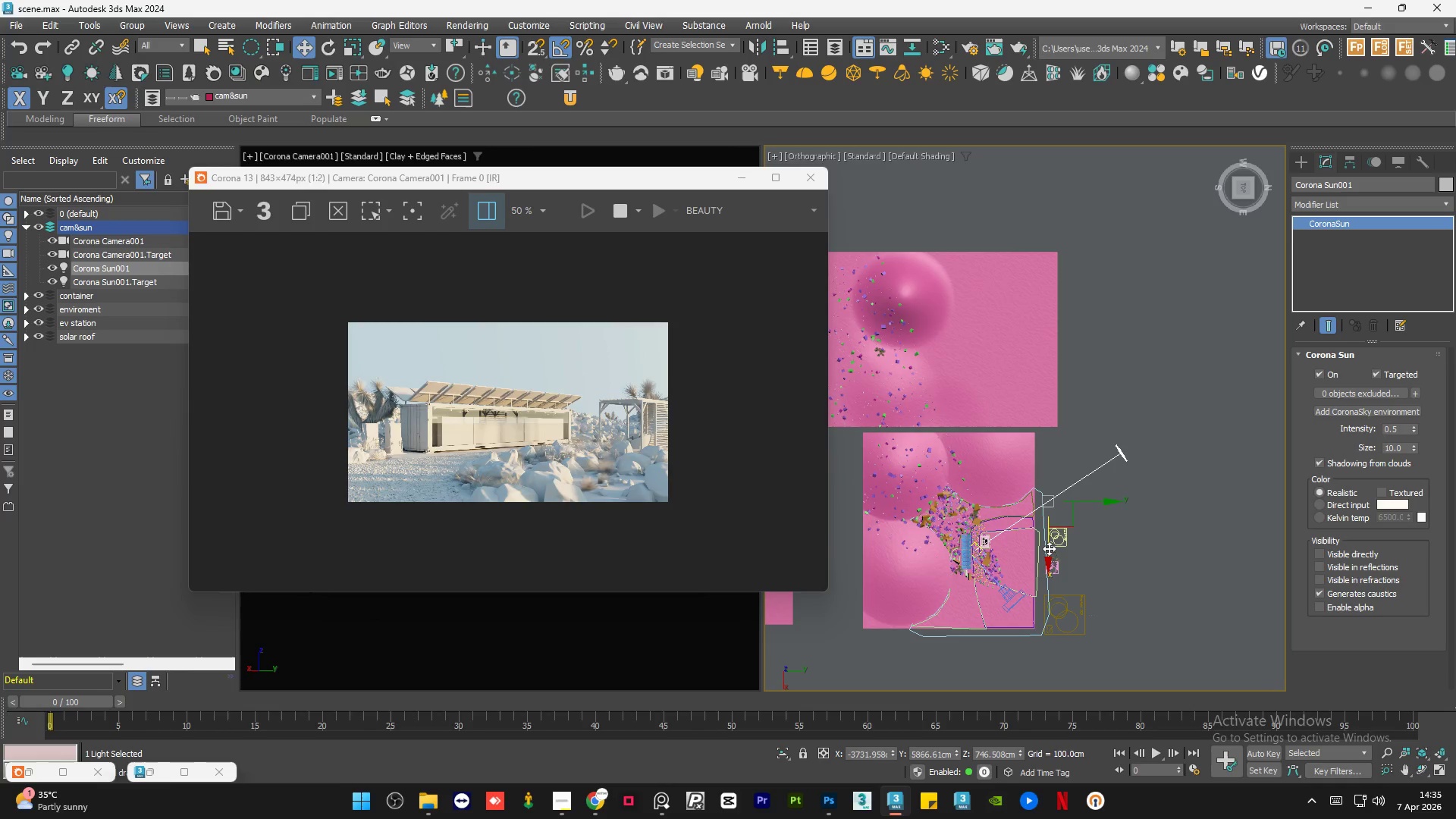 
left_click_drag(start_coordinate=[1046, 548], to_coordinate=[1046, 564])
 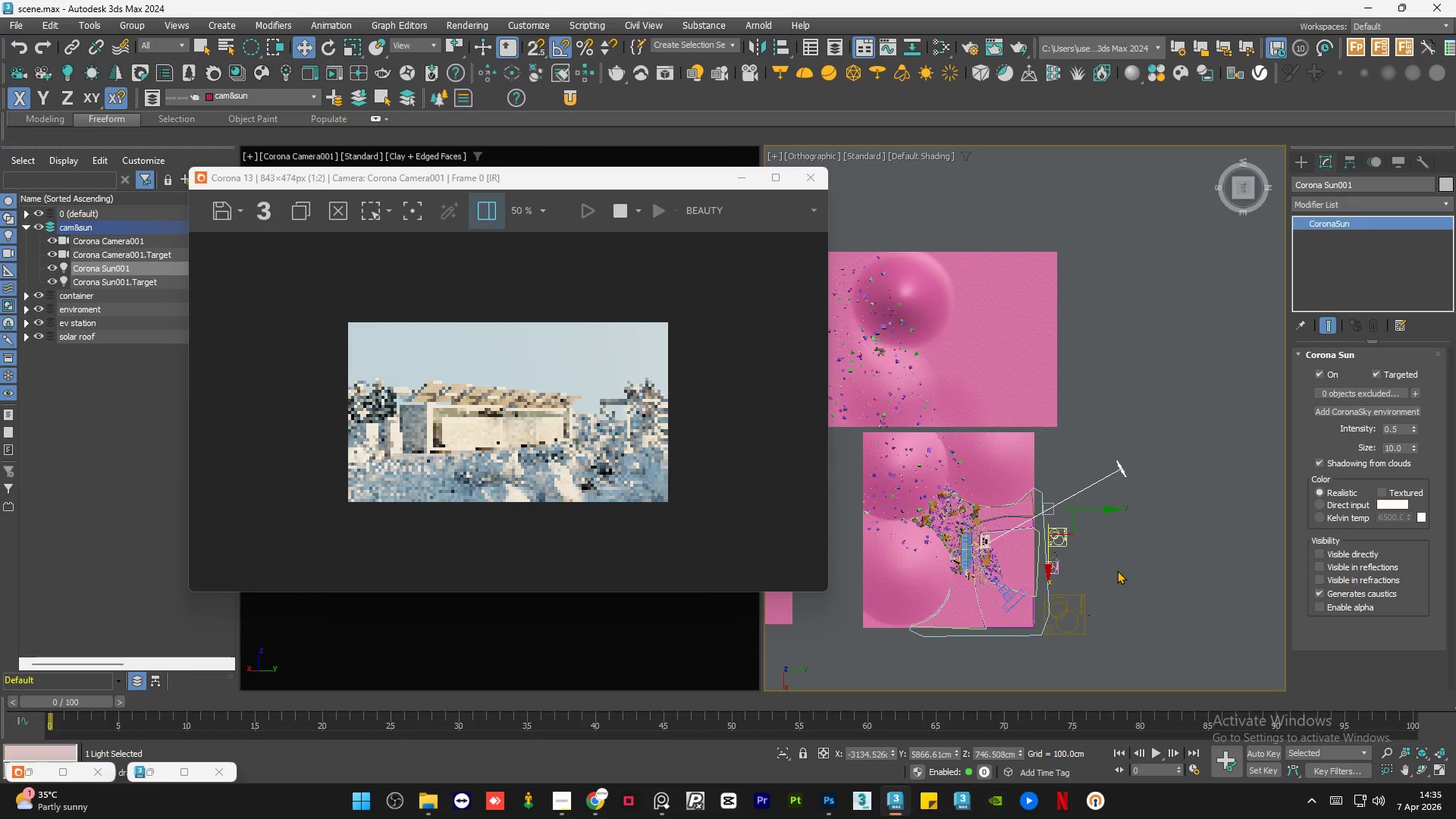 
left_click([1117, 570])
 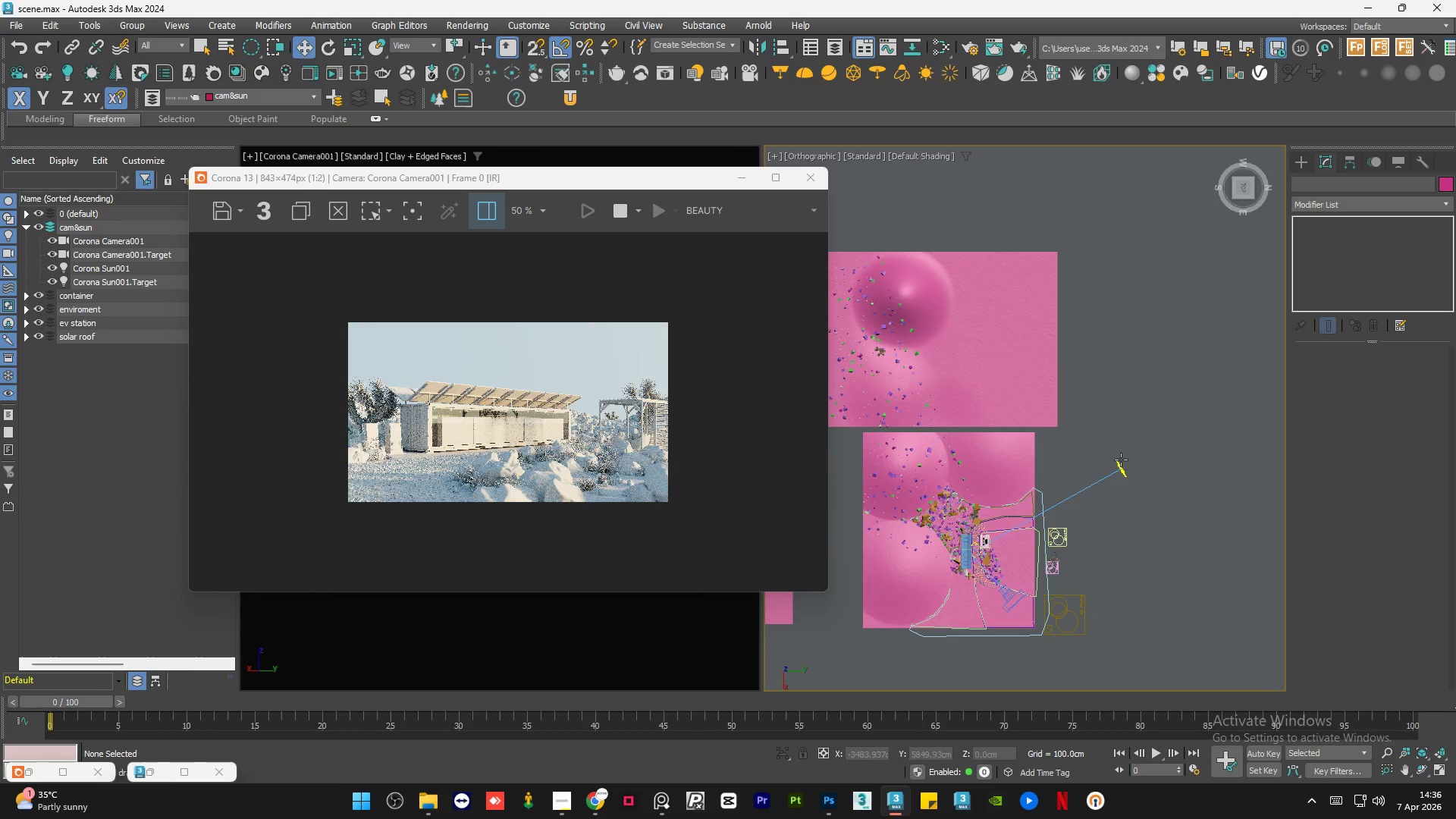 
left_click([1119, 470])
 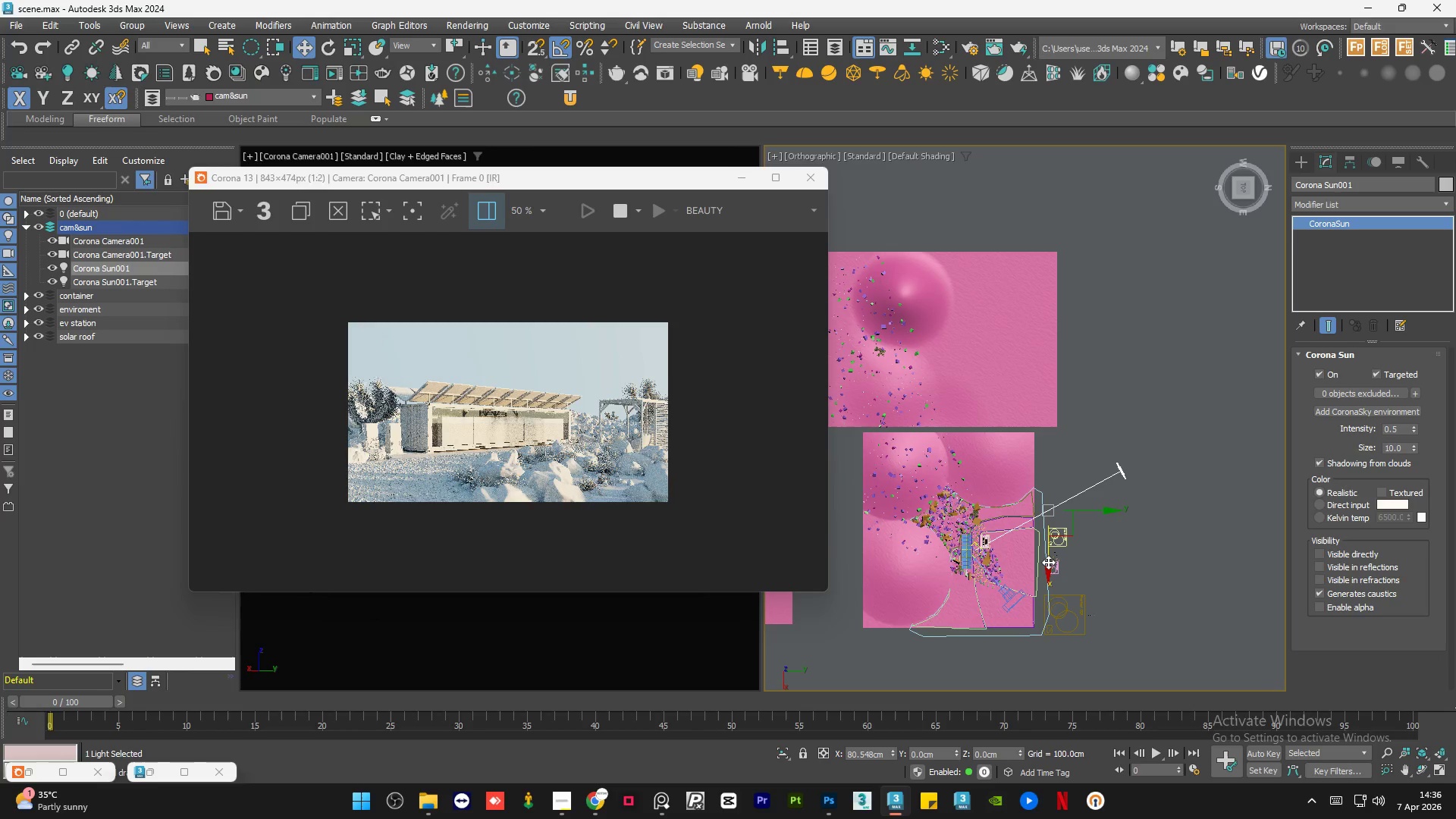 
left_click([1135, 555])
 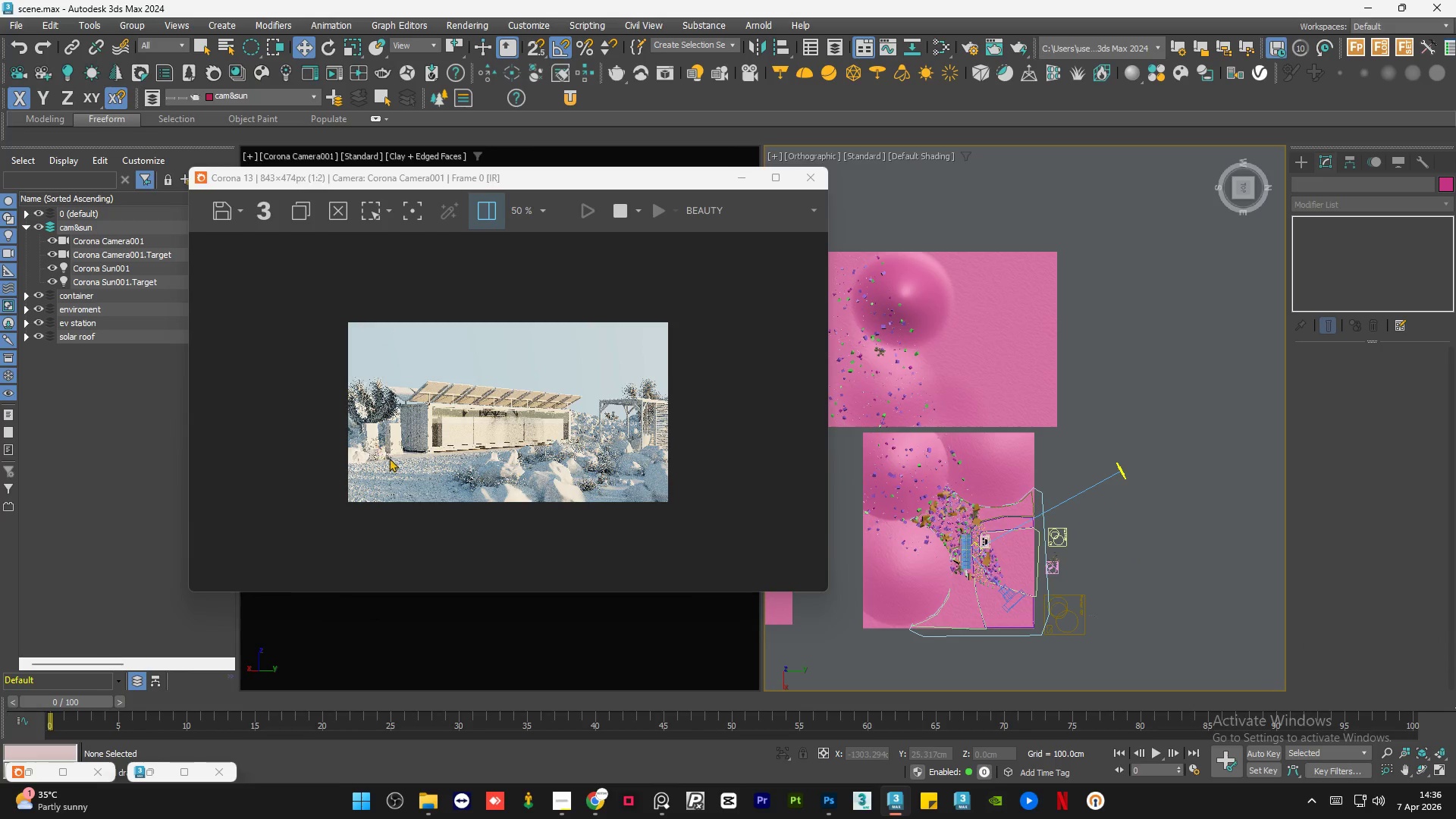 
scroll: coordinate [291, 542], scroll_direction: up, amount: 2.0
 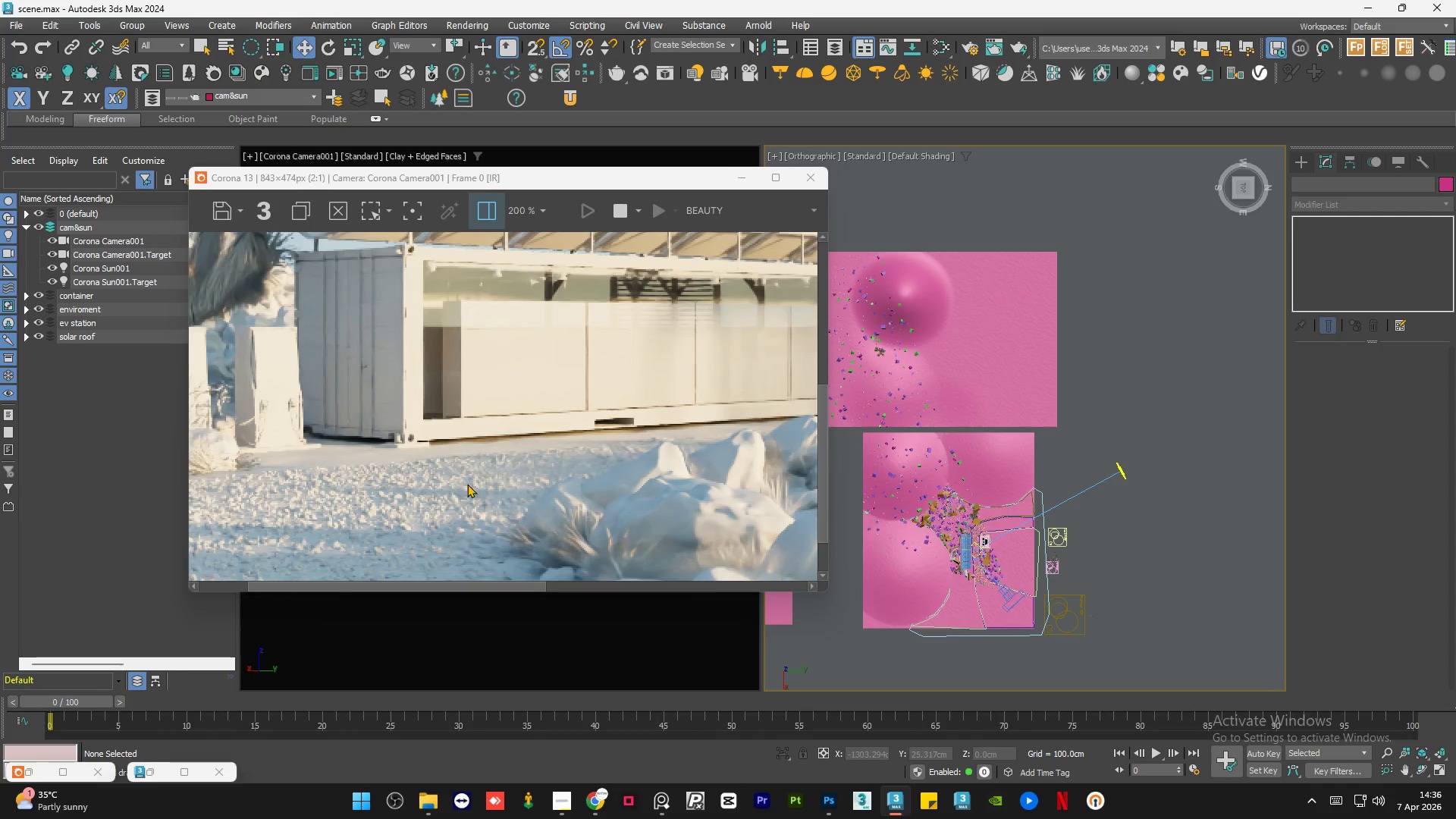 
scroll: coordinate [416, 488], scroll_direction: down, amount: 1.0
 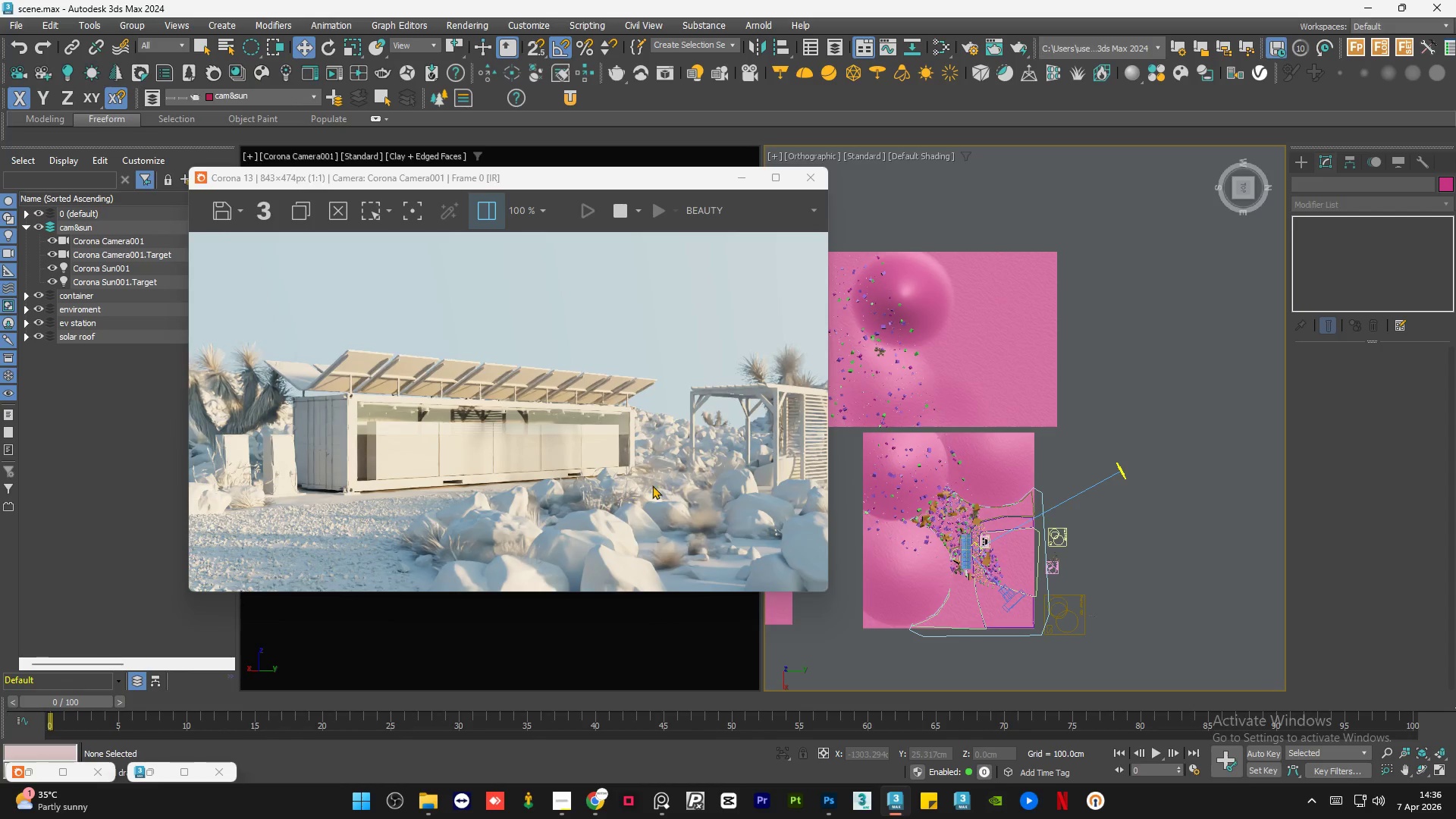 
scroll: coordinate [655, 485], scroll_direction: up, amount: 1.0
 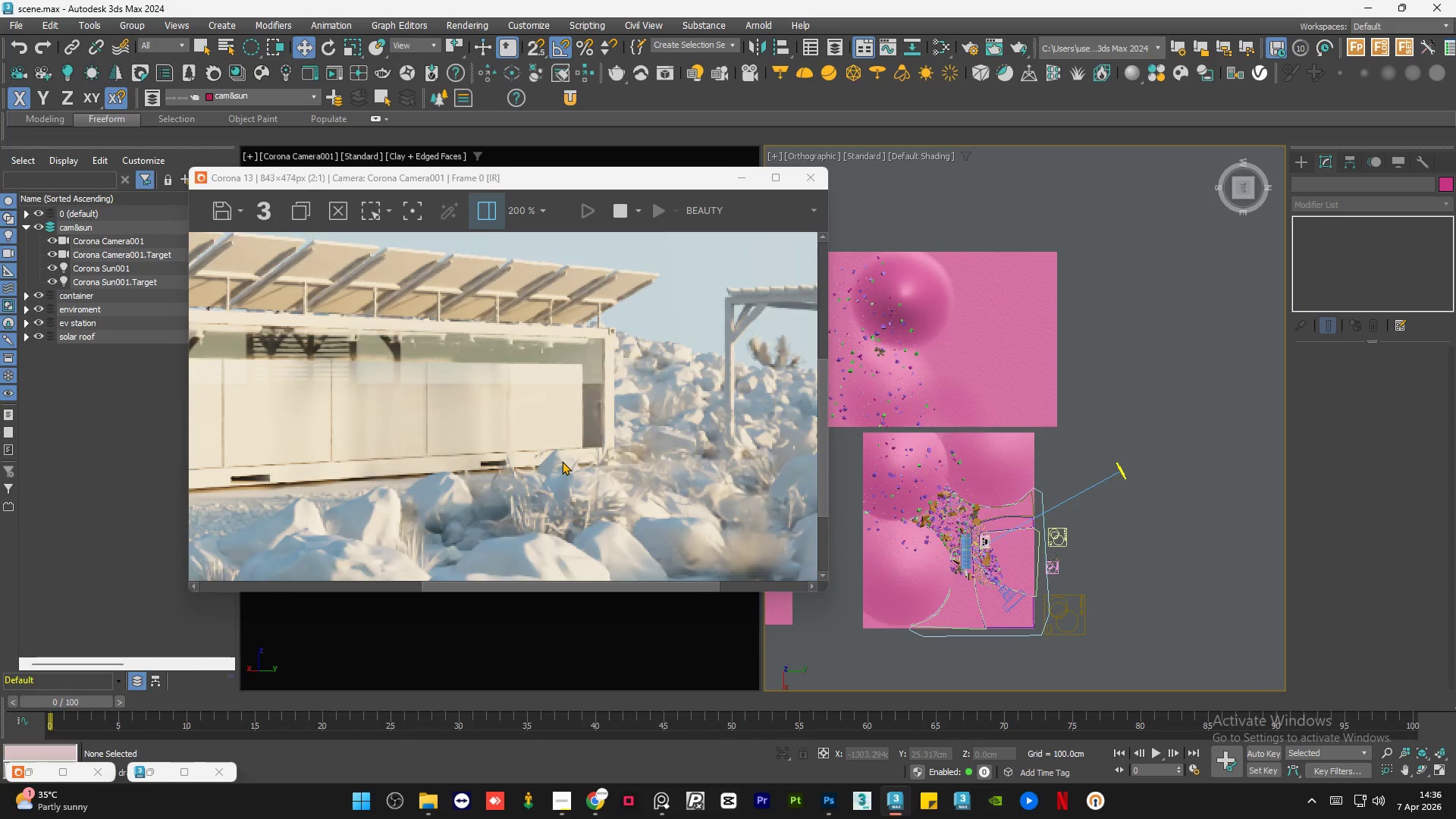 
scroll: coordinate [562, 461], scroll_direction: down, amount: 1.0
 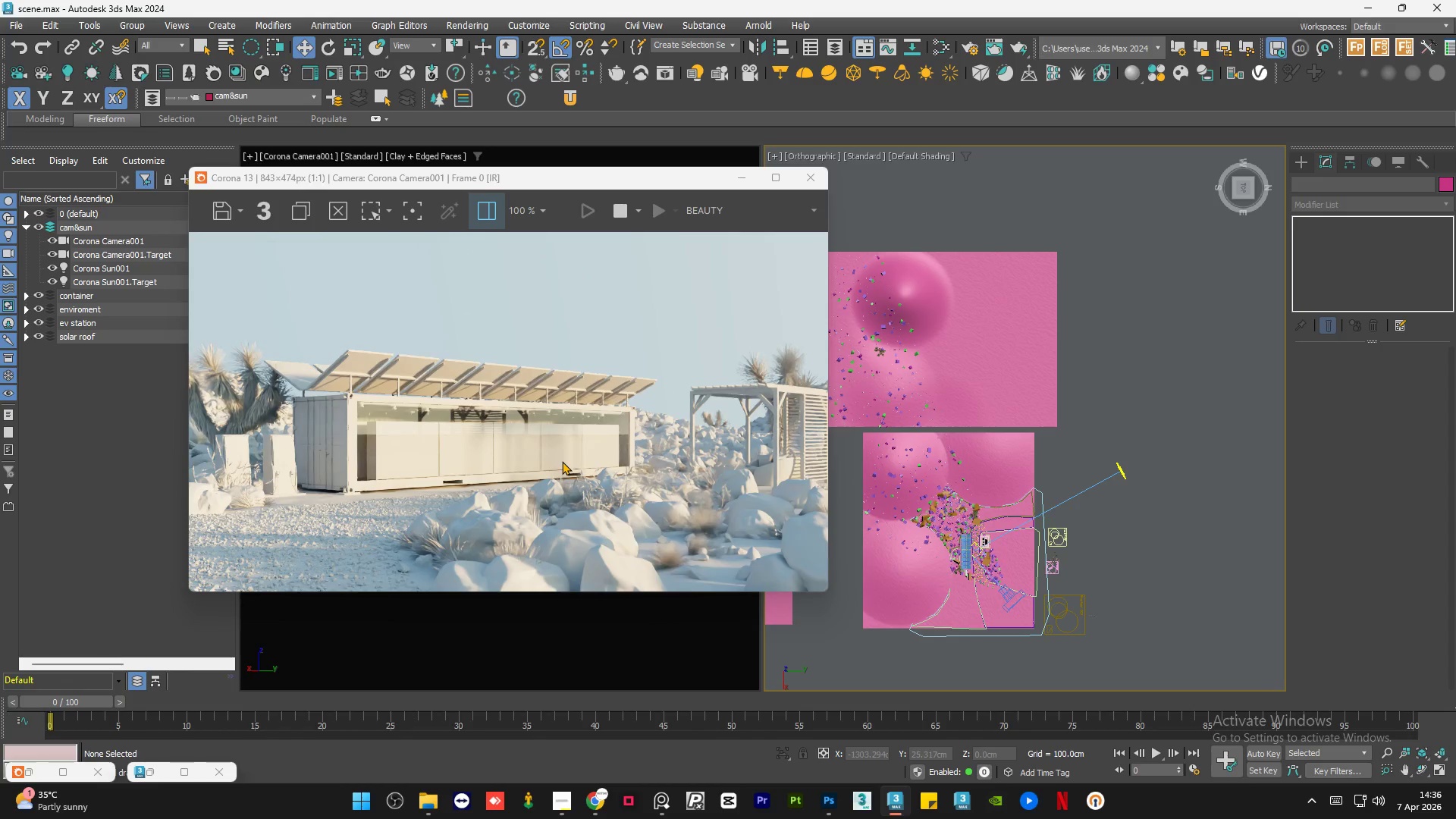 
scroll: coordinate [562, 461], scroll_direction: none, amount: 0.0
 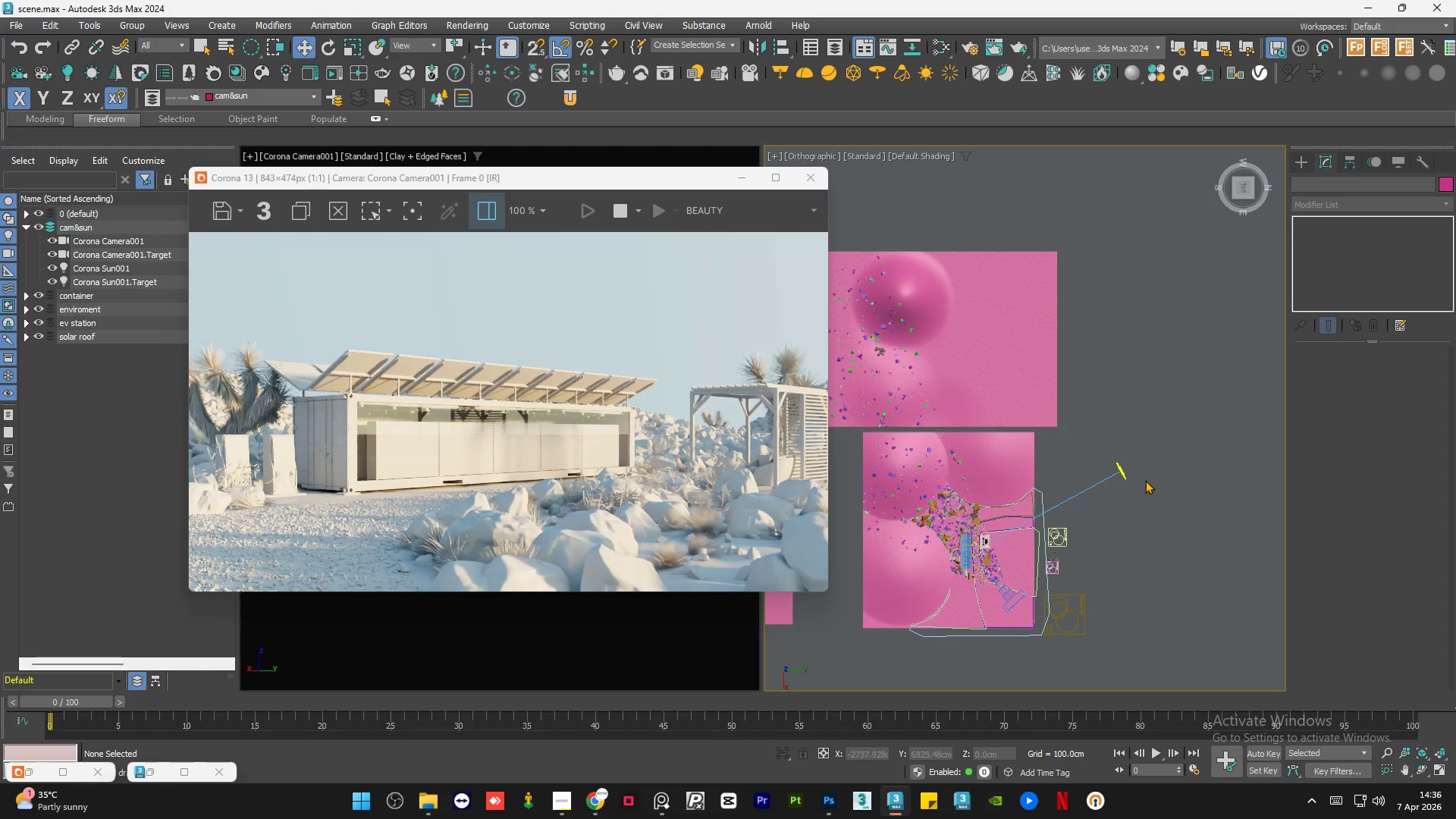 
left_click([1126, 478])
 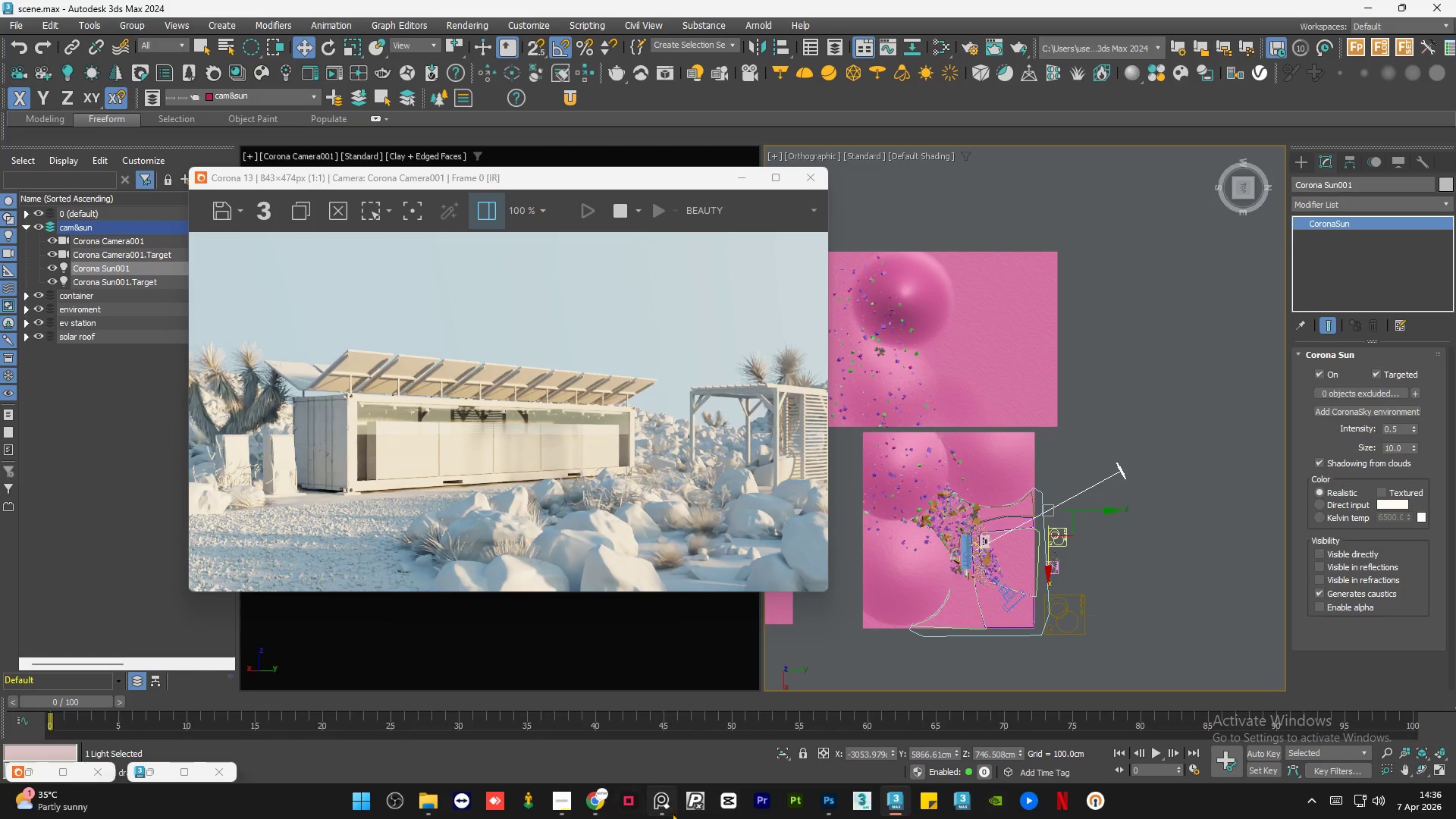 
left_click([667, 811])
 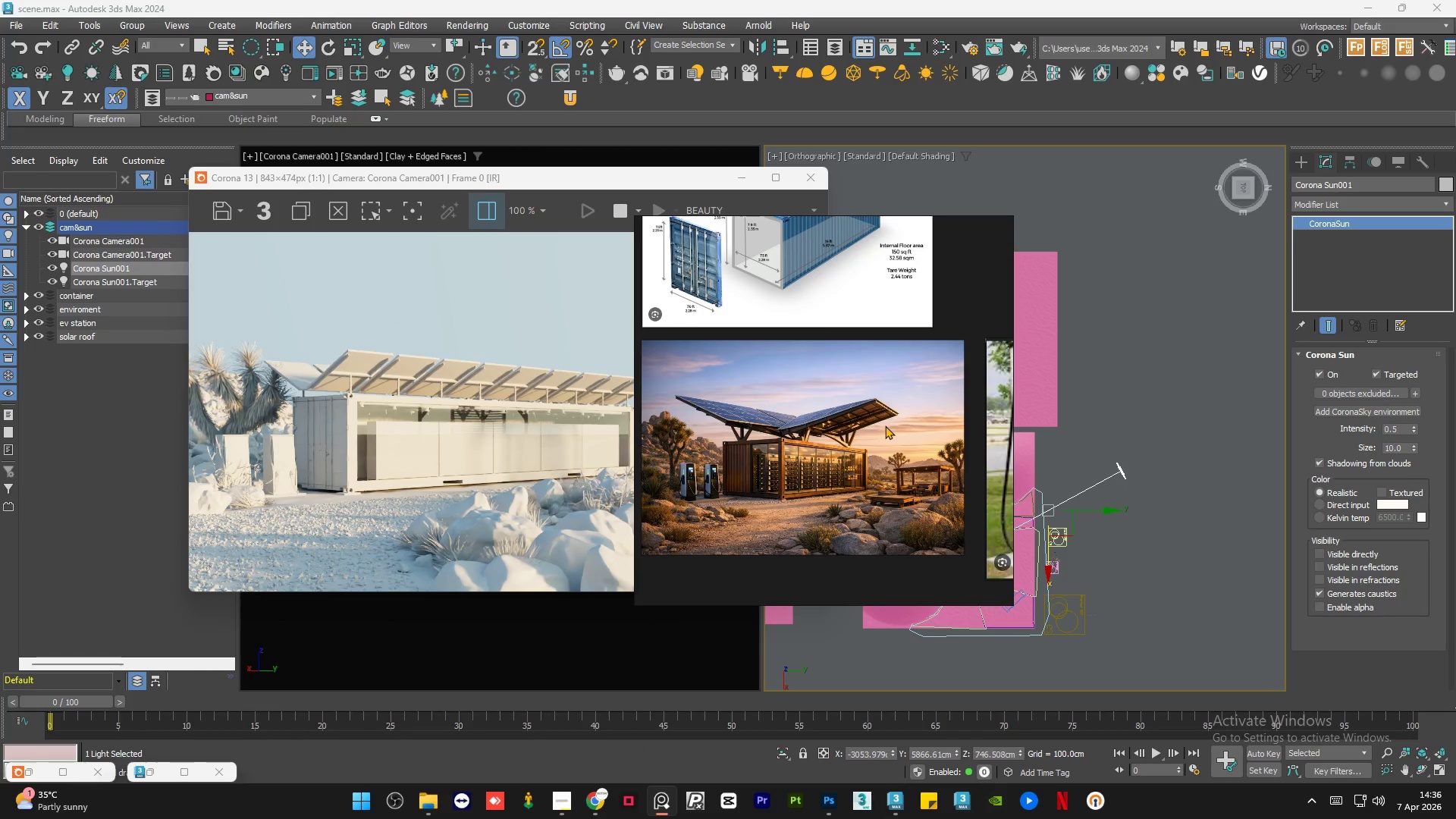 
scroll: coordinate [854, 507], scroll_direction: none, amount: 0.0
 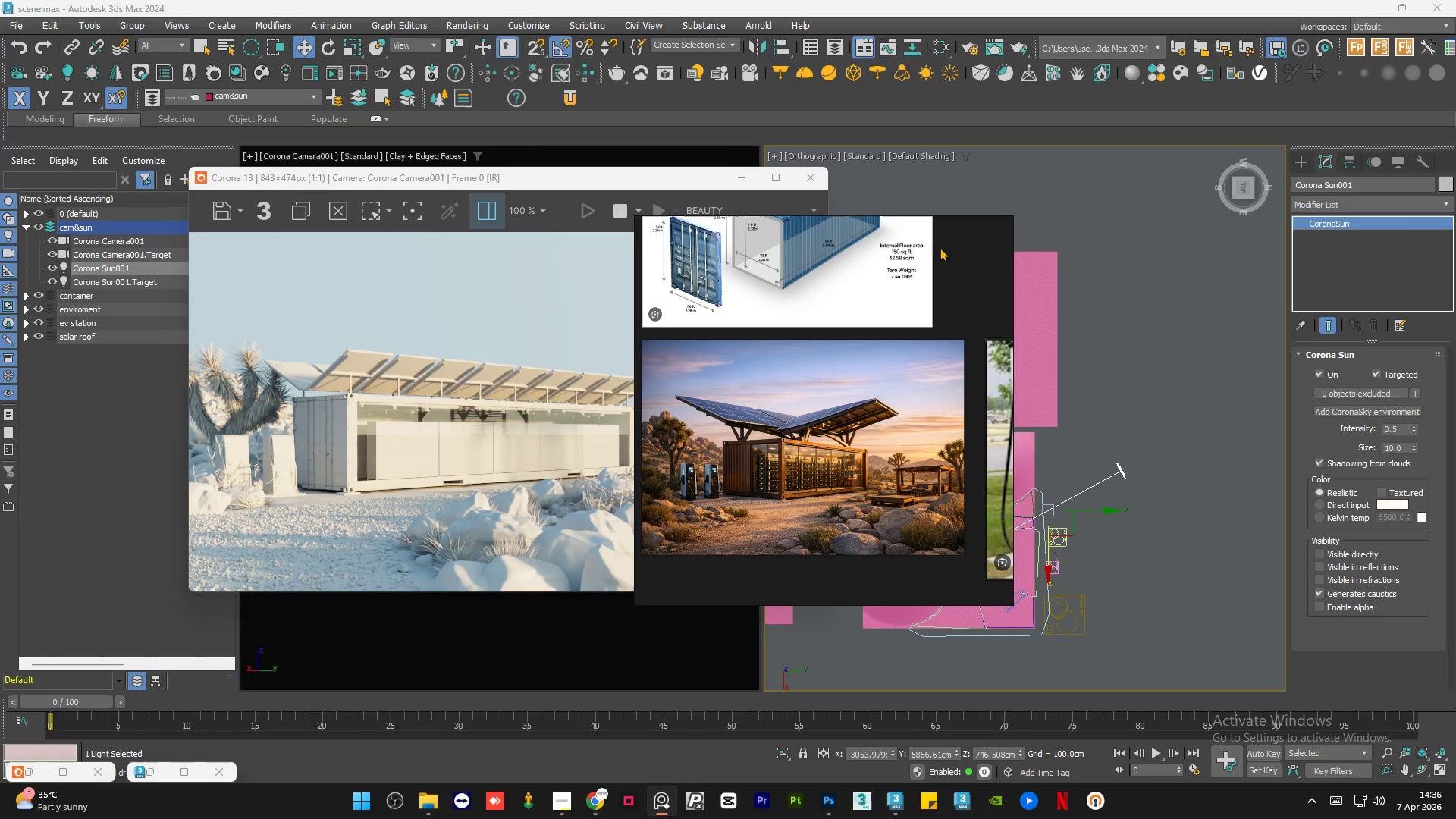 
left_click([956, 228])
 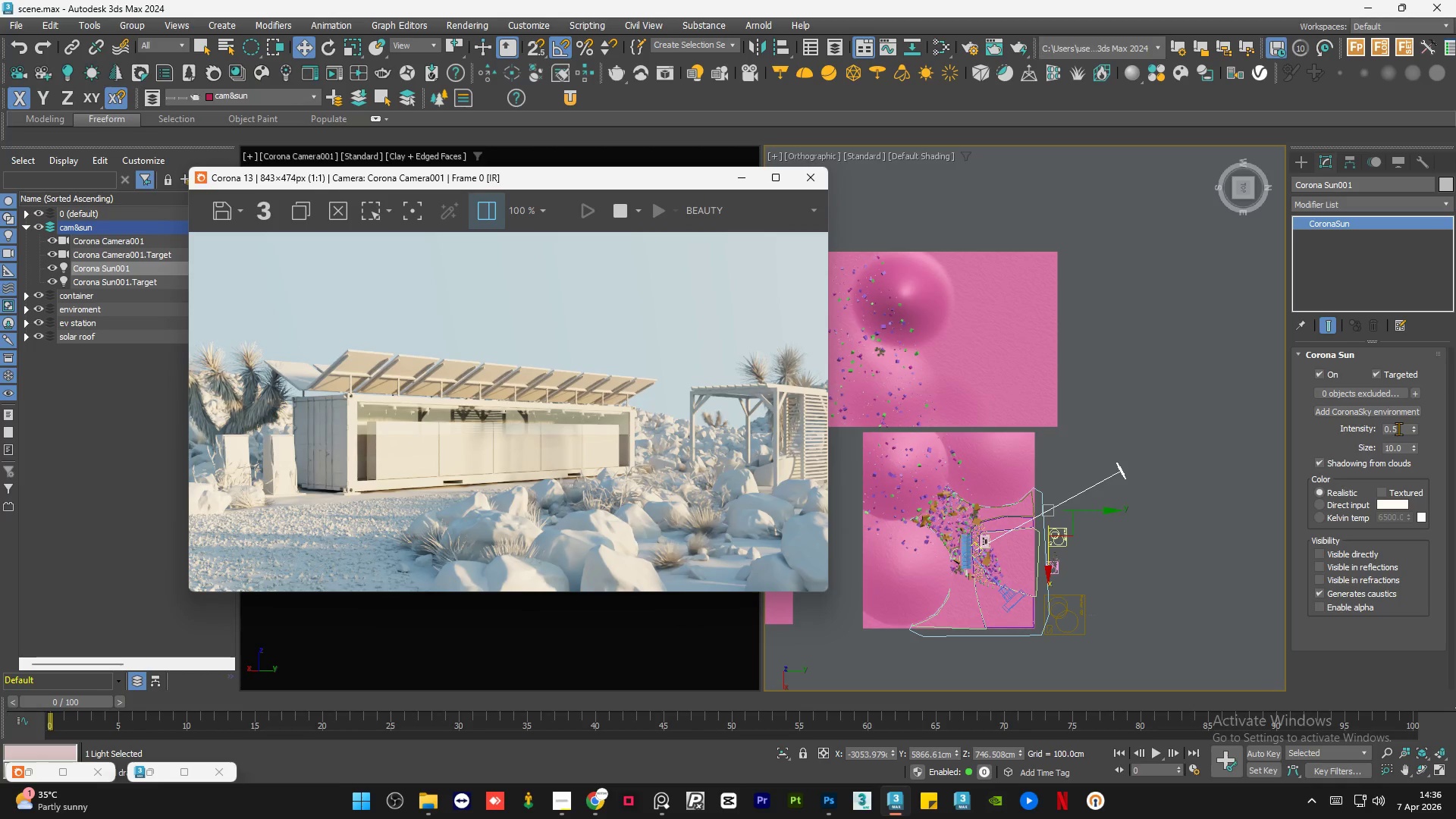 
double_click([1398, 428])
 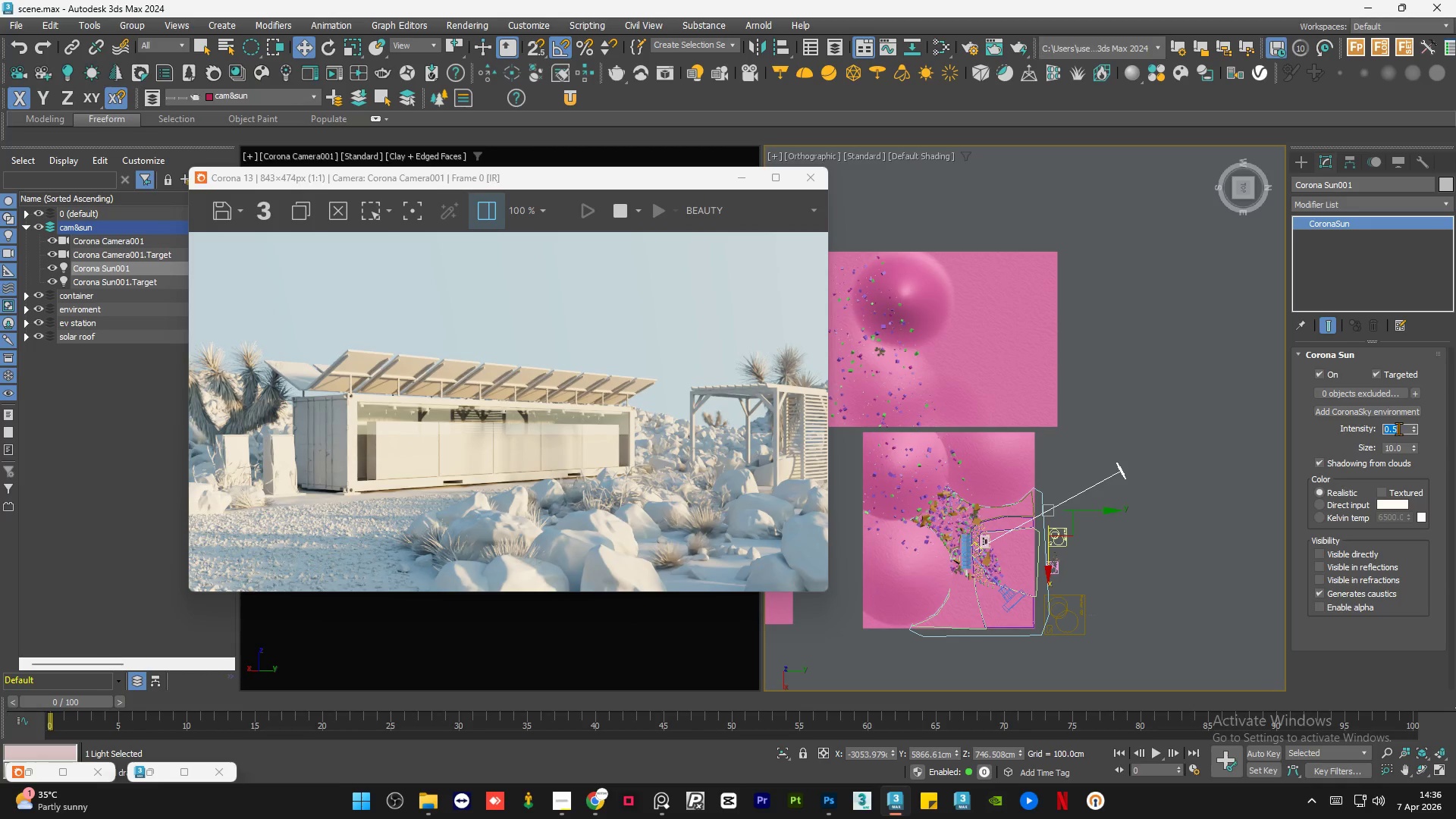 
key(NumpadDecimal)
 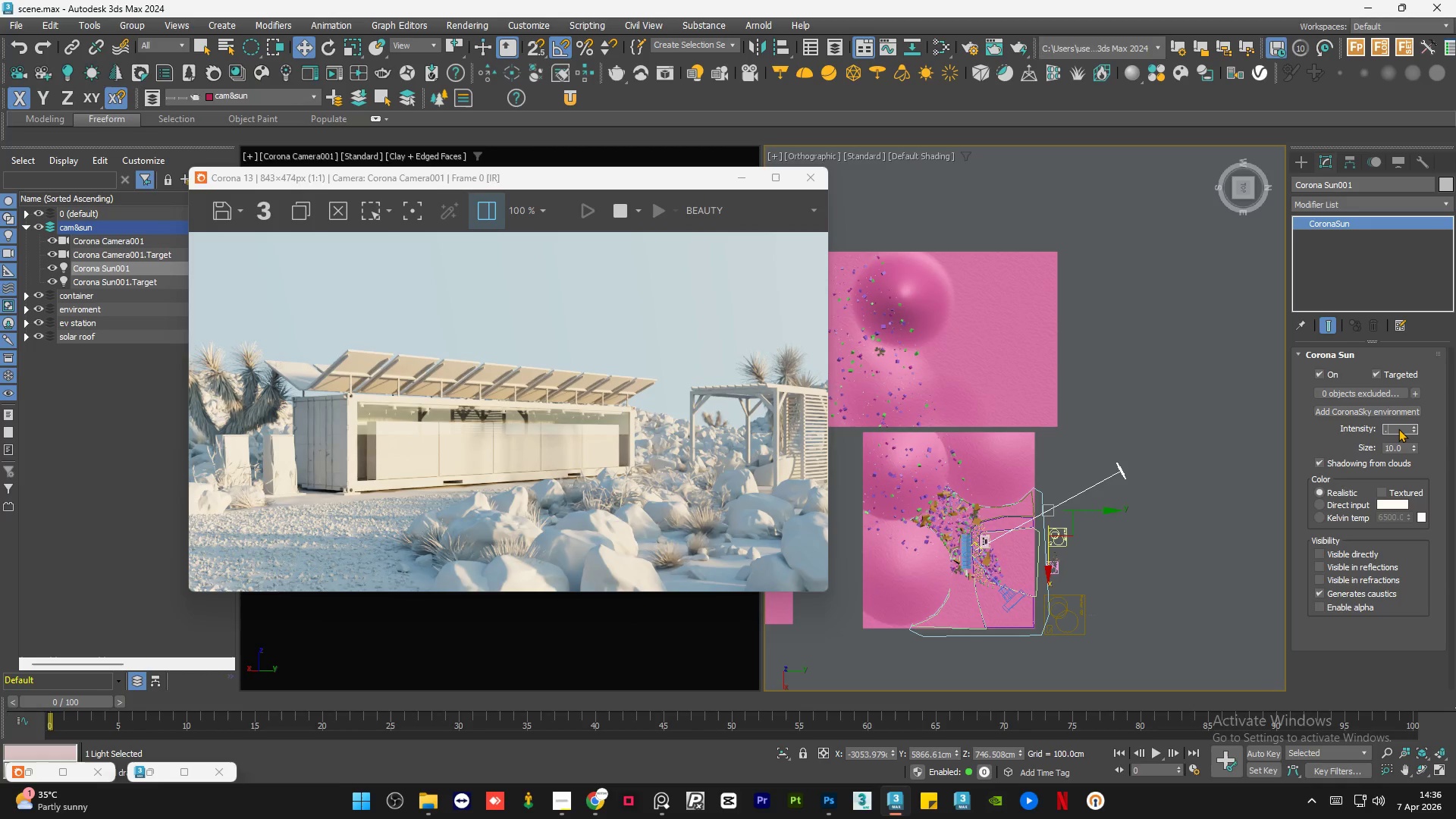 
key(Numpad4)
 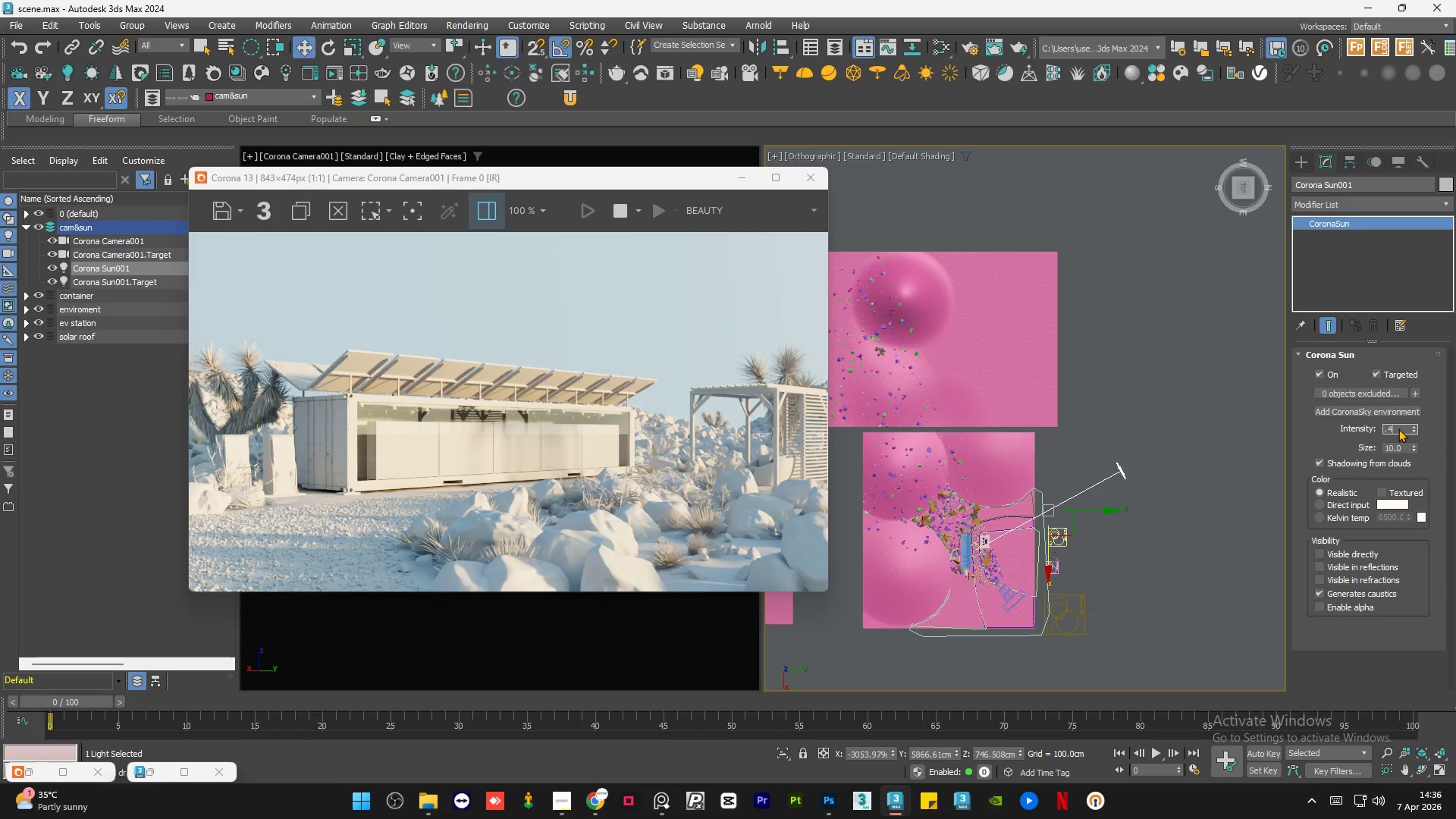 
key(NumpadEnter)
 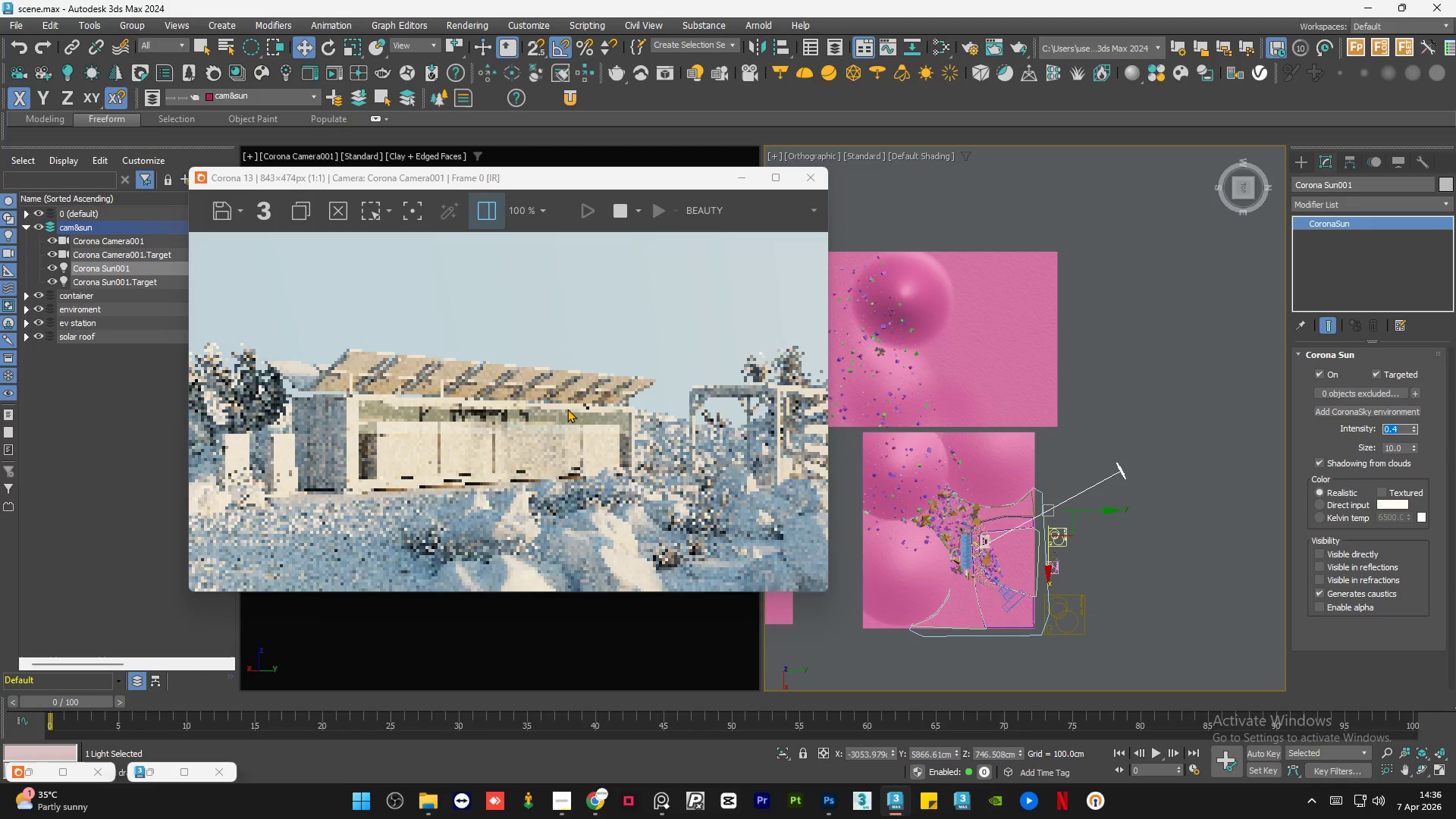 
scroll: coordinate [561, 412], scroll_direction: down, amount: 1.0
 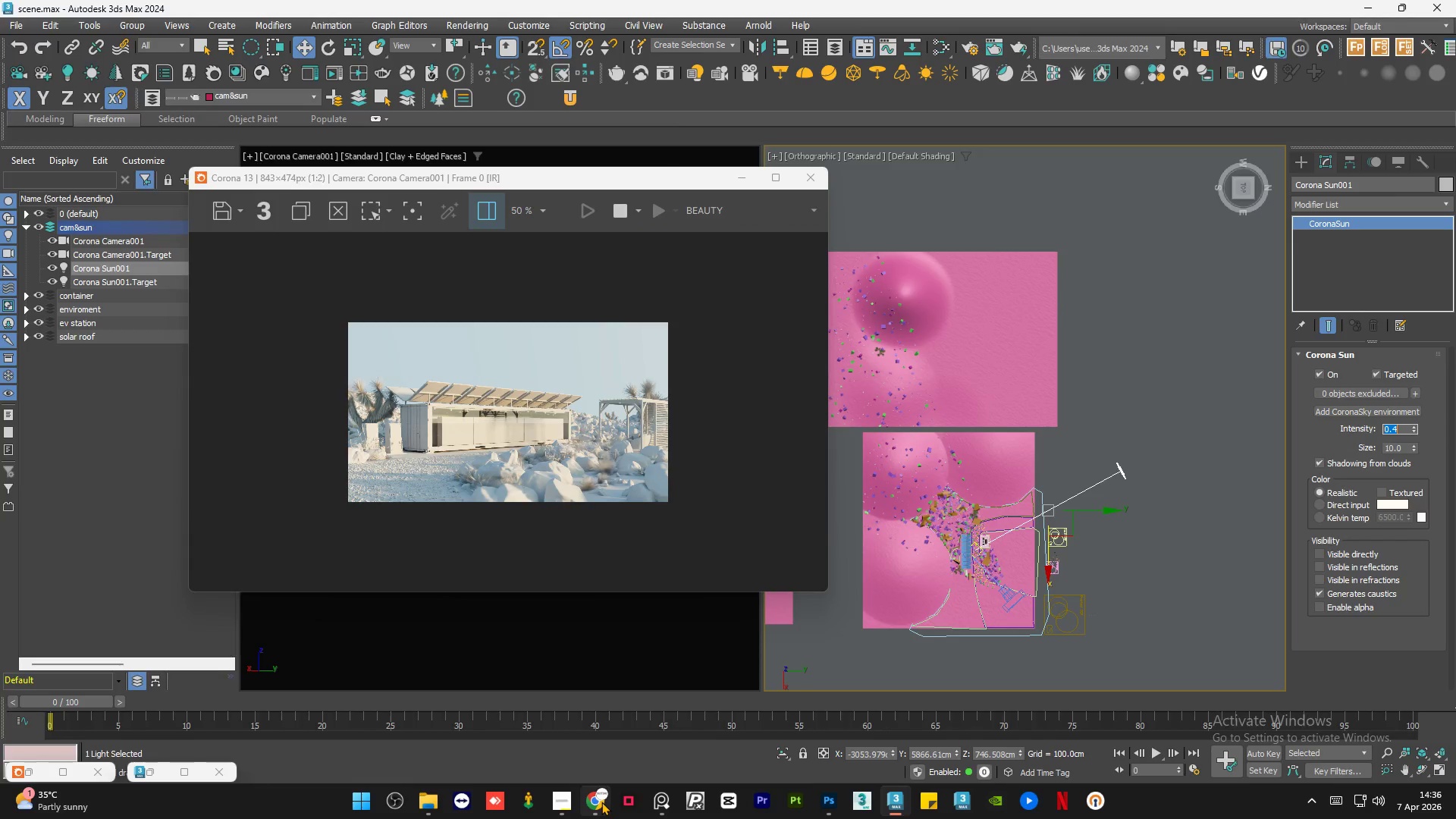 
left_click([1128, 0])
 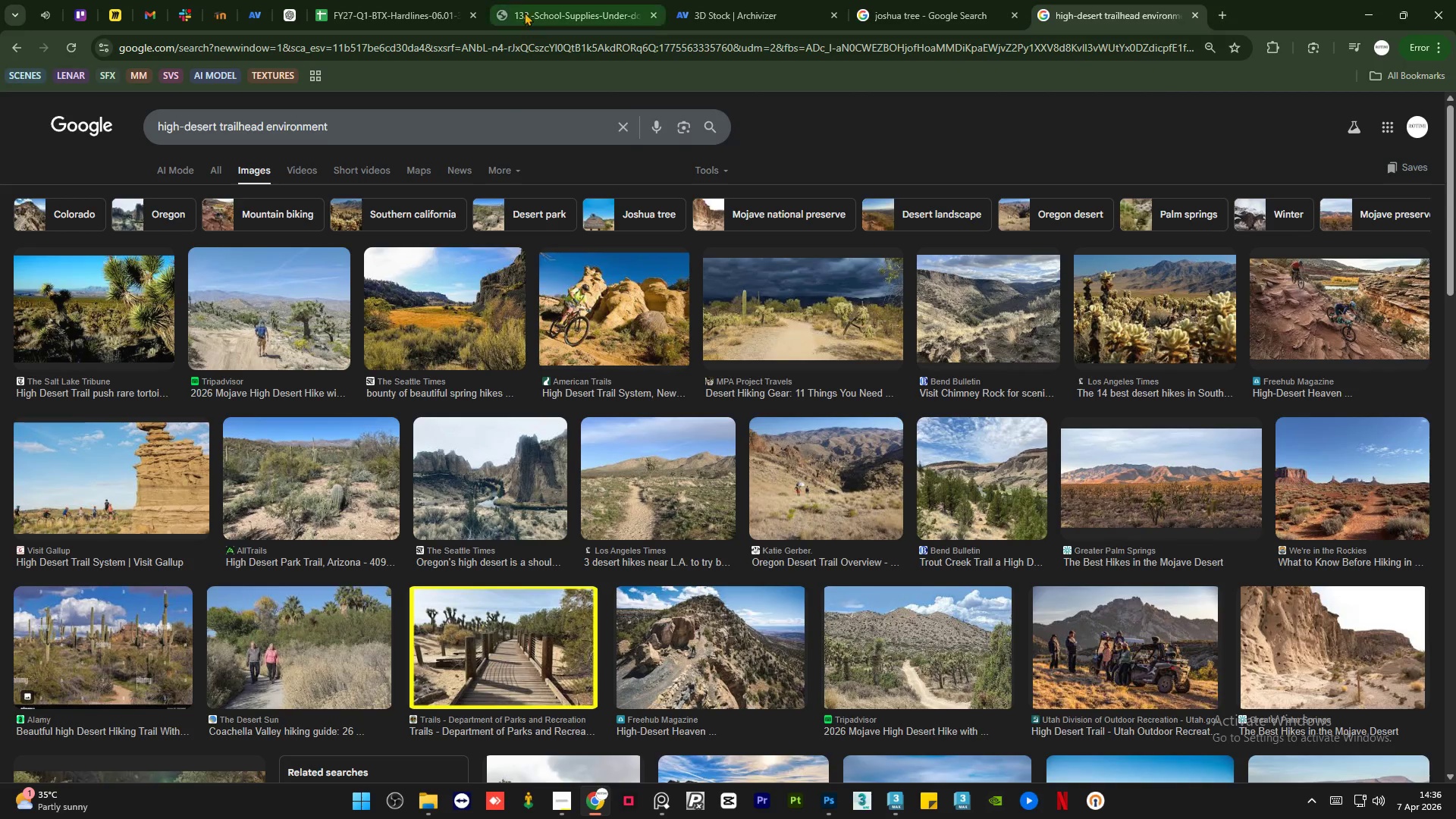 
left_click([512, 42])
 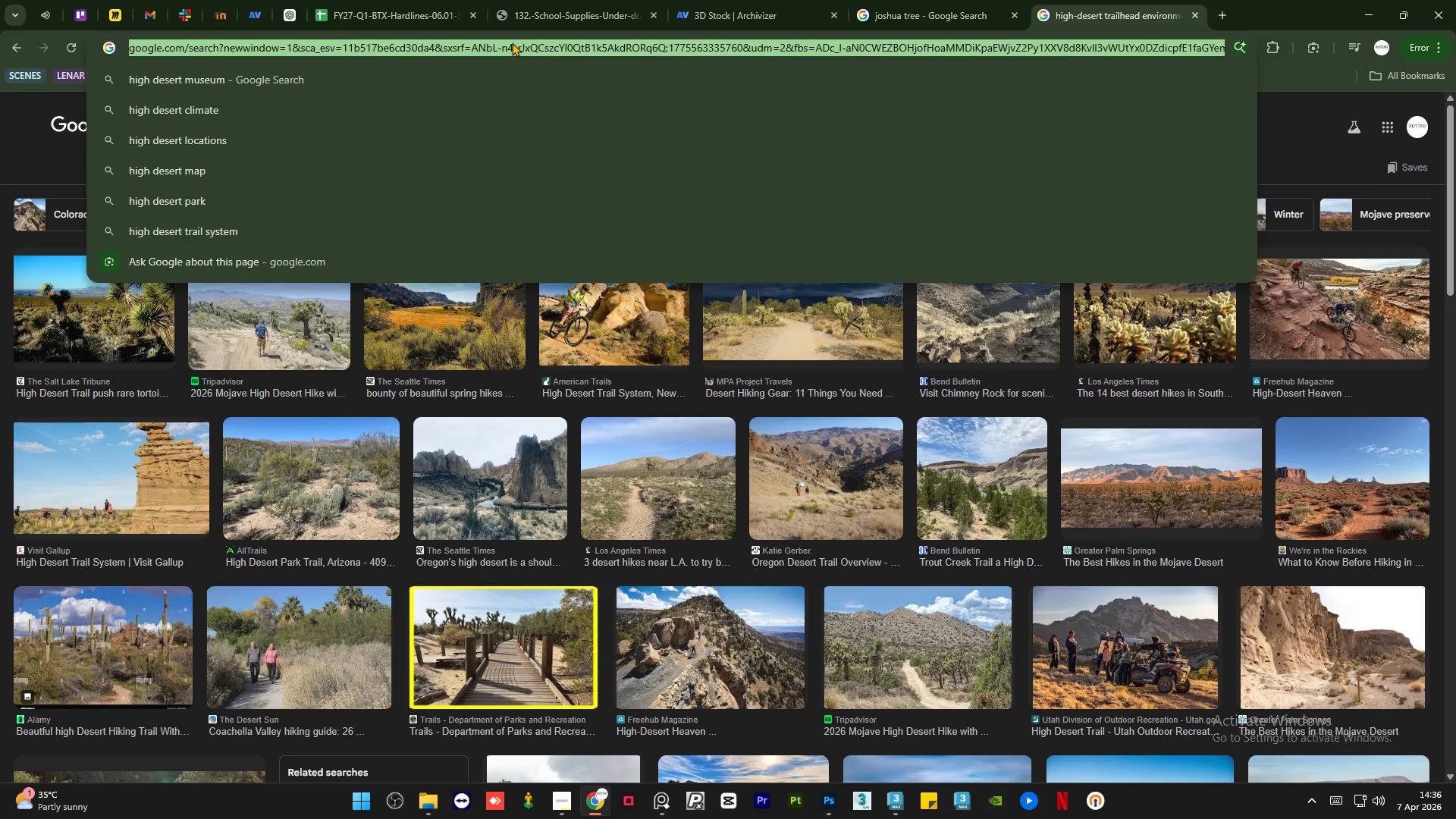 
type(golden hour light kelvin temp)
 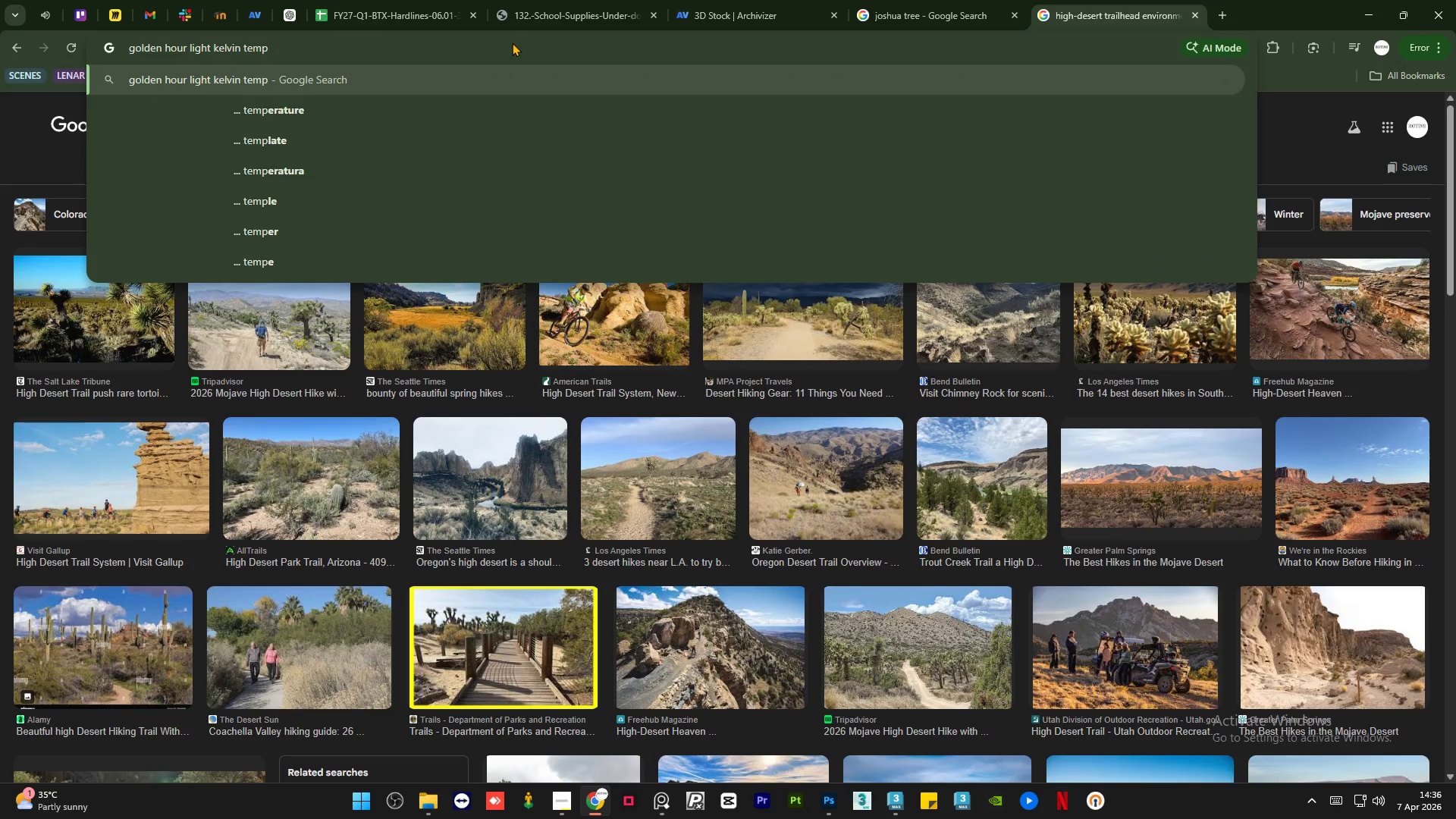 
key(Enter)
 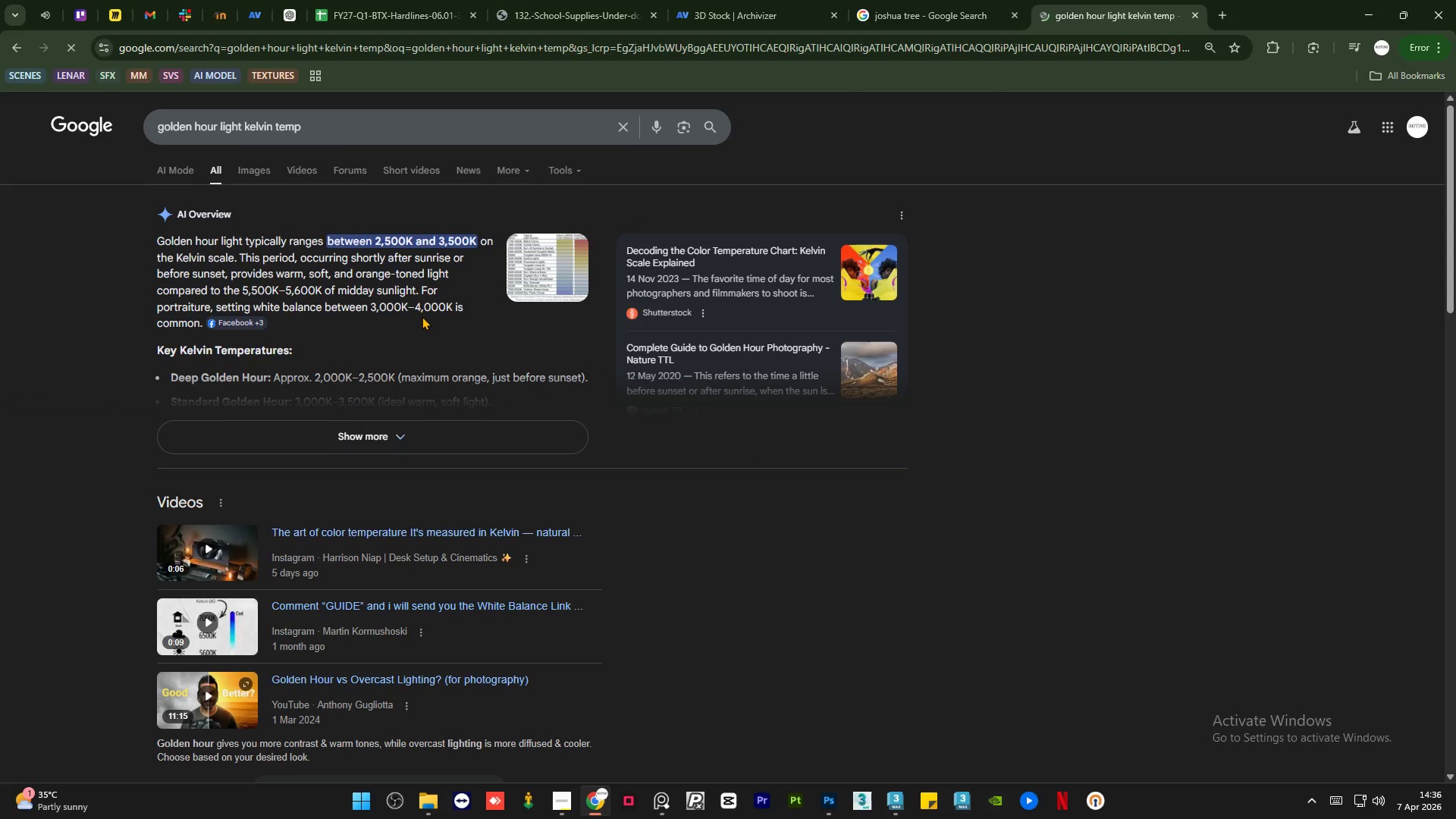 
mouse_move([892, 781])
 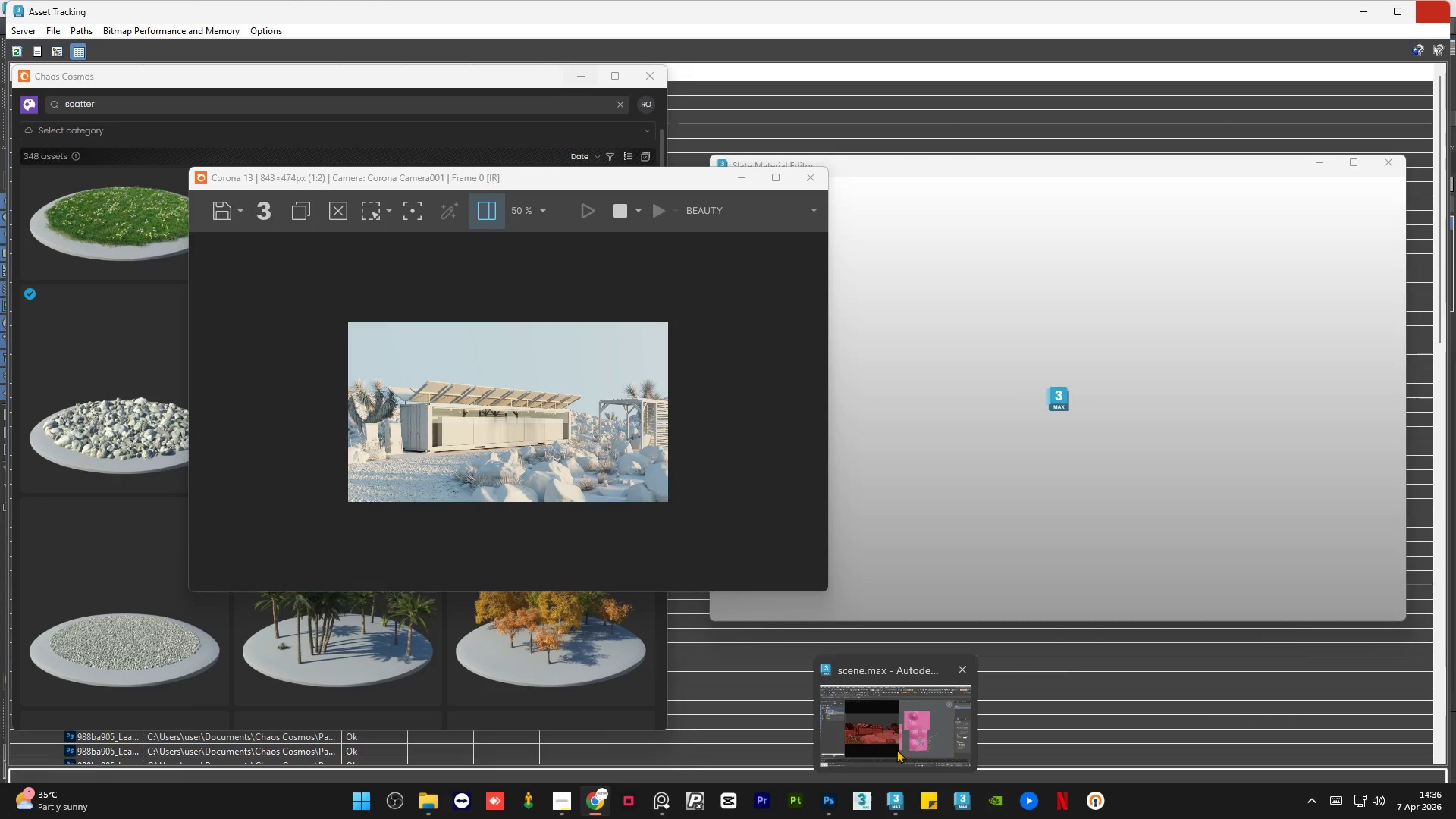 
left_click([896, 749])
 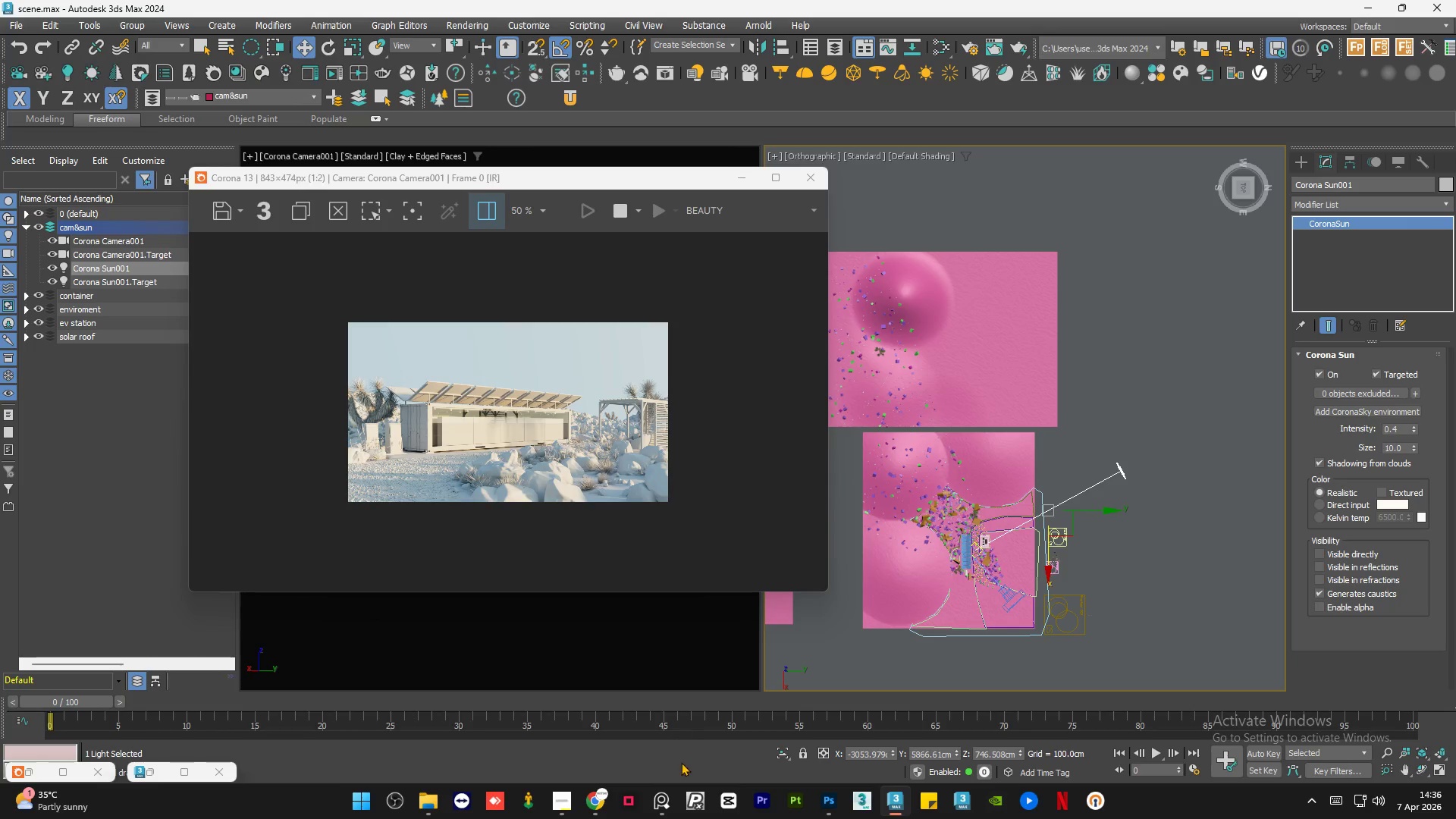 
left_click([664, 812])
 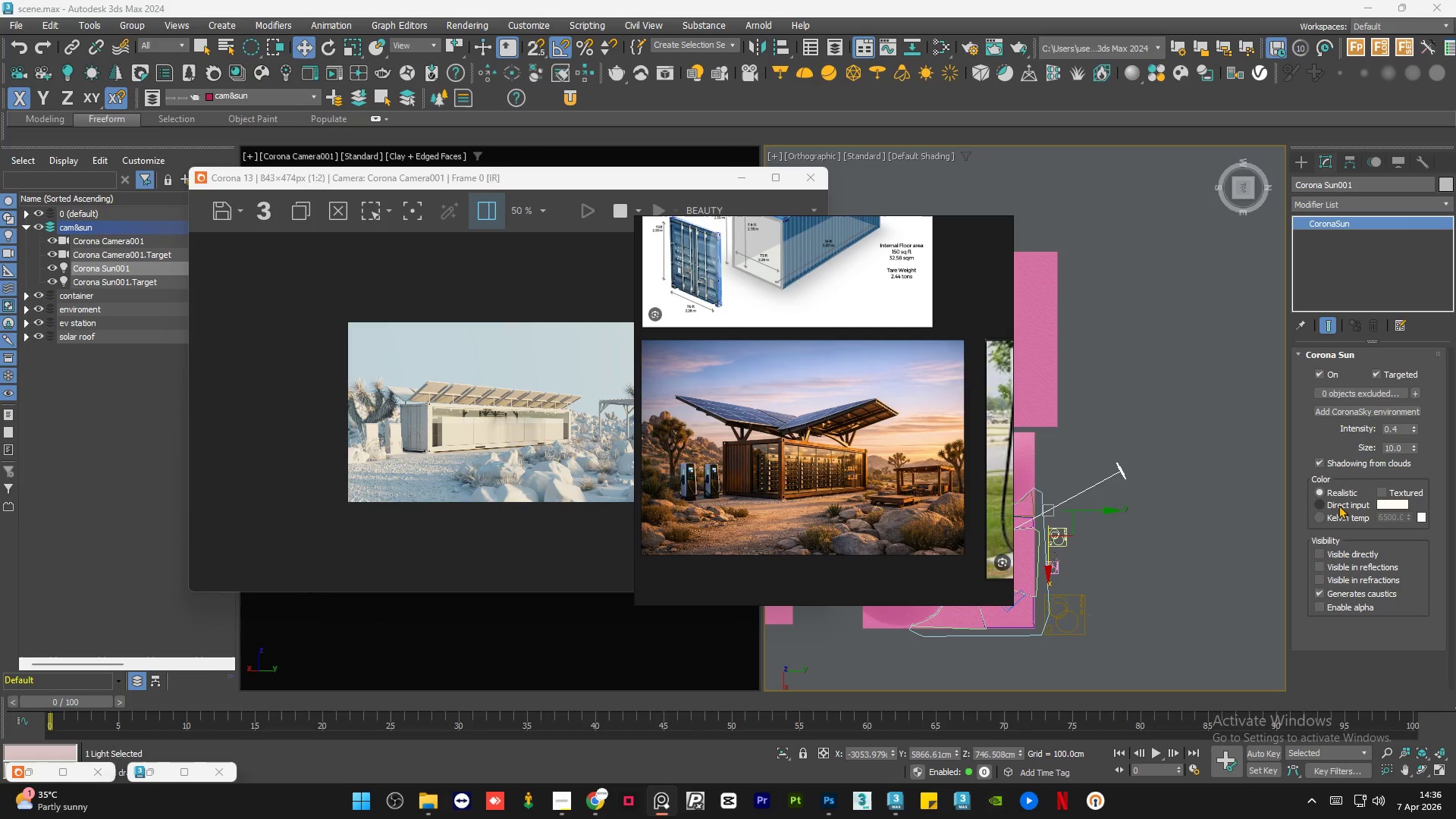 
left_click([1335, 516])
 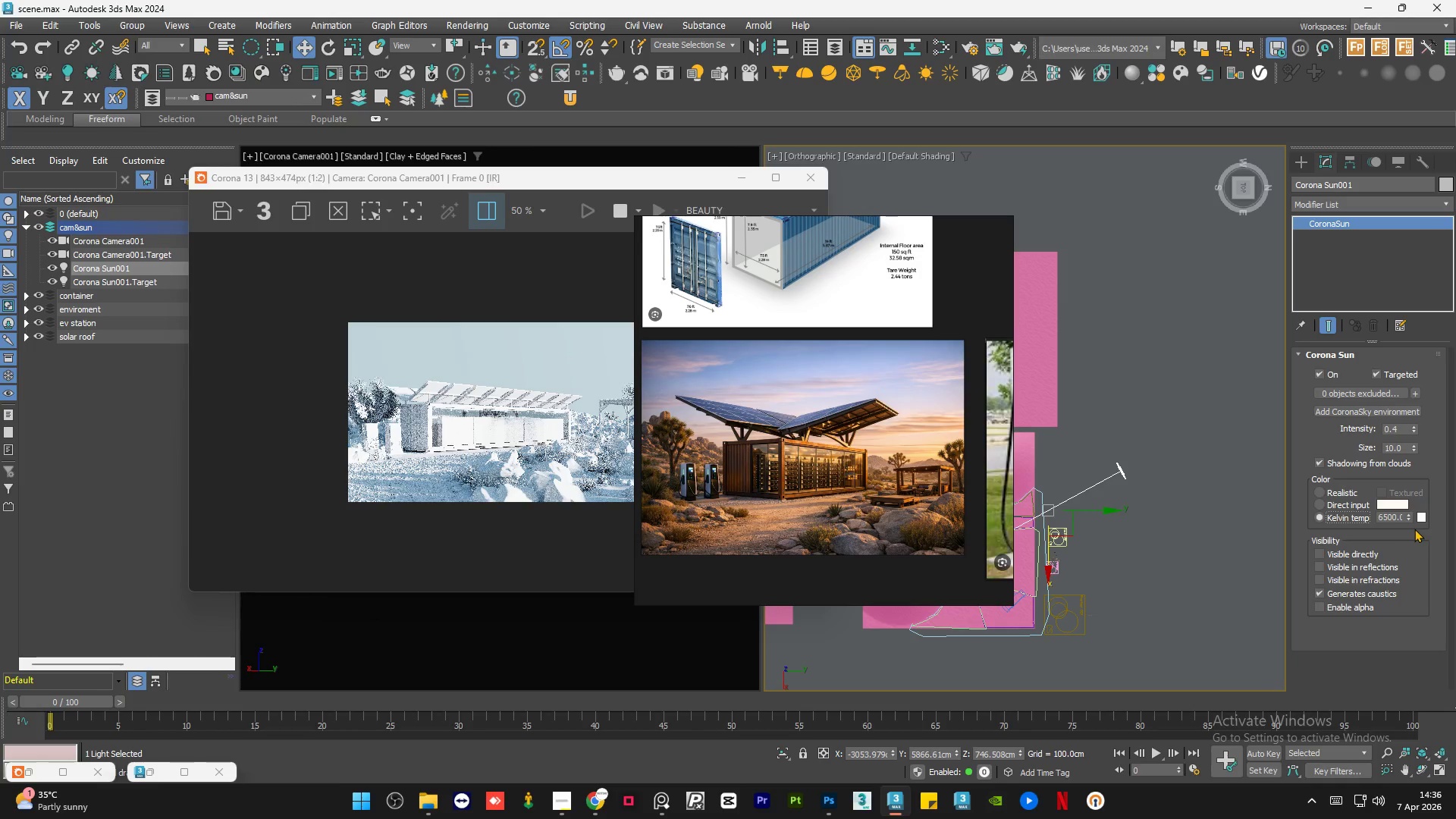 
double_click([1393, 518])
 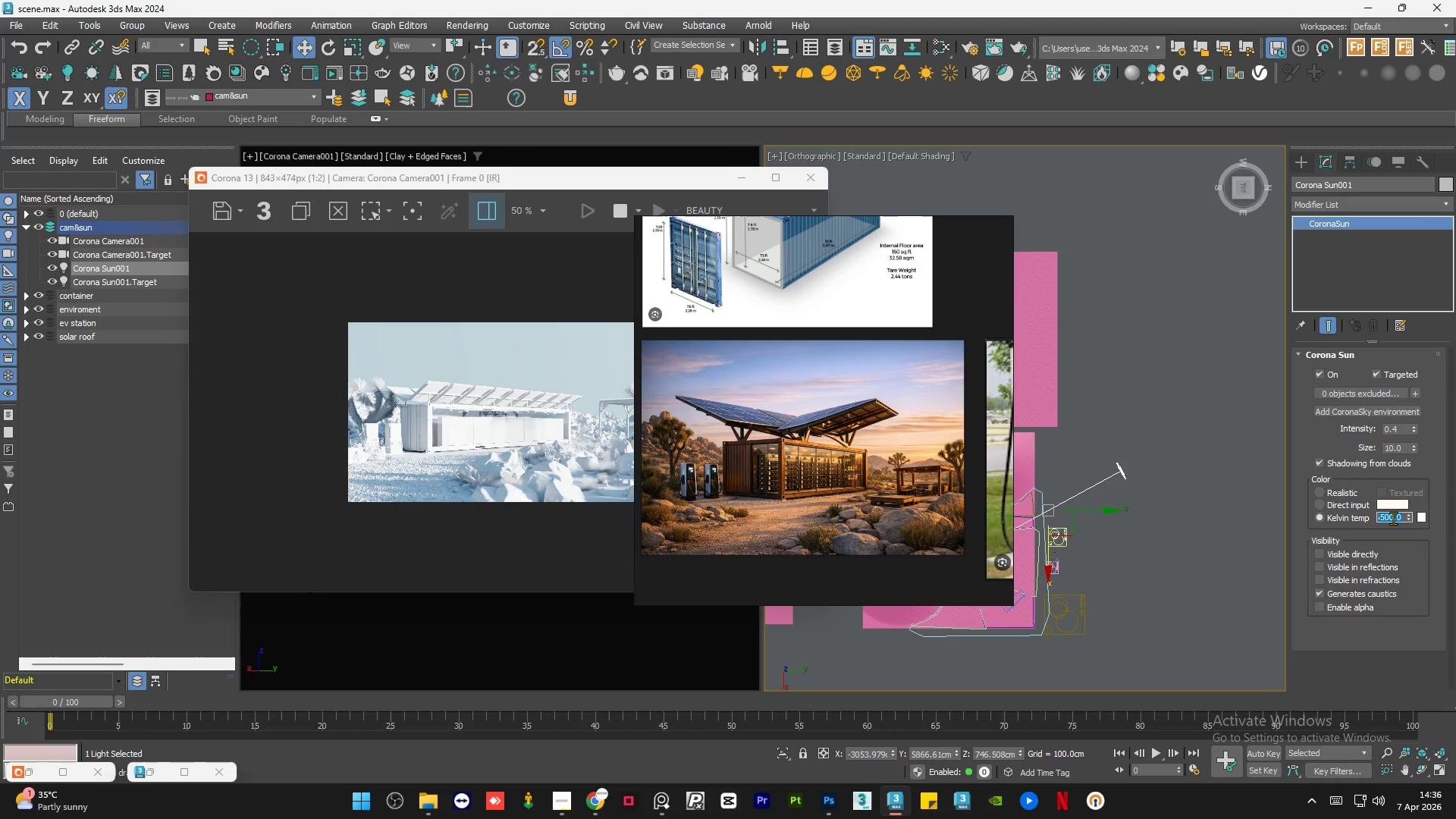 
key(Numpad3)
 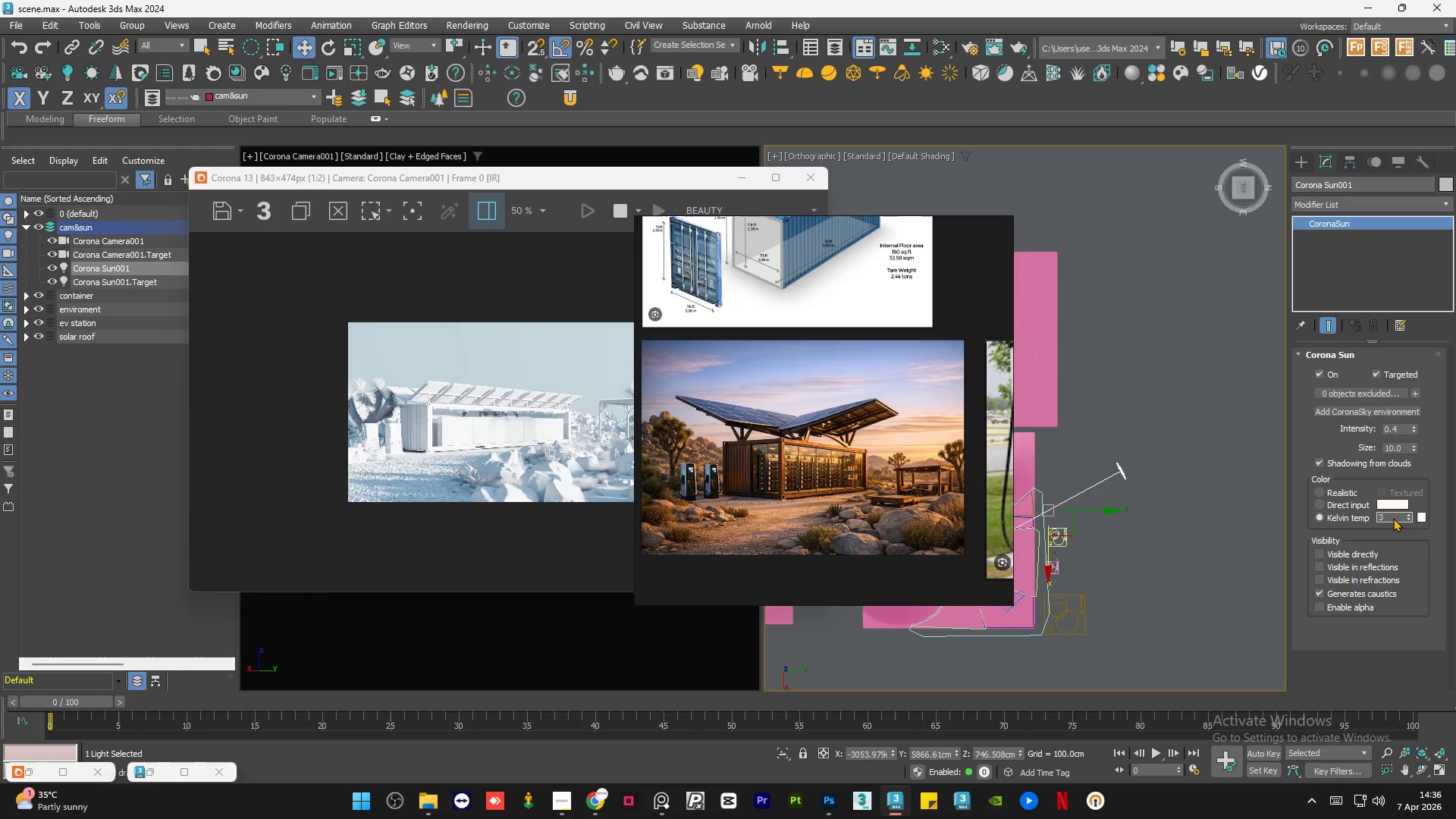 
key(Numpad5)
 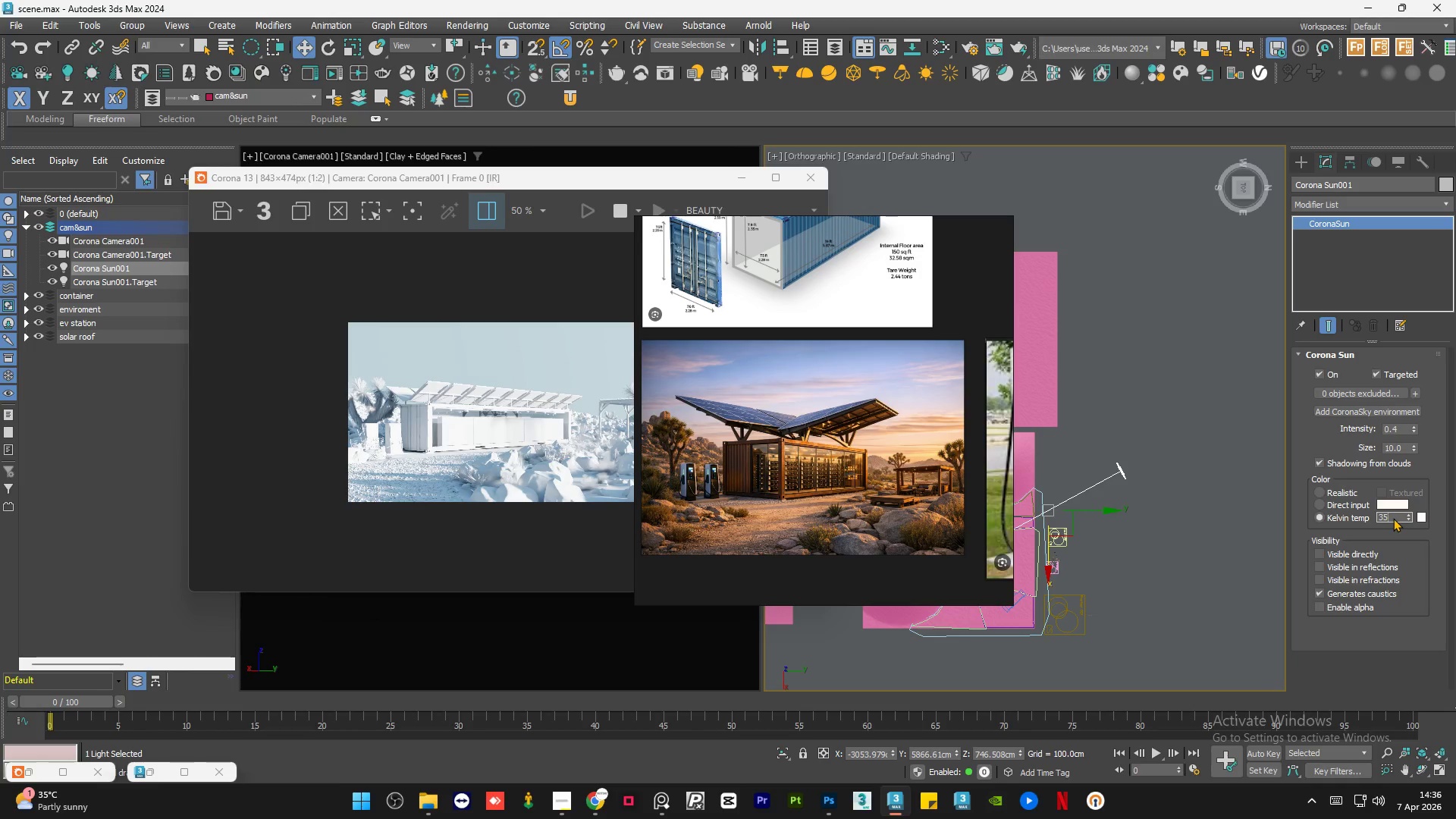 
key(Numpad0)
 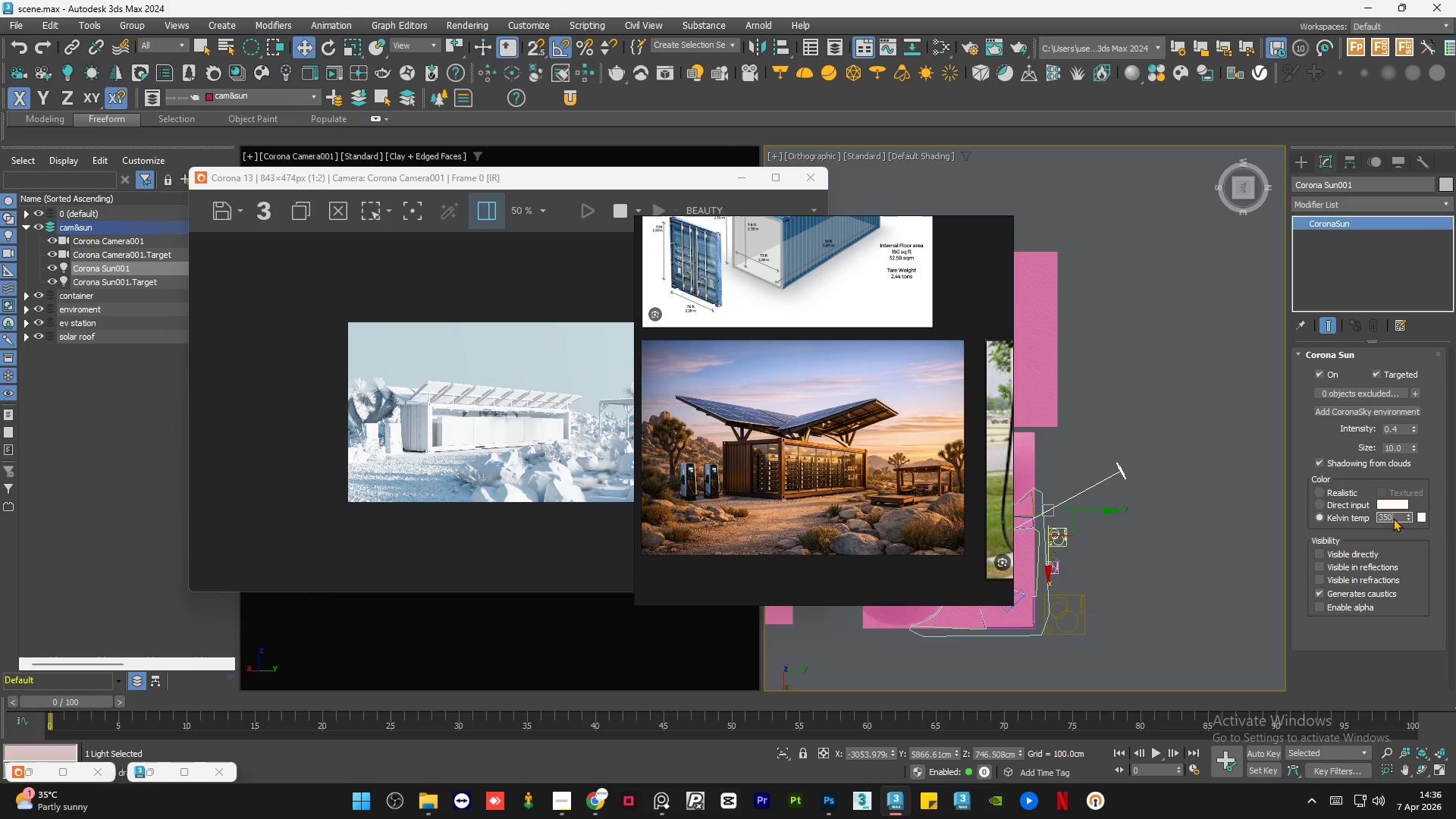 
key(Numpad0)
 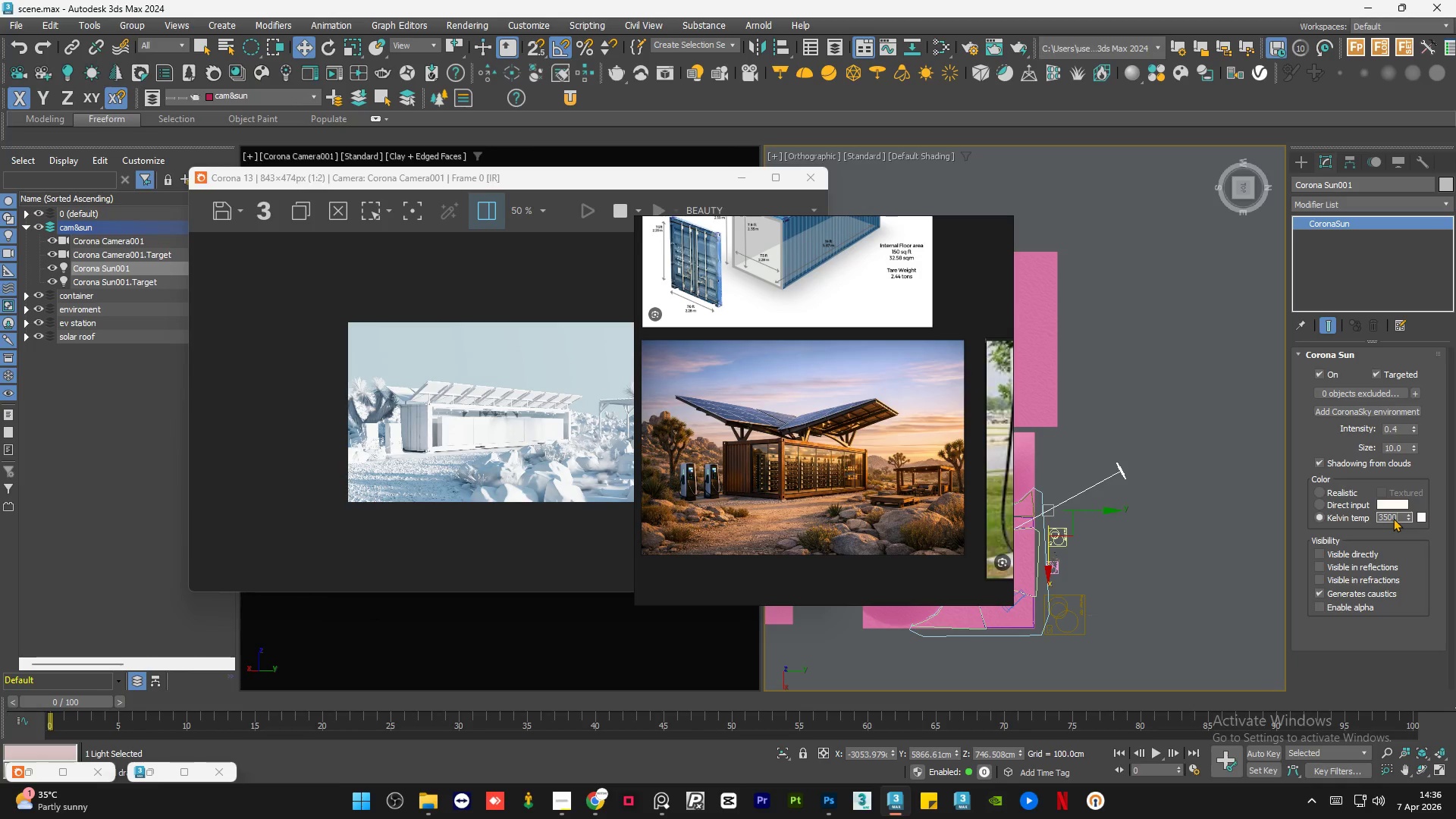 
key(NumpadEnter)
 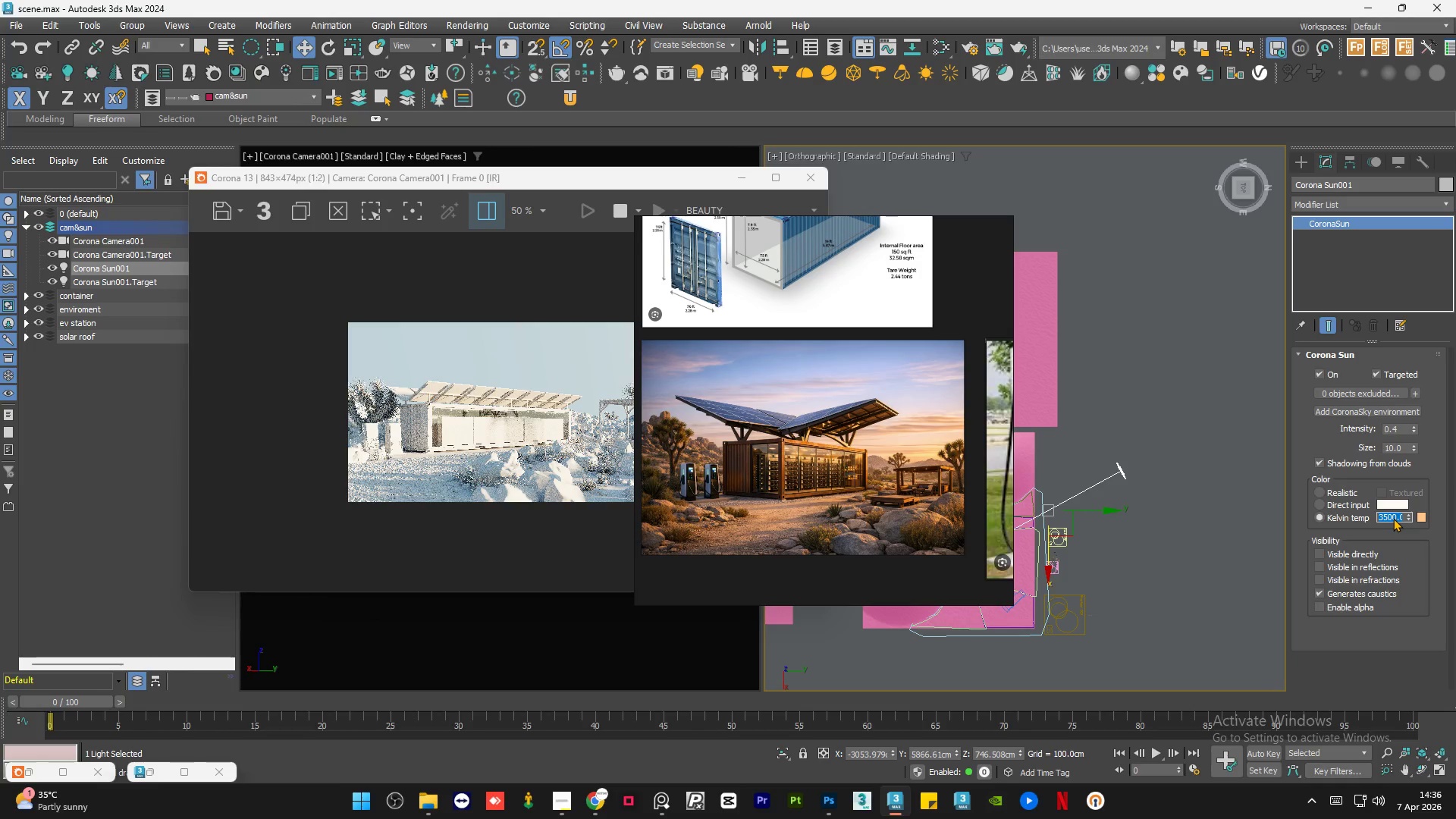 
key(Numpad2)
 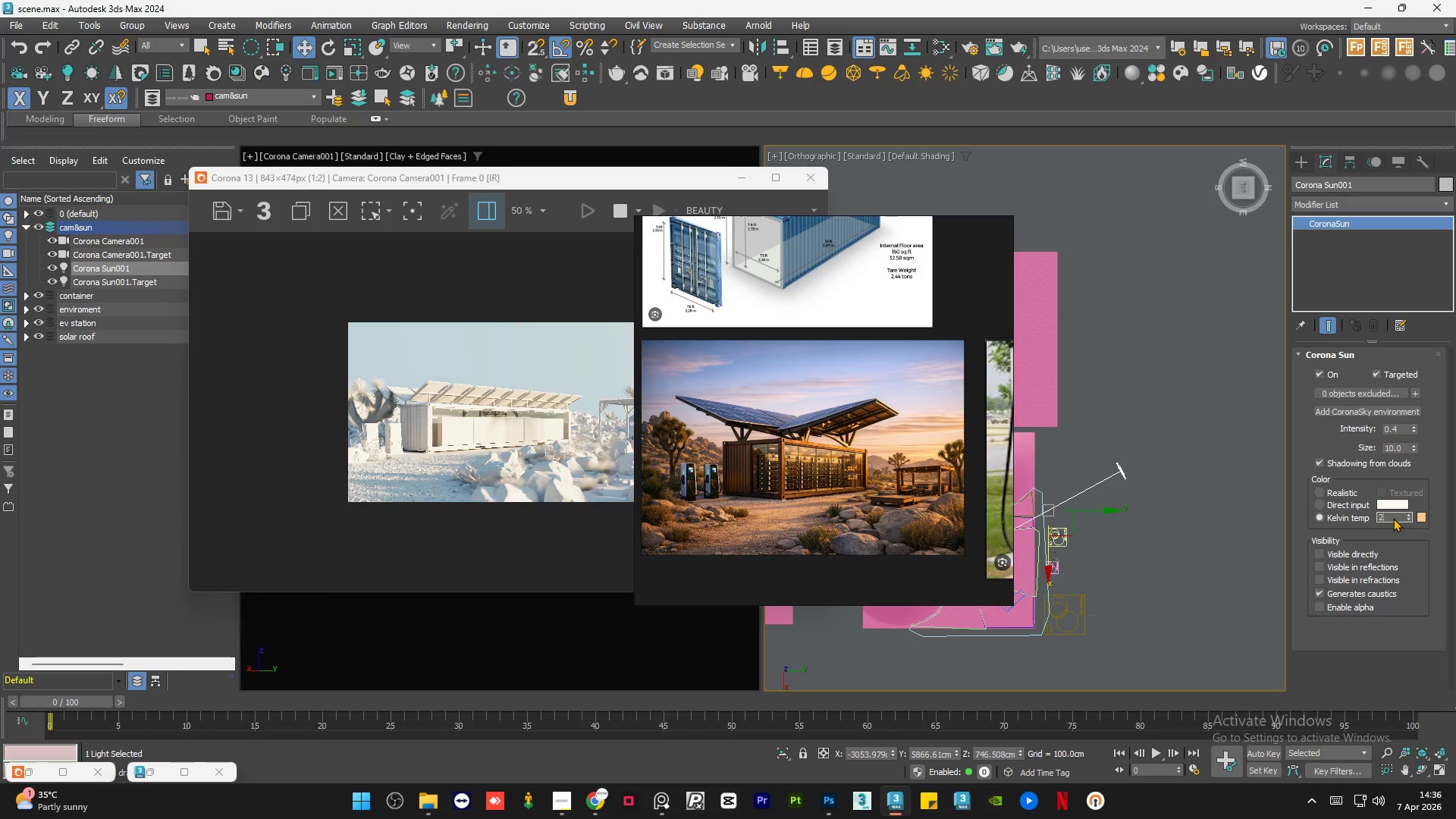 
key(Numpad5)
 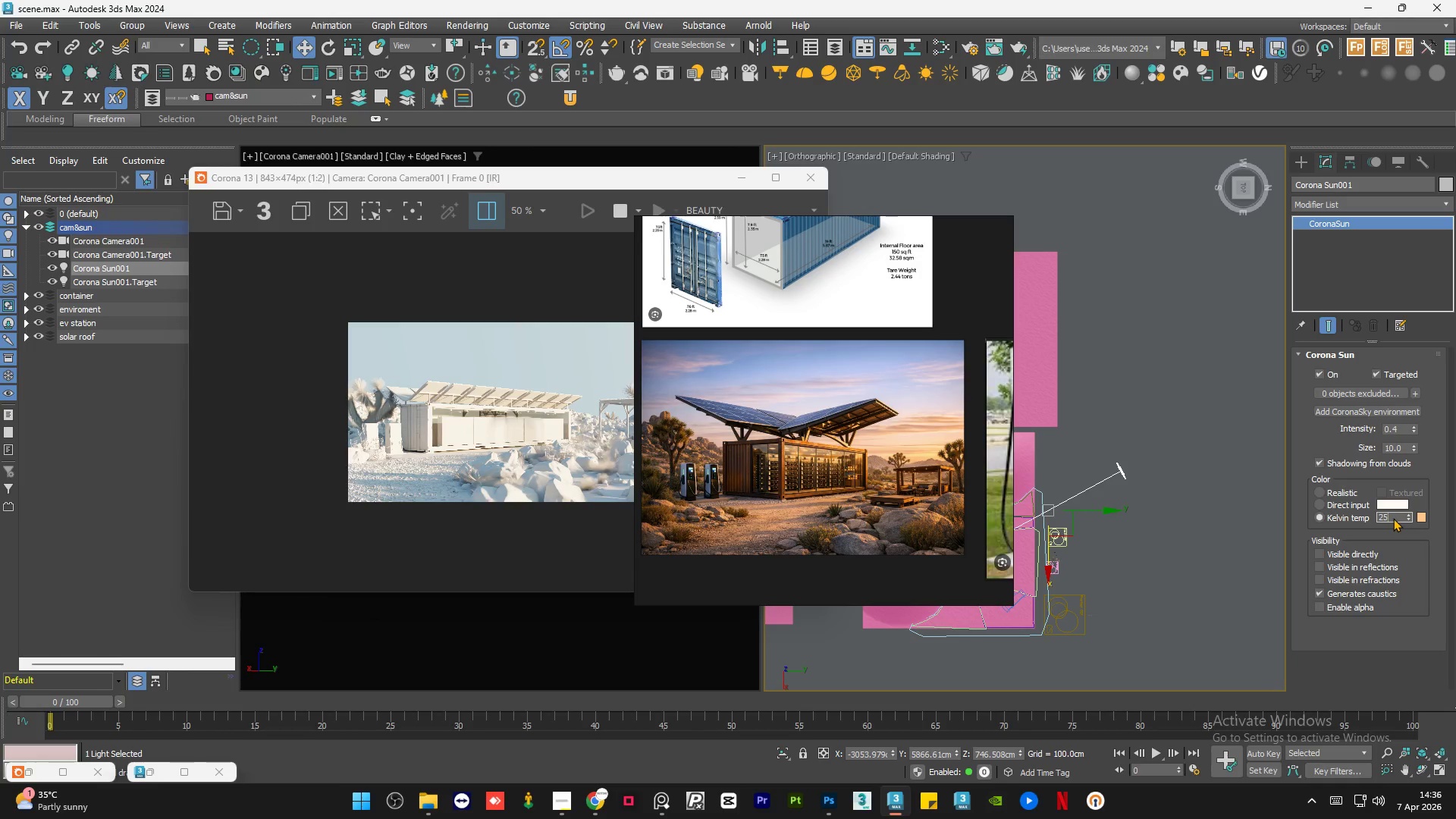 
key(Numpad0)
 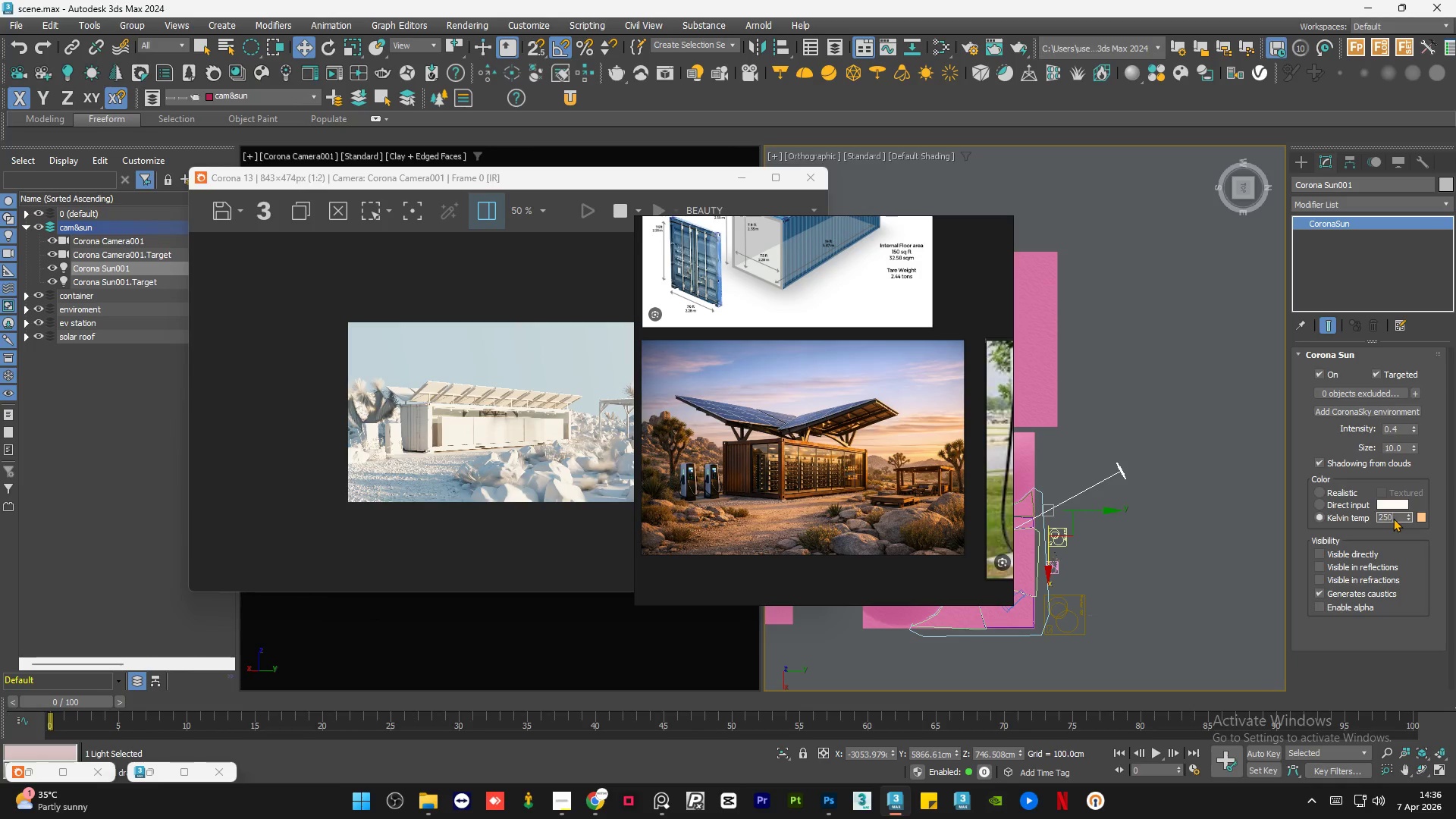 
key(Numpad0)
 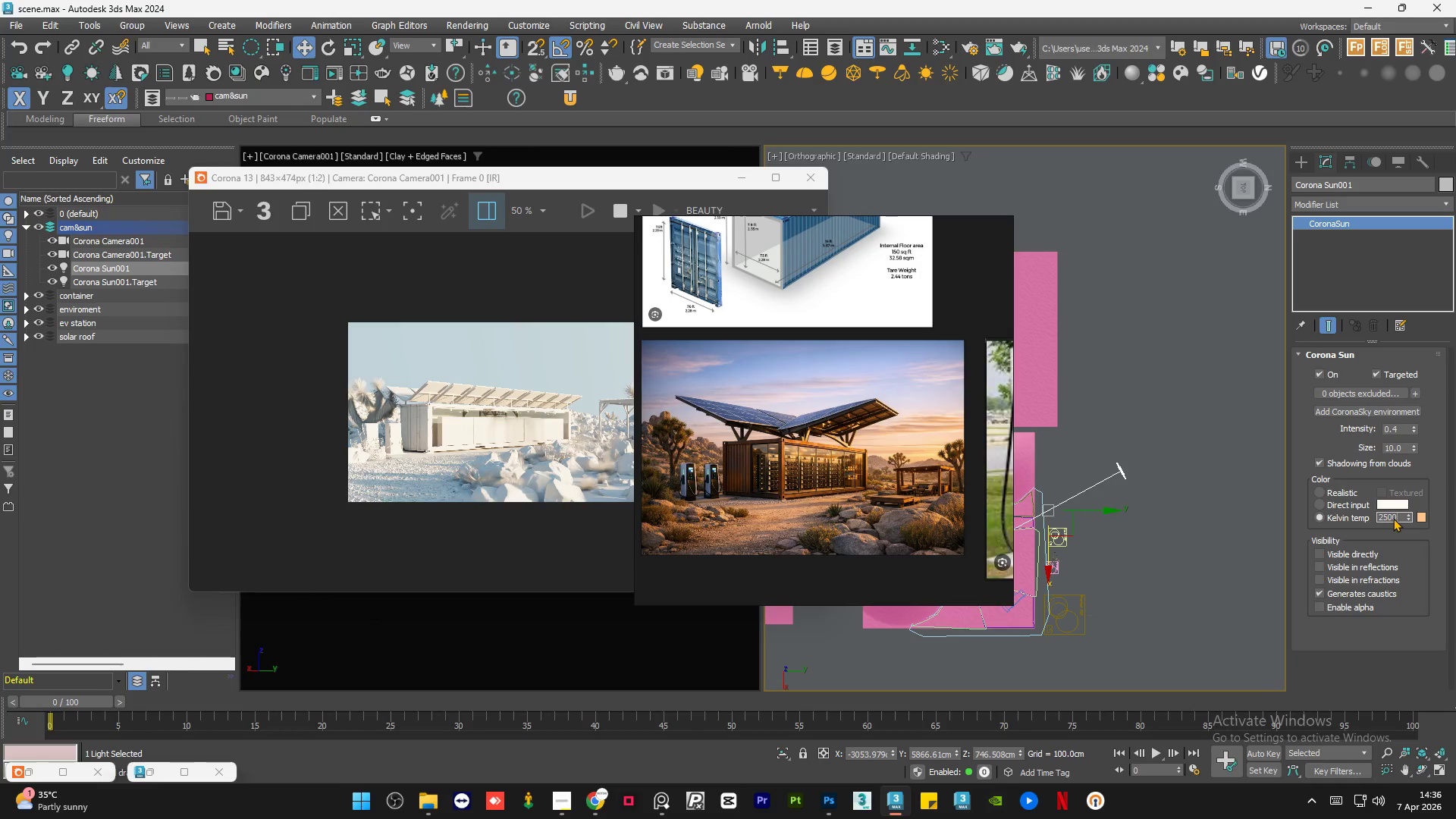 
key(NumpadEnter)
 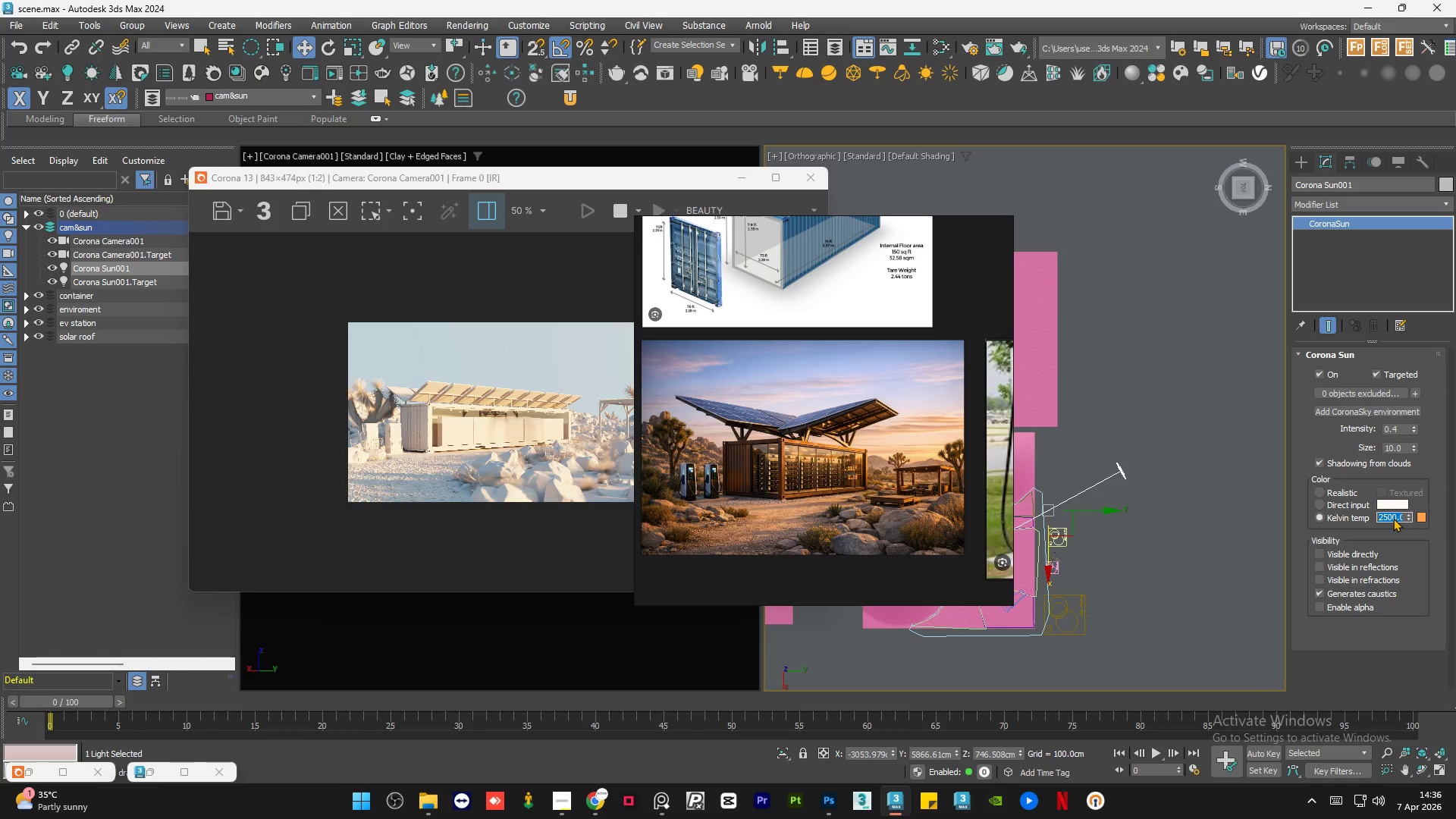 
key(Numpad2)
 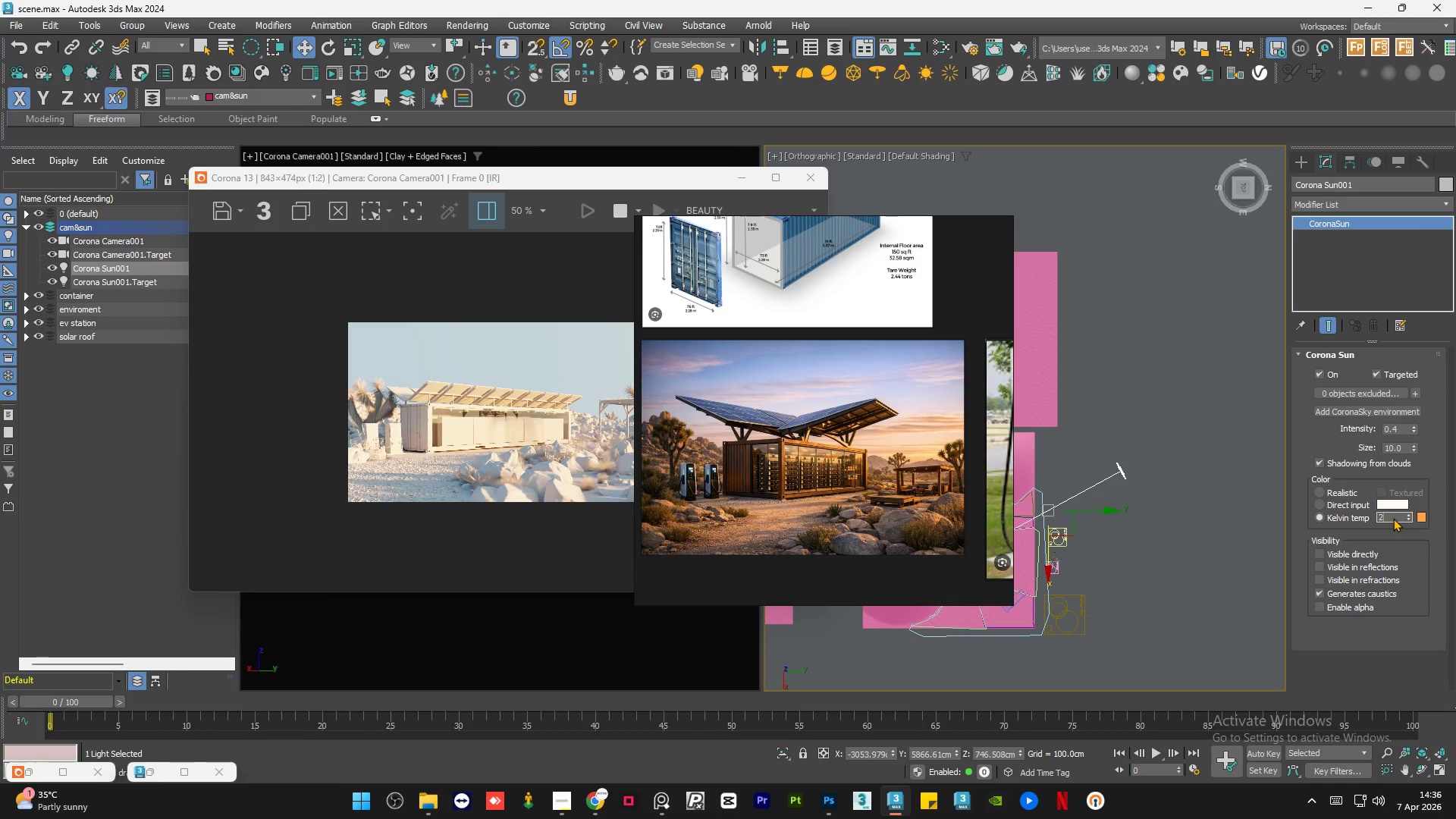 
key(Numpad0)
 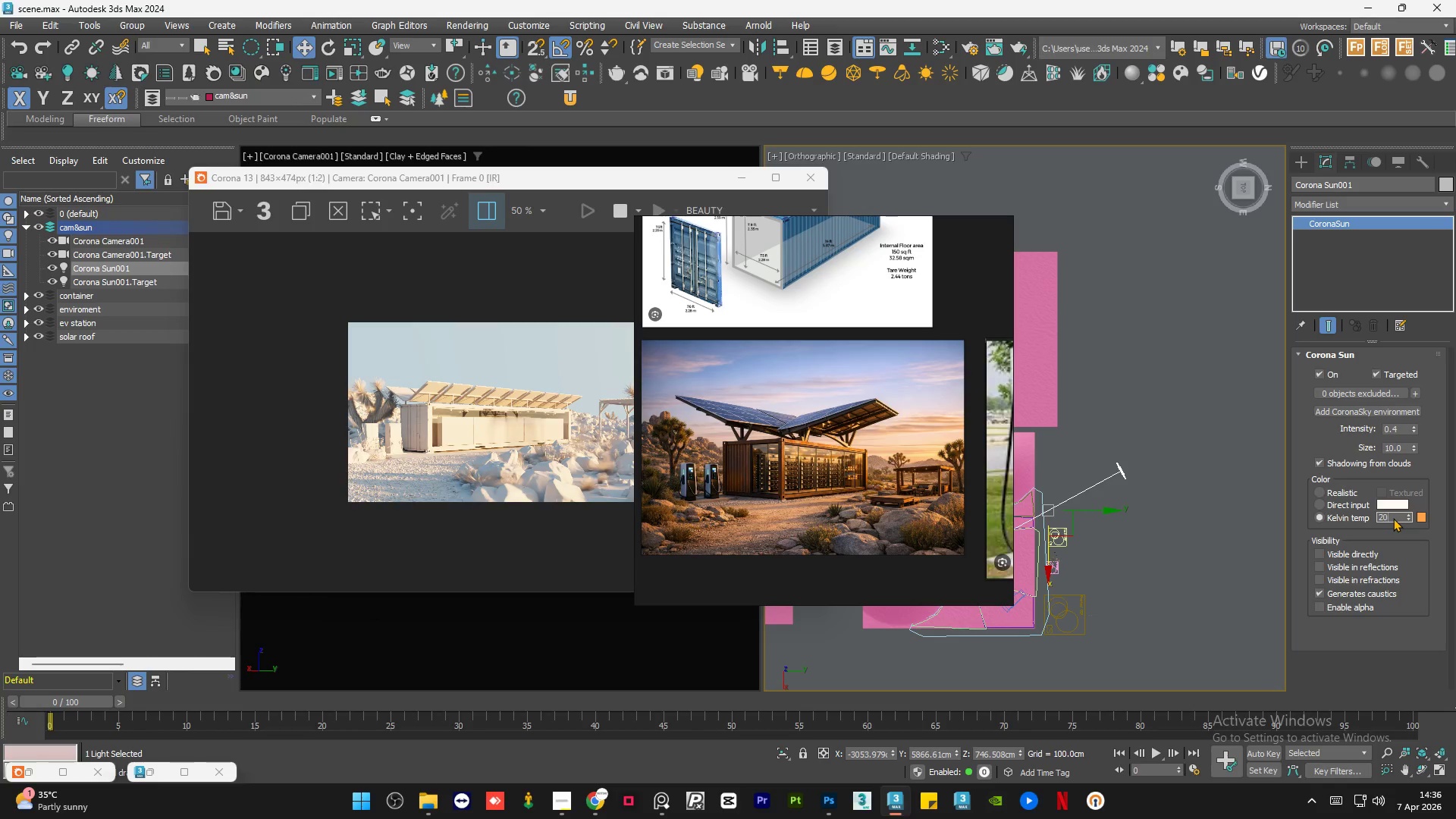 
key(Numpad0)
 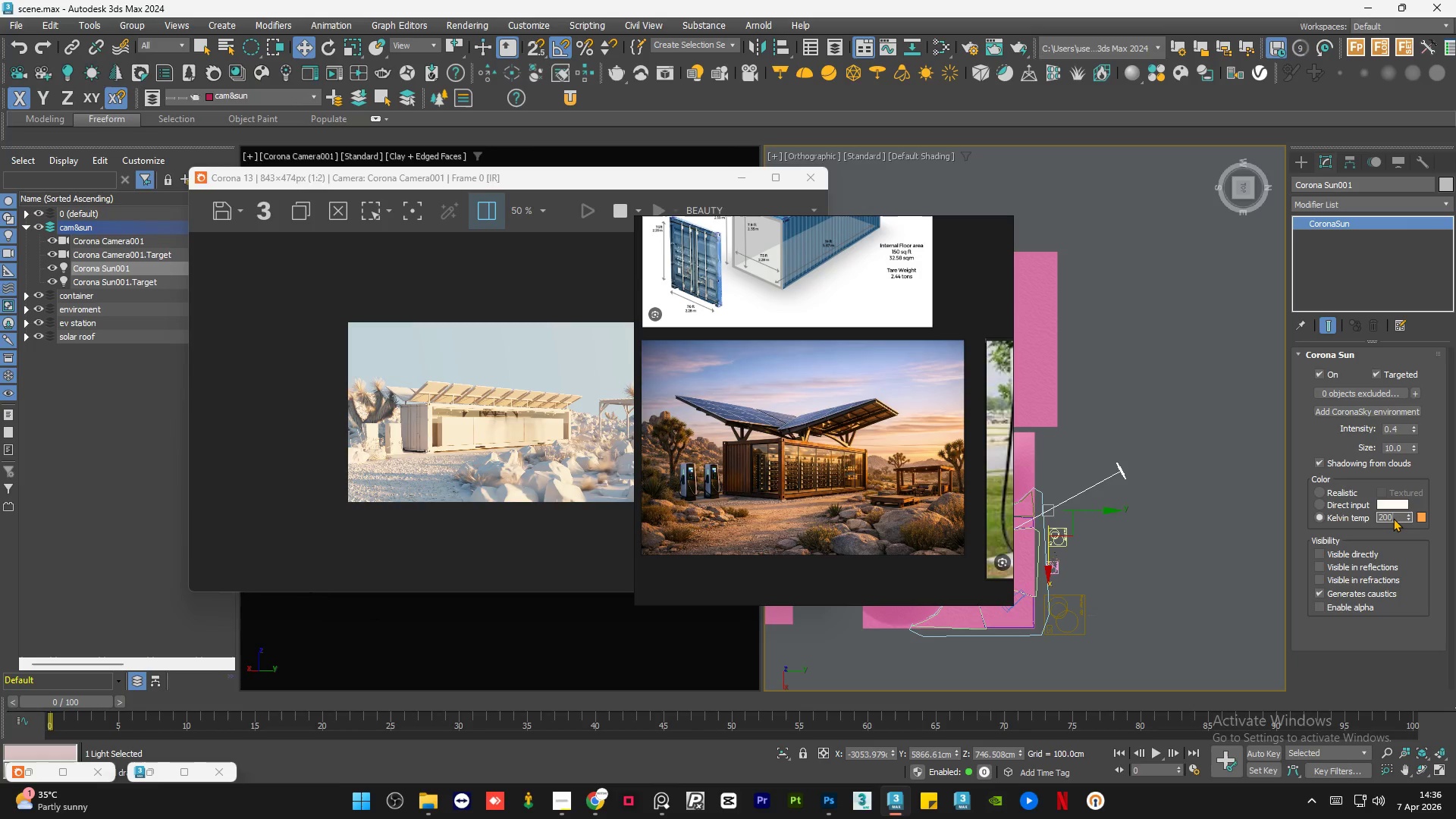 
key(Numpad0)
 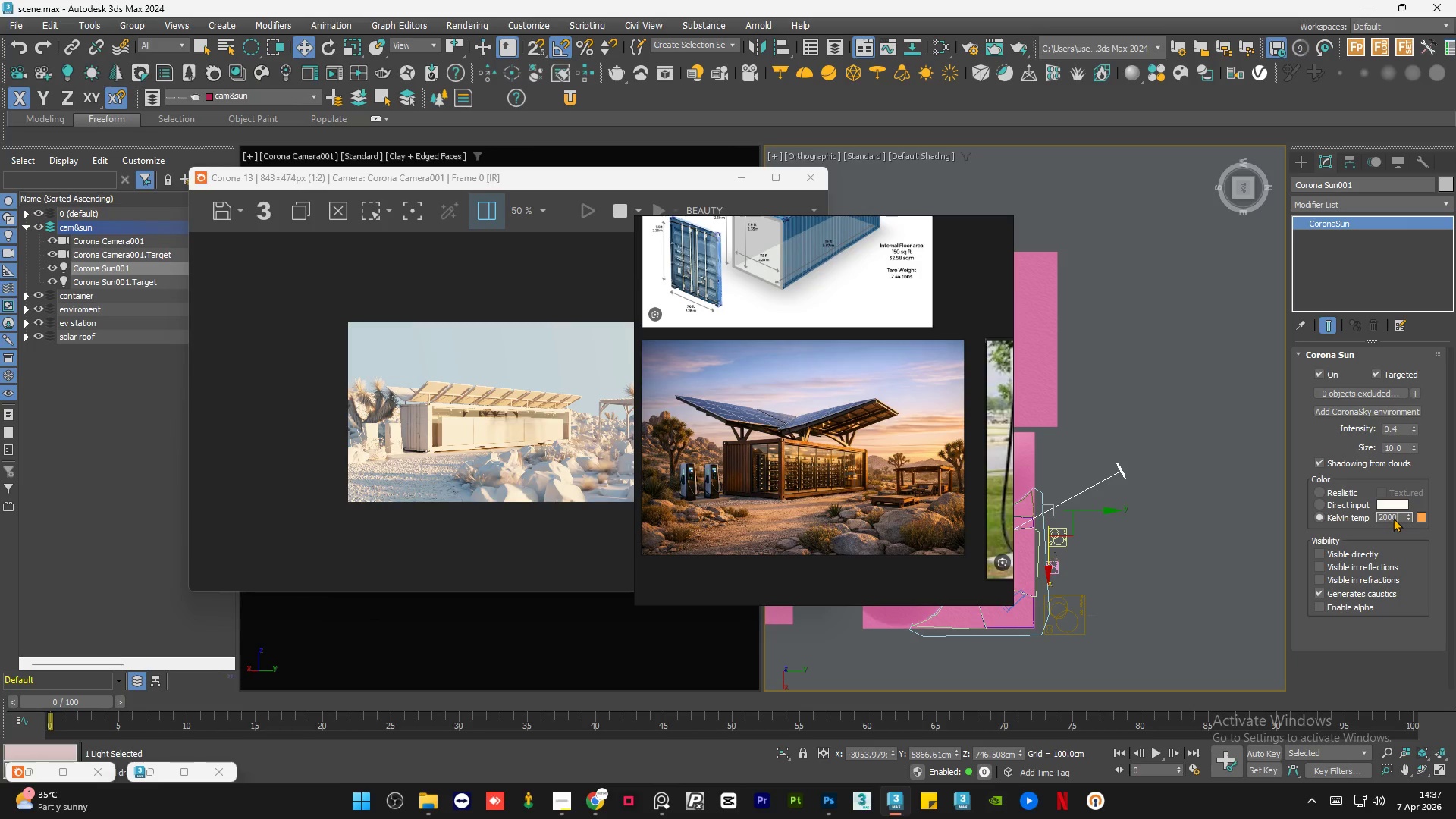 
key(NumpadEnter)
 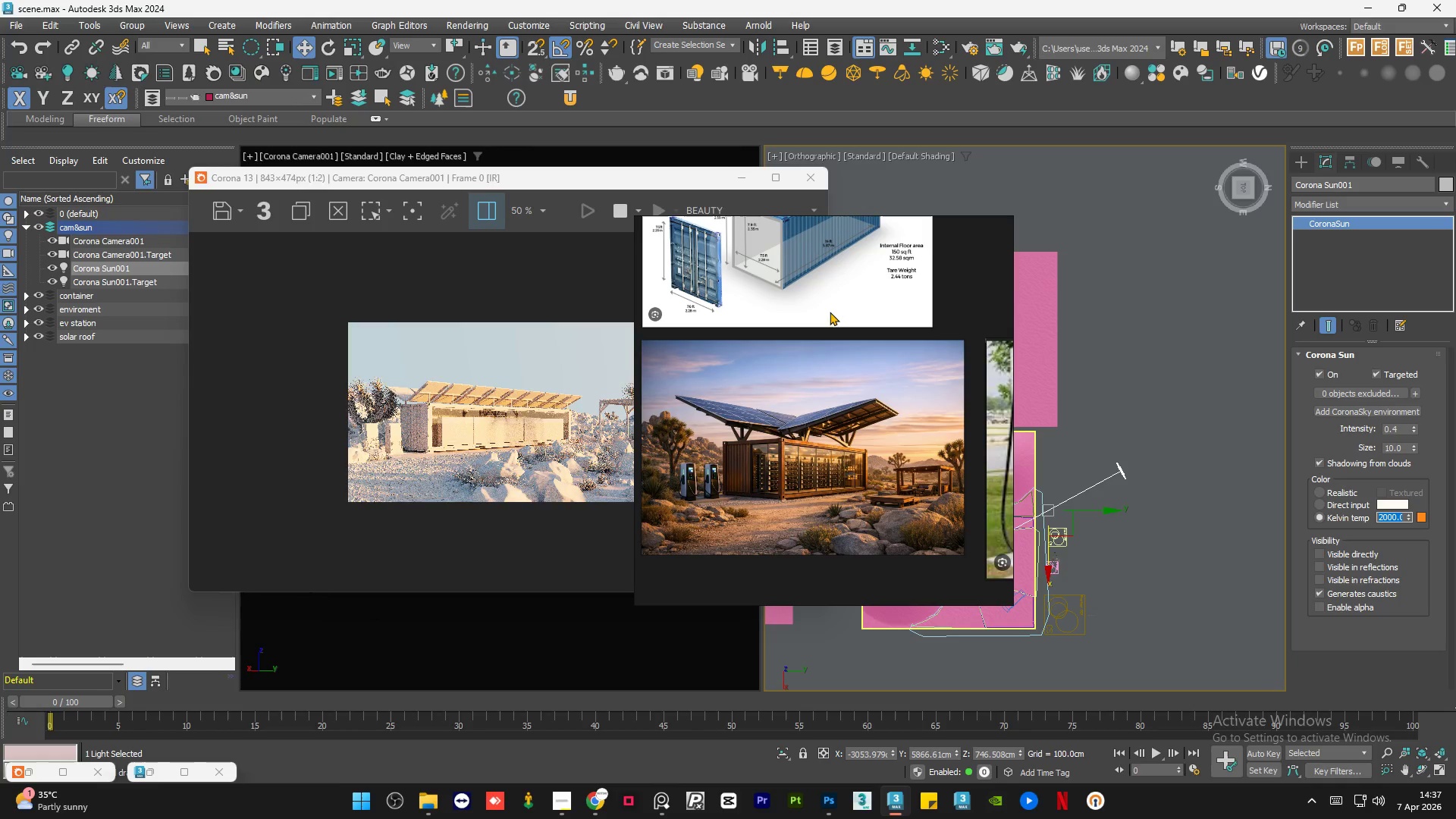 
left_click_drag(start_coordinate=[759, 235], to_coordinate=[858, 230])
 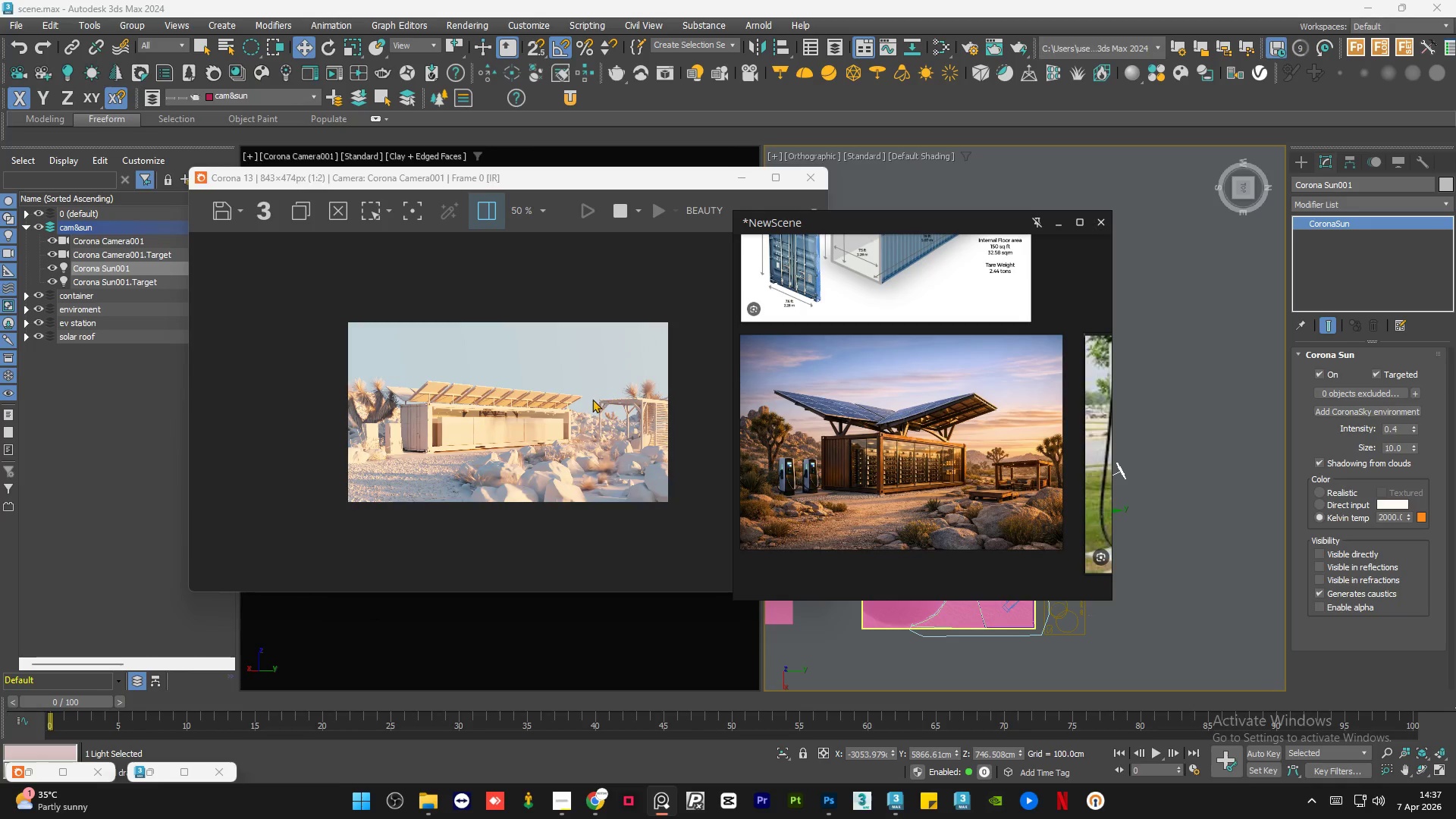 
scroll: coordinate [603, 486], scroll_direction: up, amount: 2.0
 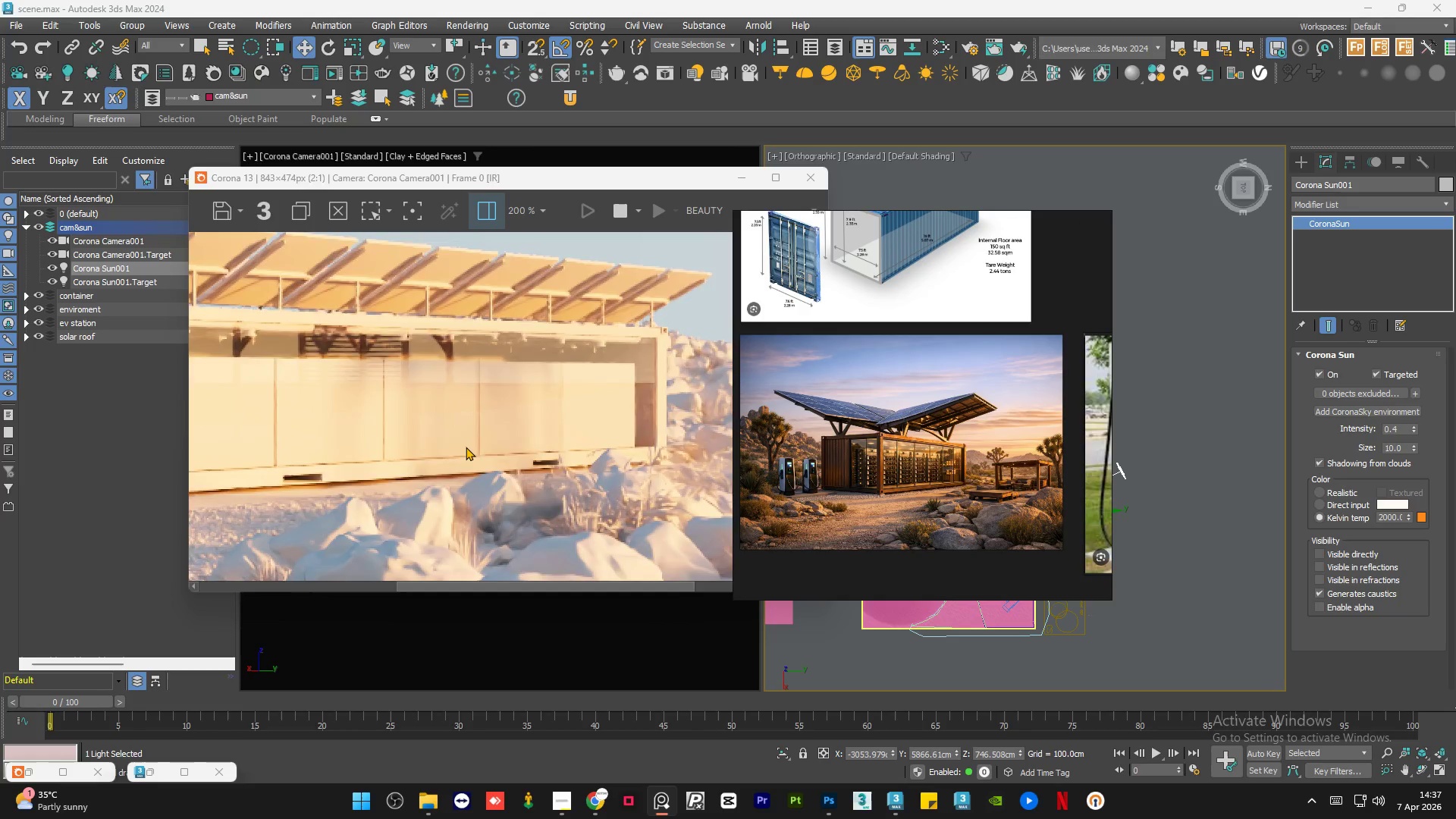 
scroll: coordinate [466, 447], scroll_direction: down, amount: 2.0
 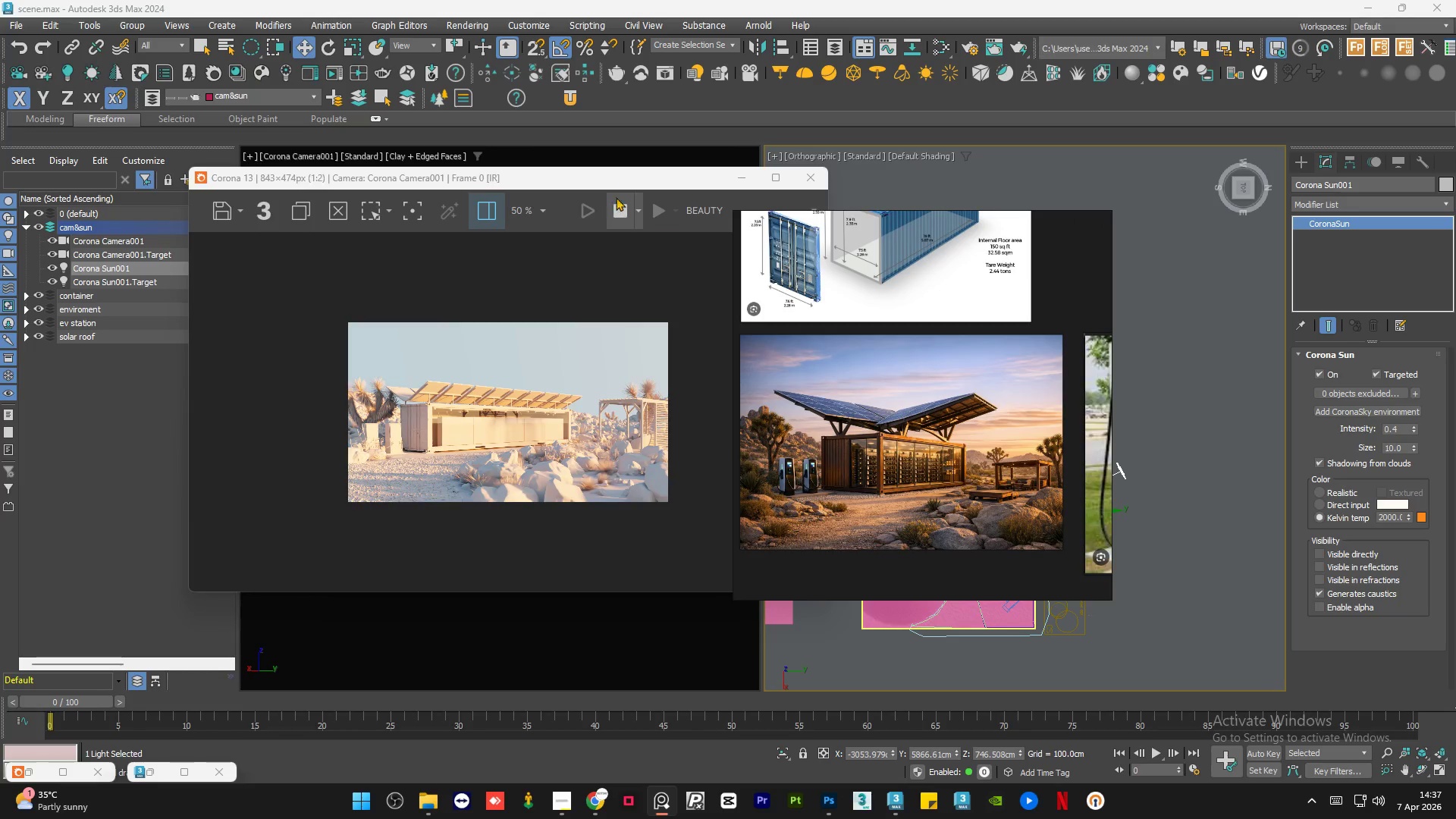 
left_click_drag(start_coordinate=[626, 182], to_coordinate=[606, 183])
 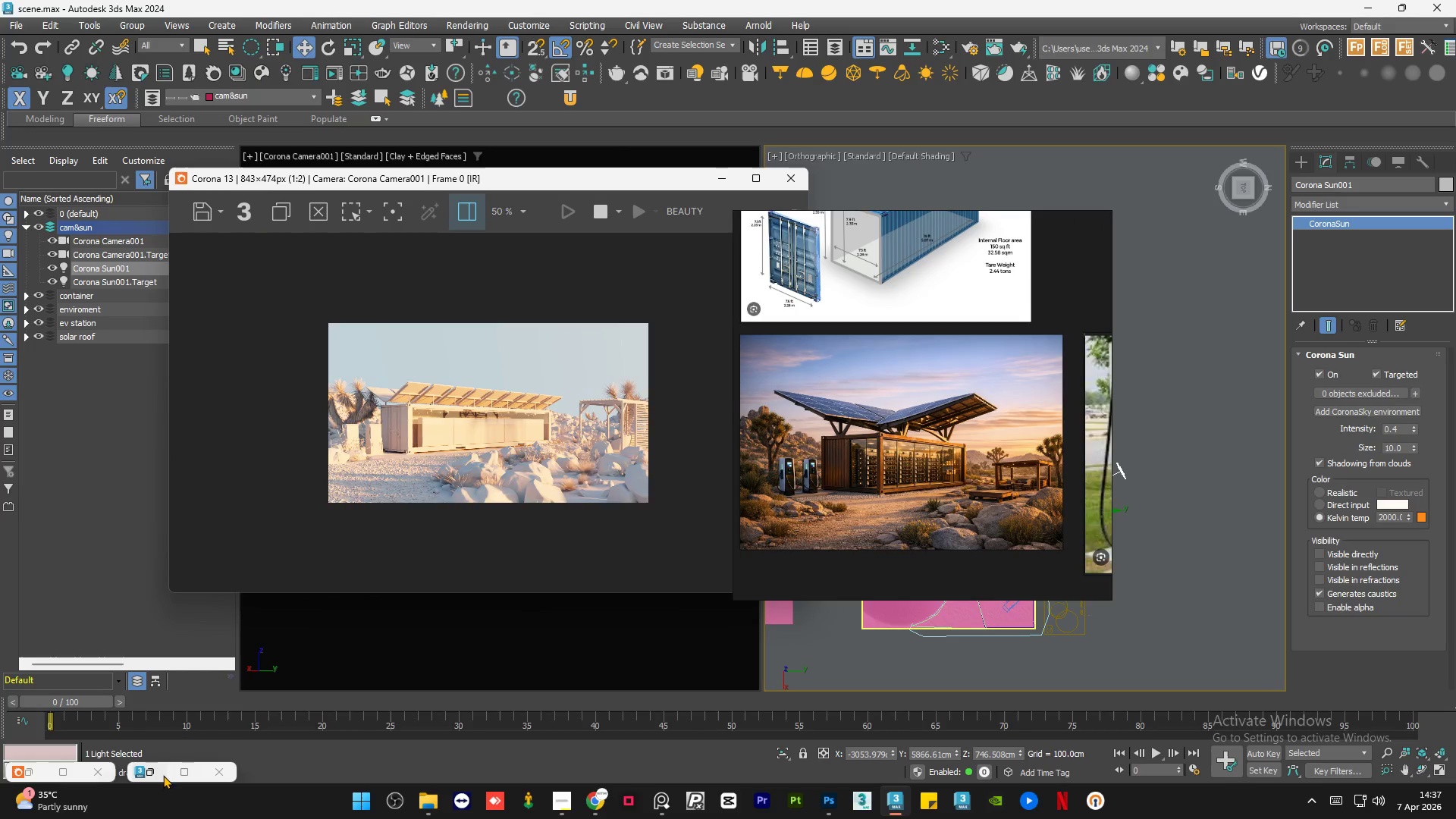 
left_click([160, 774])
 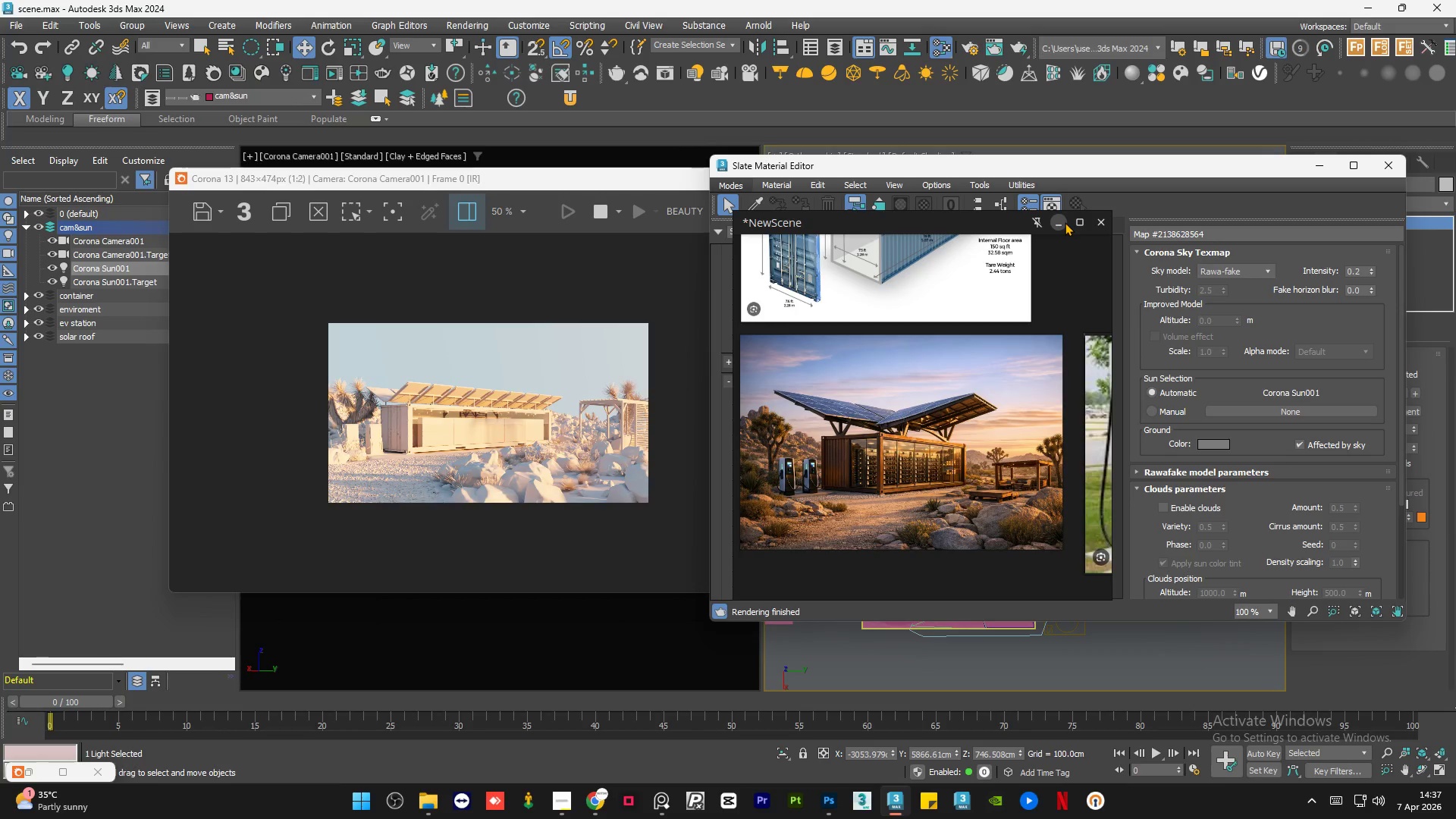 
left_click_drag(start_coordinate=[989, 222], to_coordinate=[309, 49])
 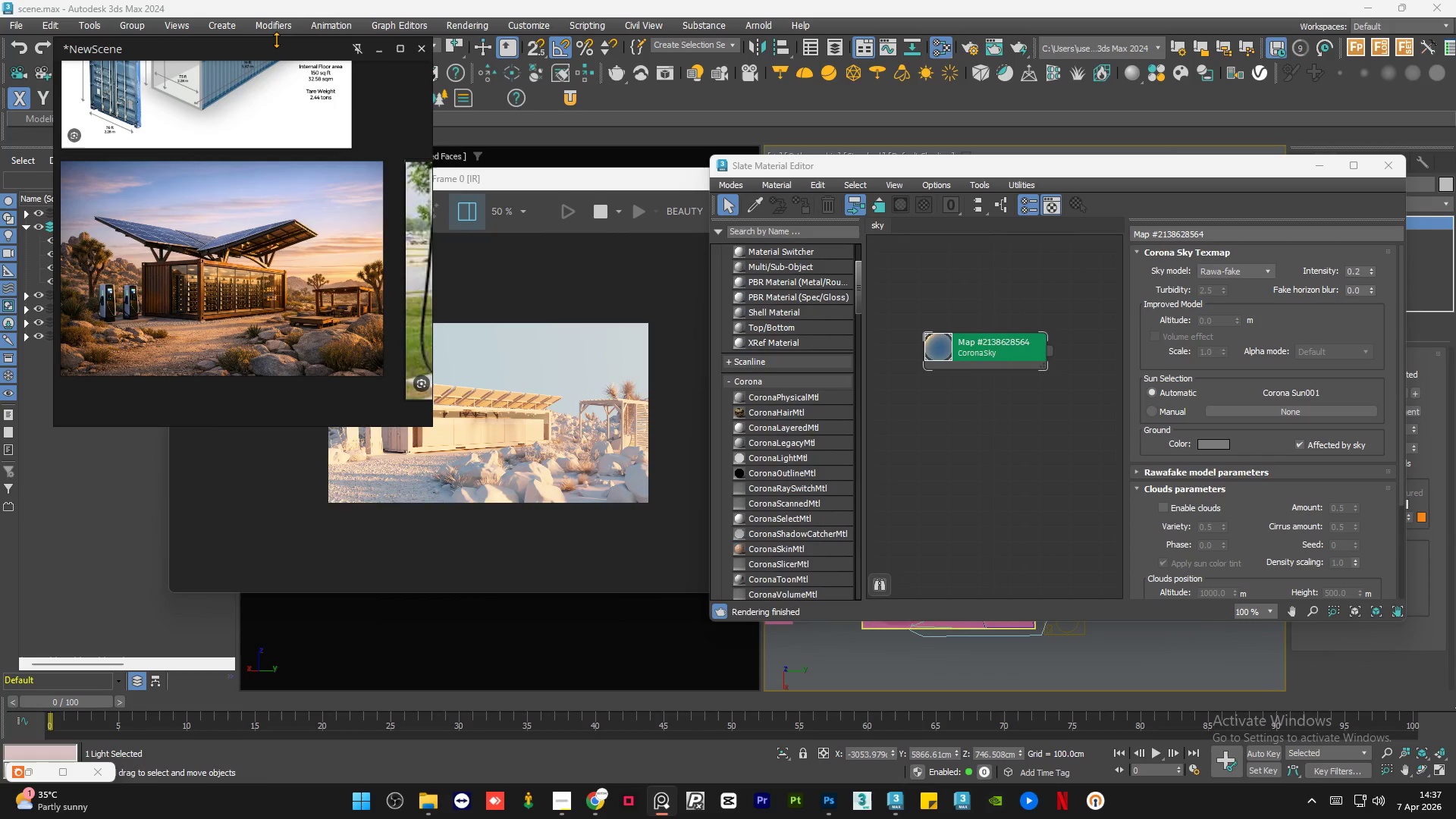 
left_click_drag(start_coordinate=[276, 39], to_coordinate=[279, 129])
 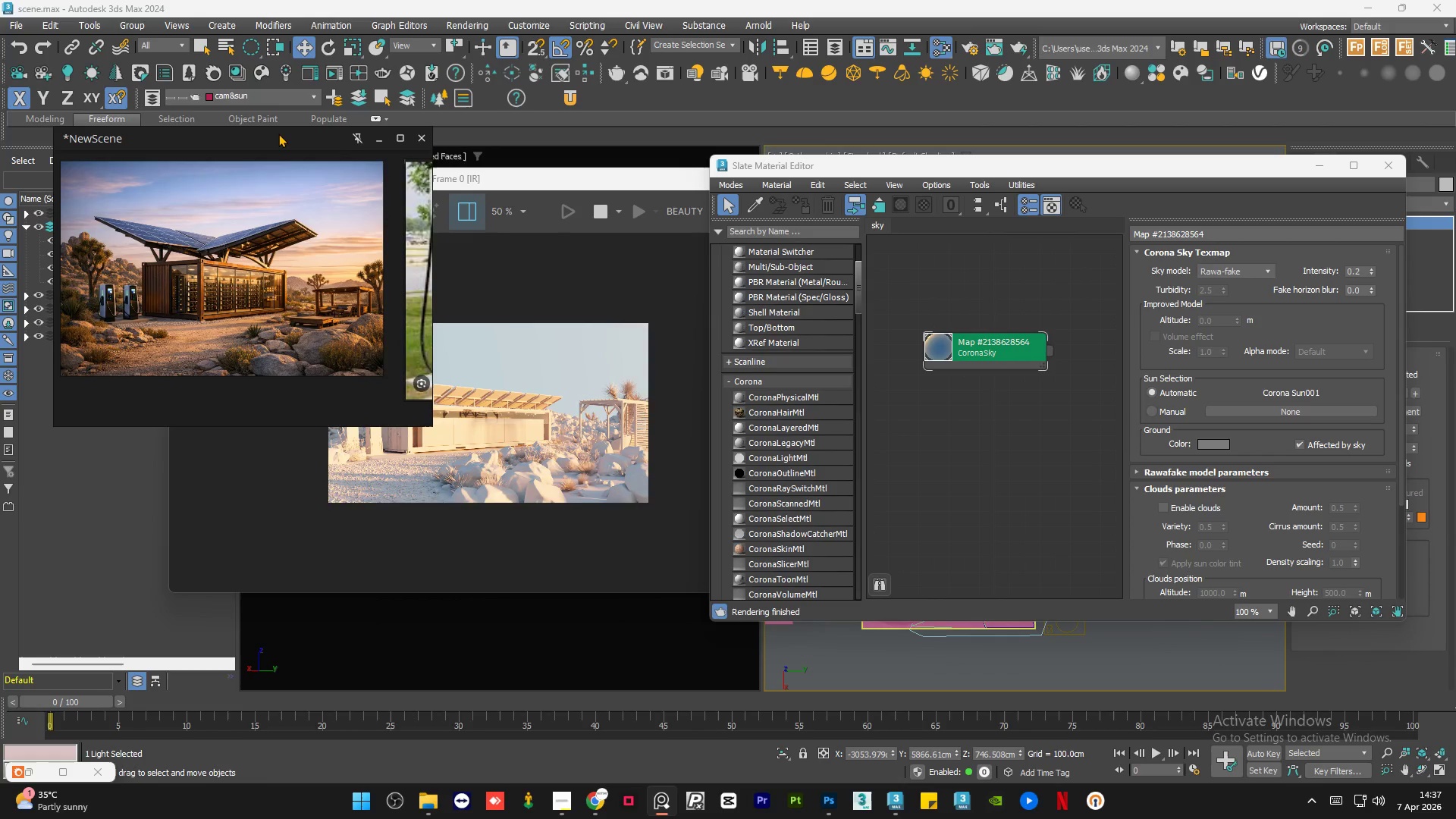 
left_click_drag(start_coordinate=[278, 133], to_coordinate=[244, 81])
 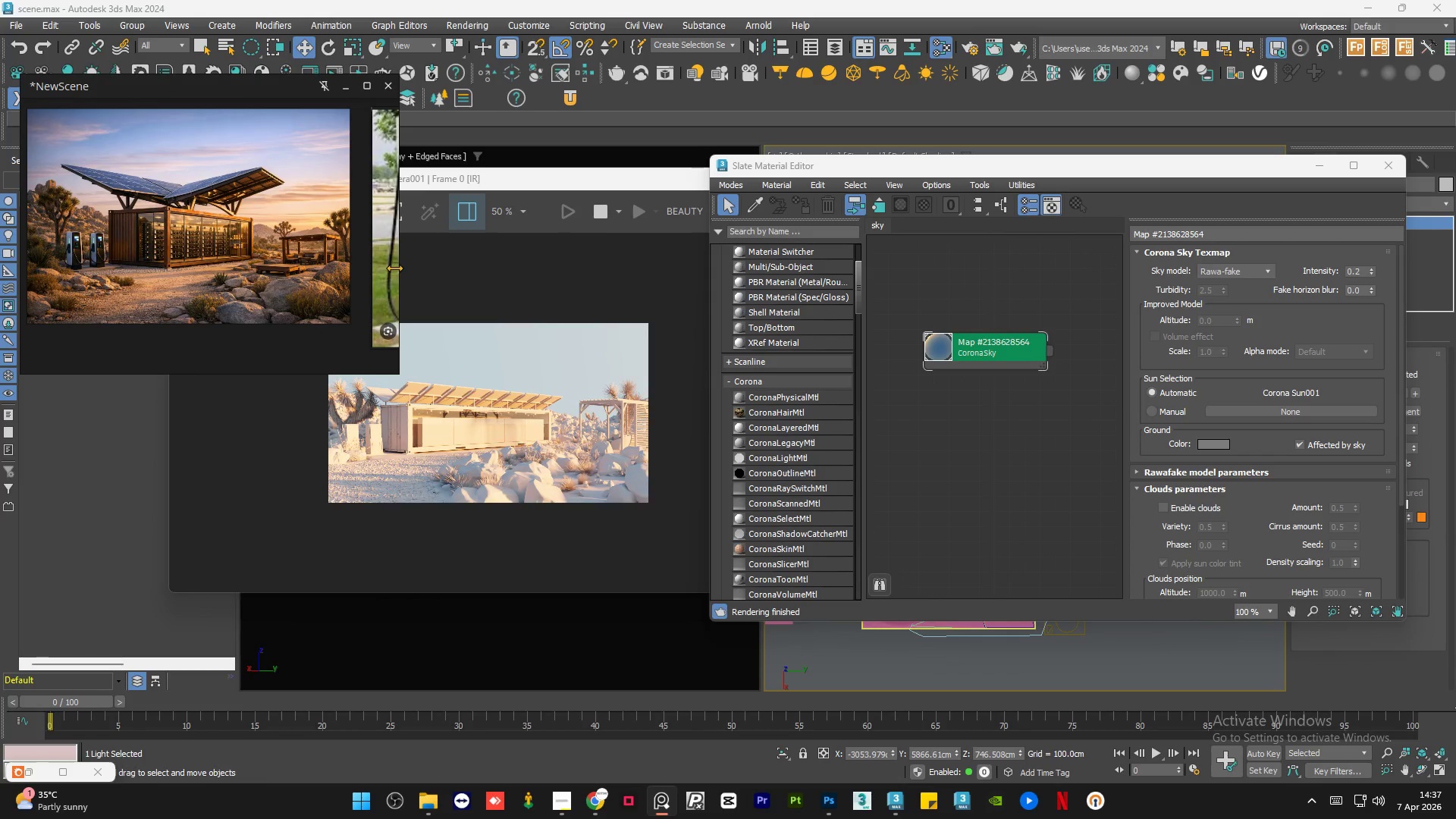 
left_click_drag(start_coordinate=[400, 268], to_coordinate=[381, 268])
 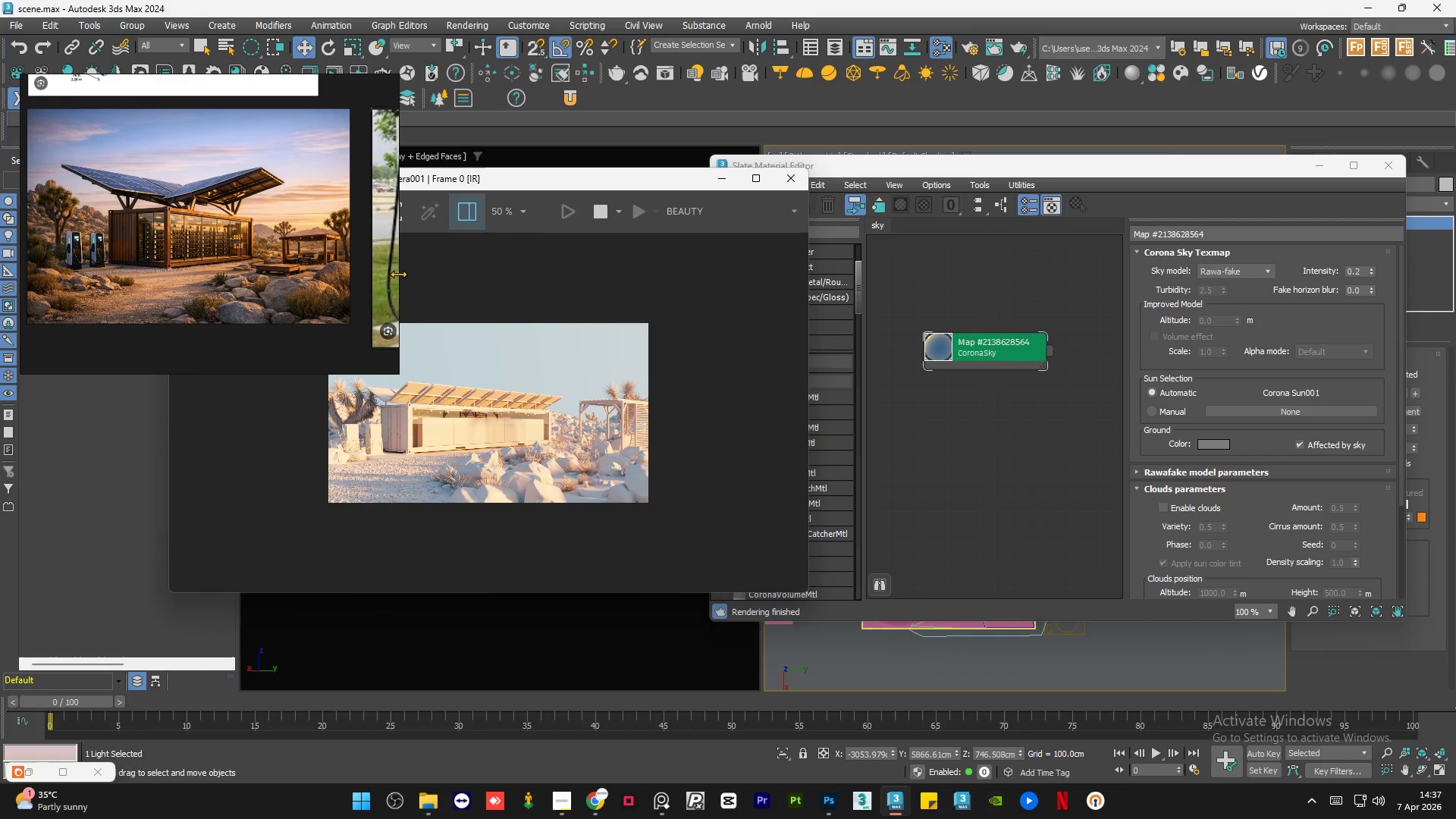 
left_click_drag(start_coordinate=[398, 274], to_coordinate=[358, 271])
 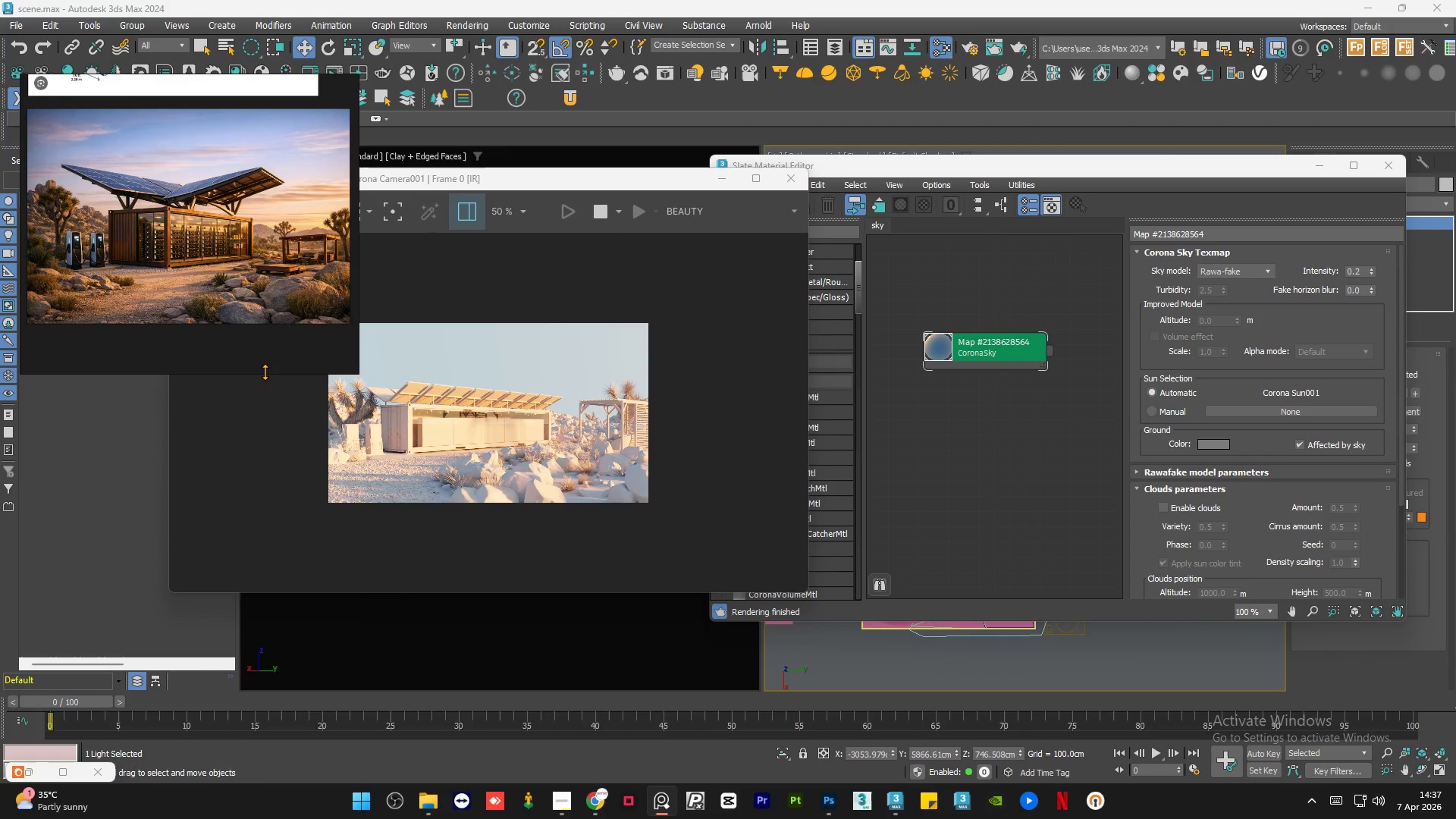 
left_click_drag(start_coordinate=[265, 372], to_coordinate=[277, 327])
 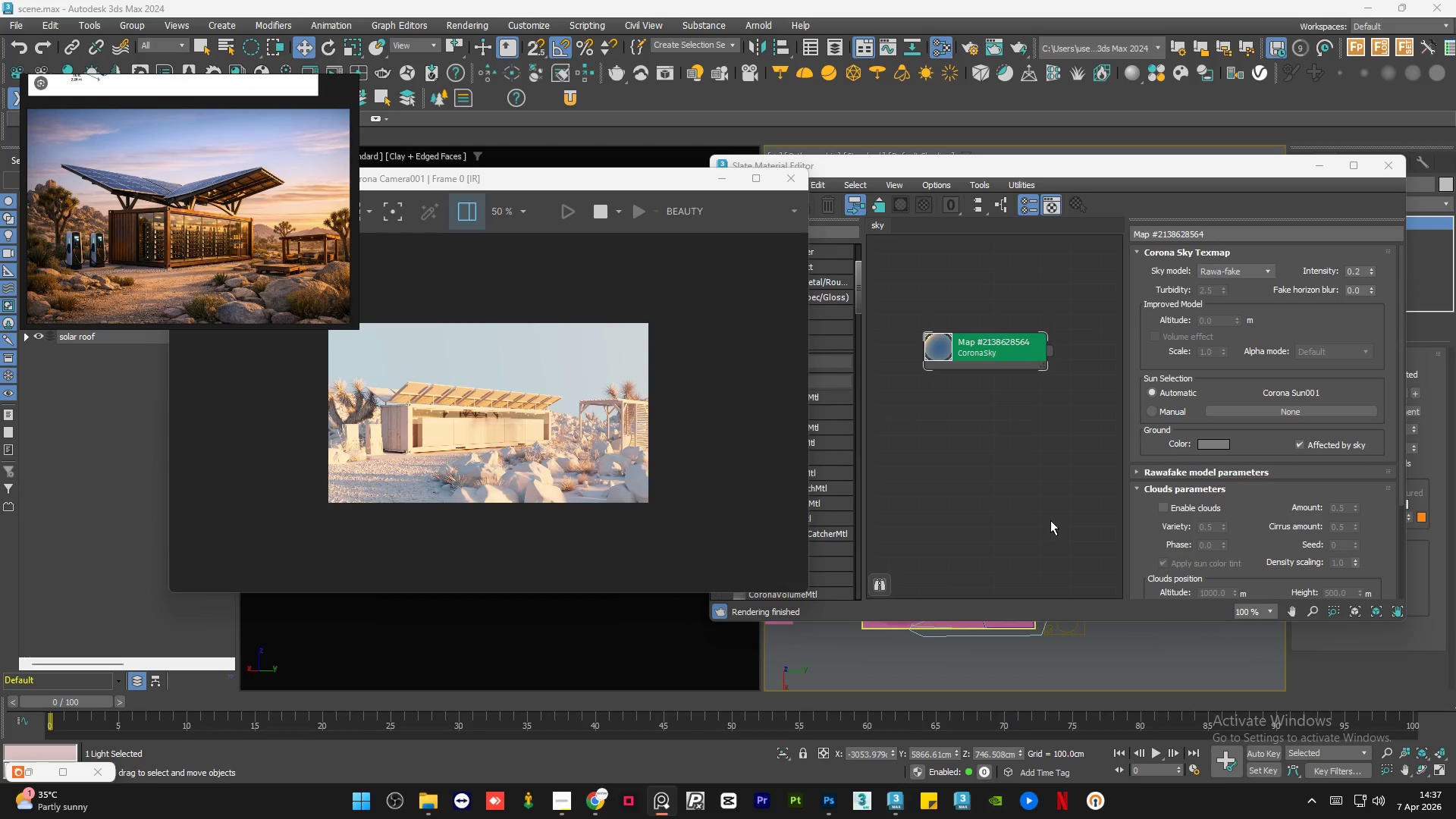 
left_click([974, 480])
 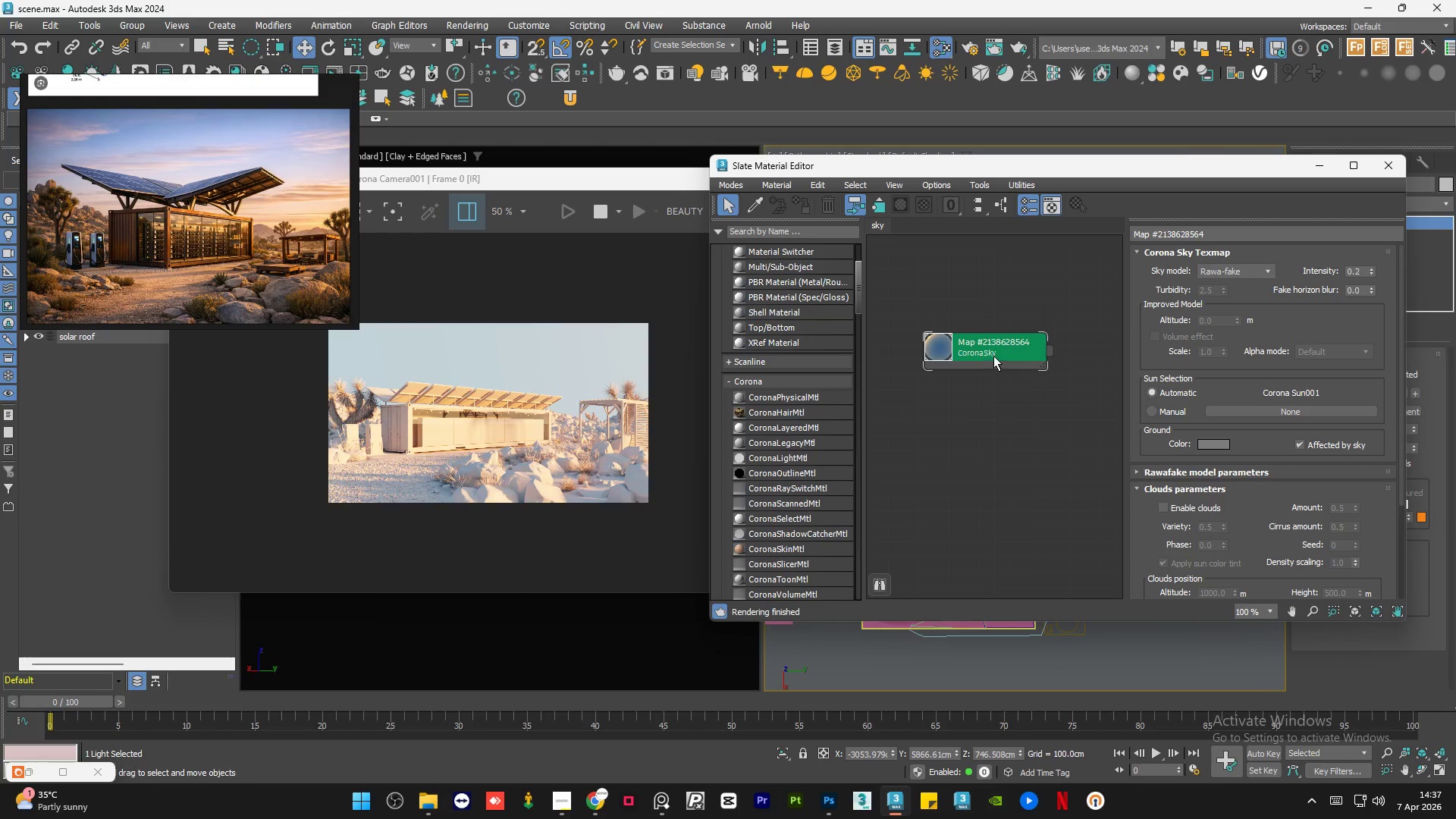 
double_click([993, 356])
 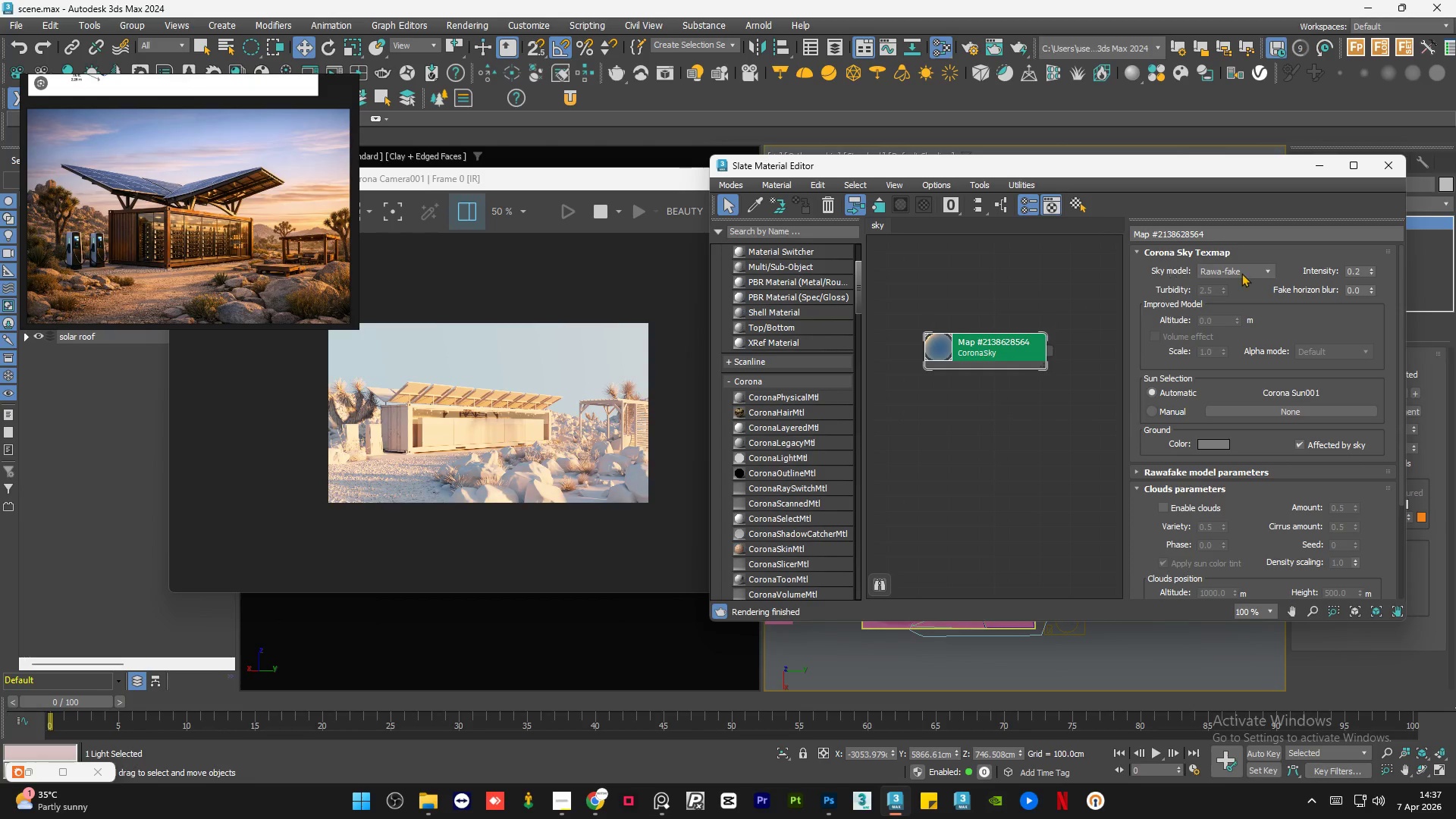 
left_click([1241, 266])
 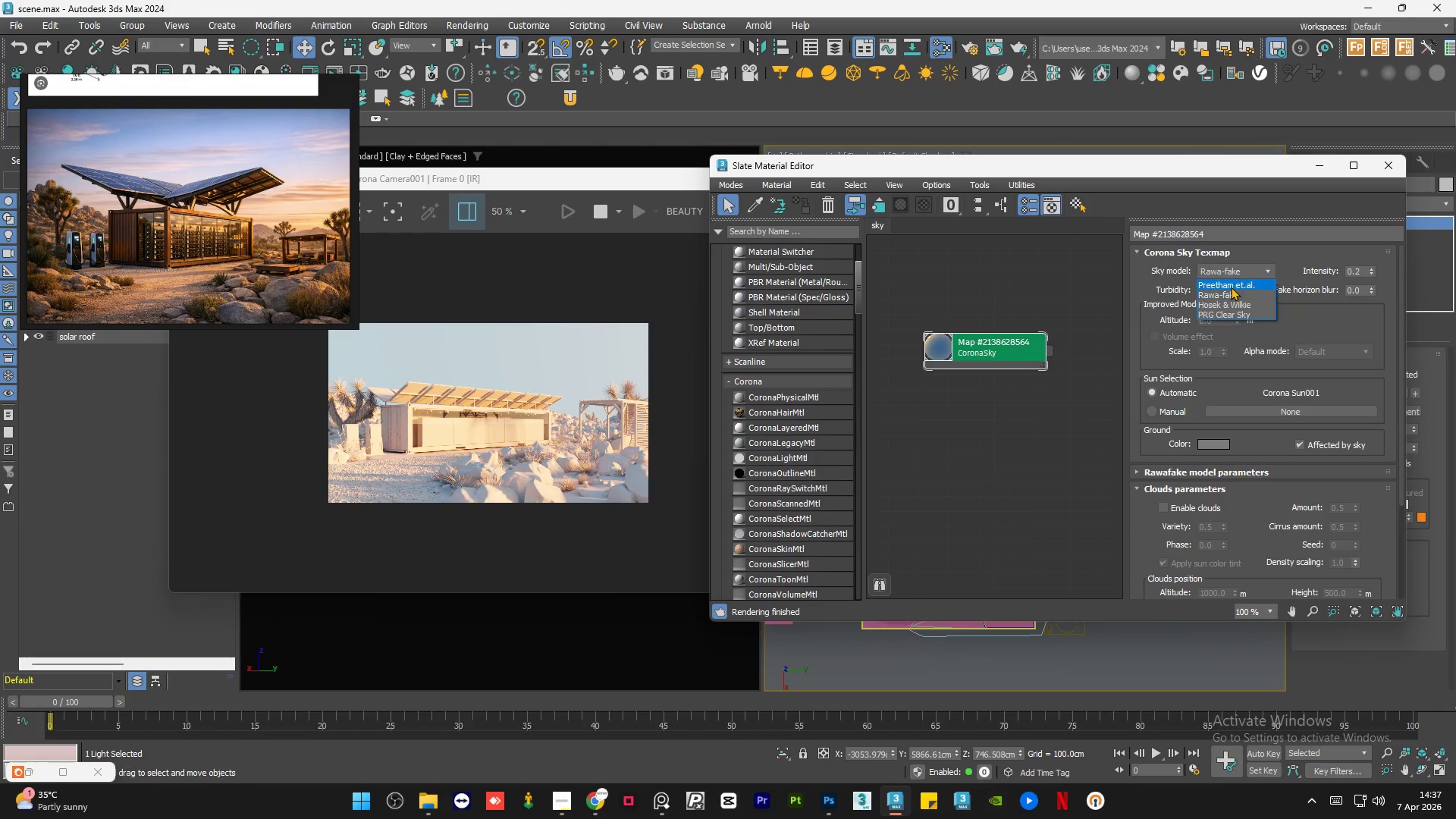 
left_click([1231, 287])
 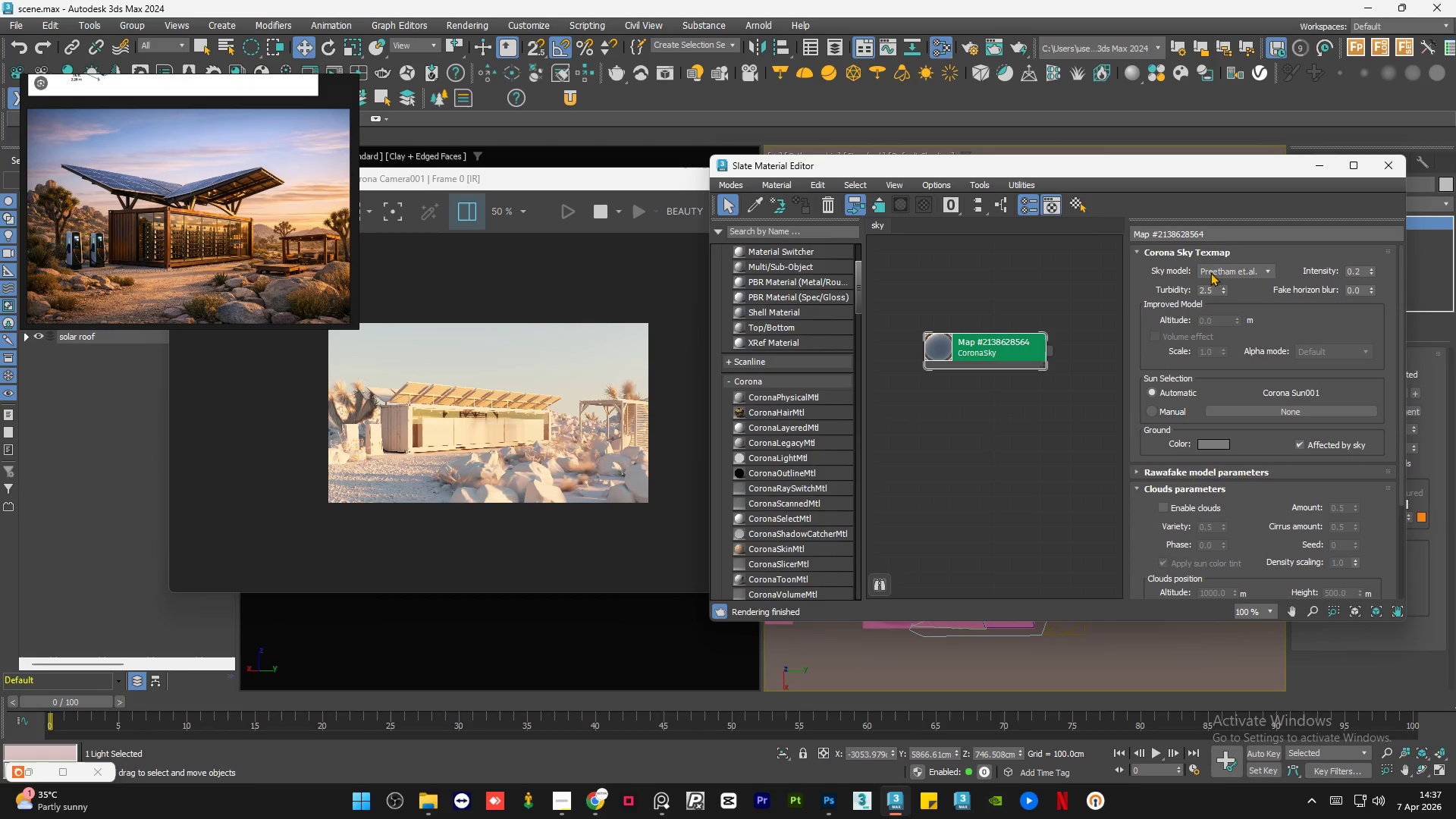 
scroll: coordinate [1215, 271], scroll_direction: down, amount: 3.0
 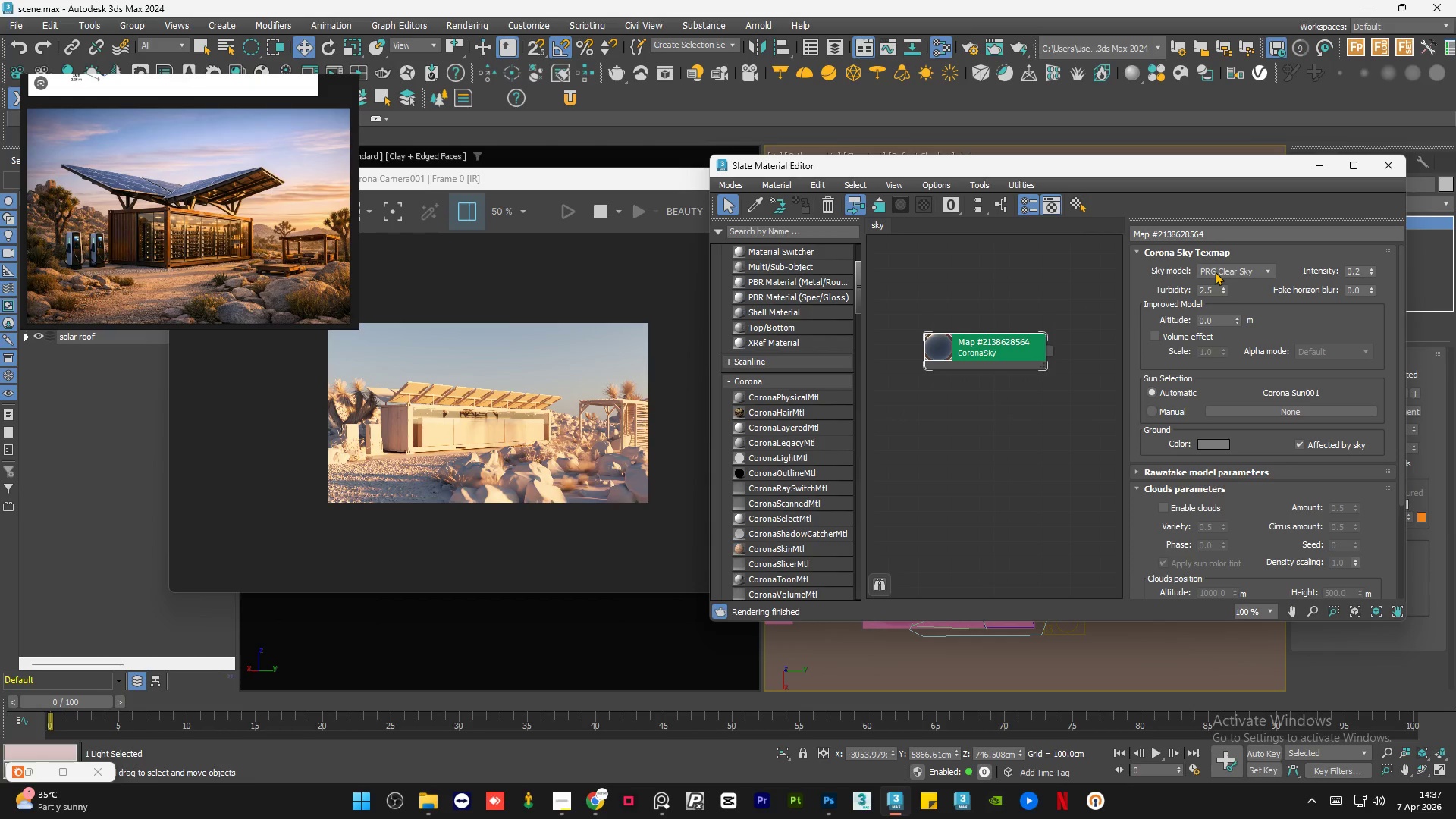 
wait(5.61)
 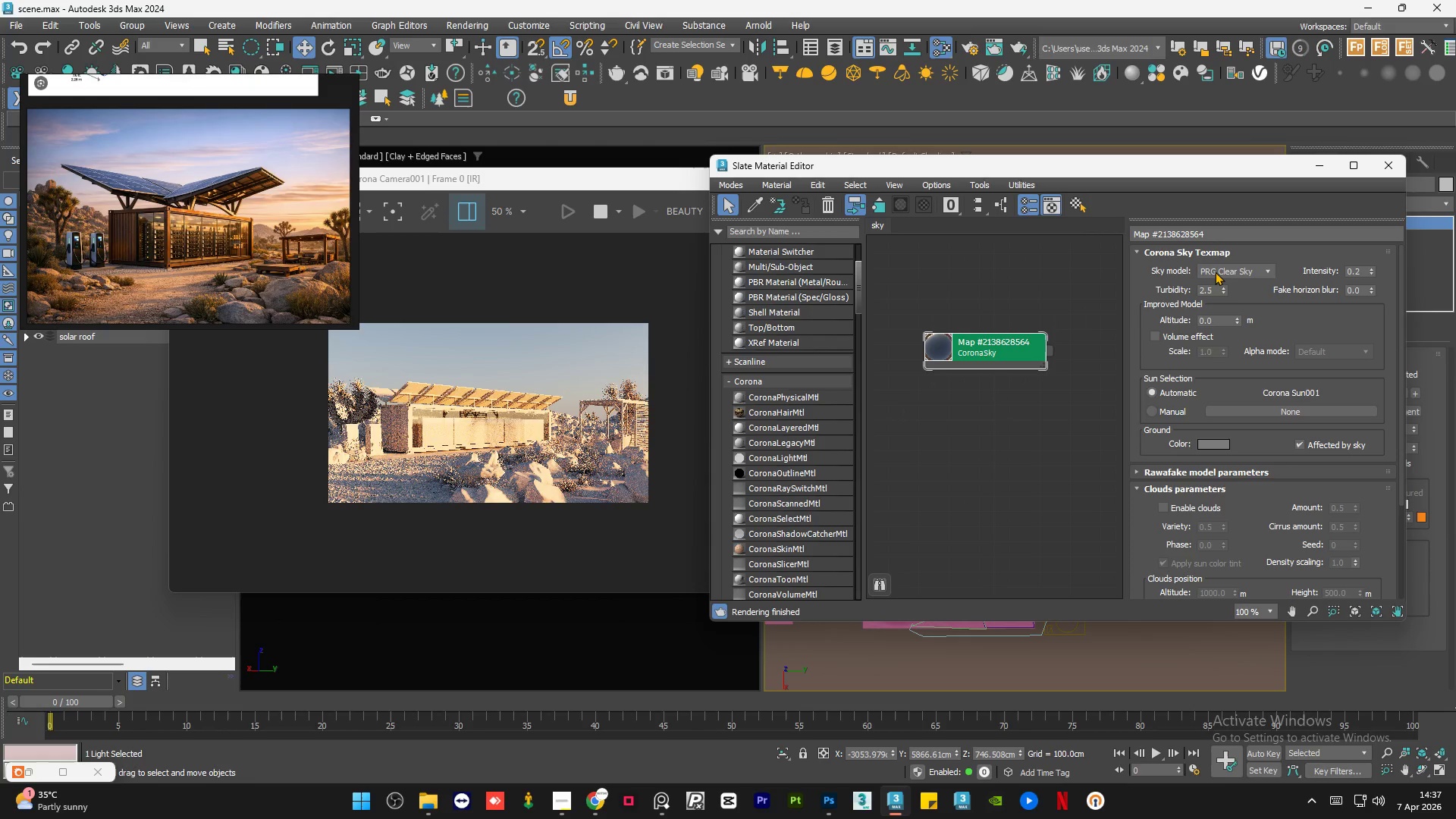 
scroll: coordinate [632, 489], scroll_direction: up, amount: 2.0
 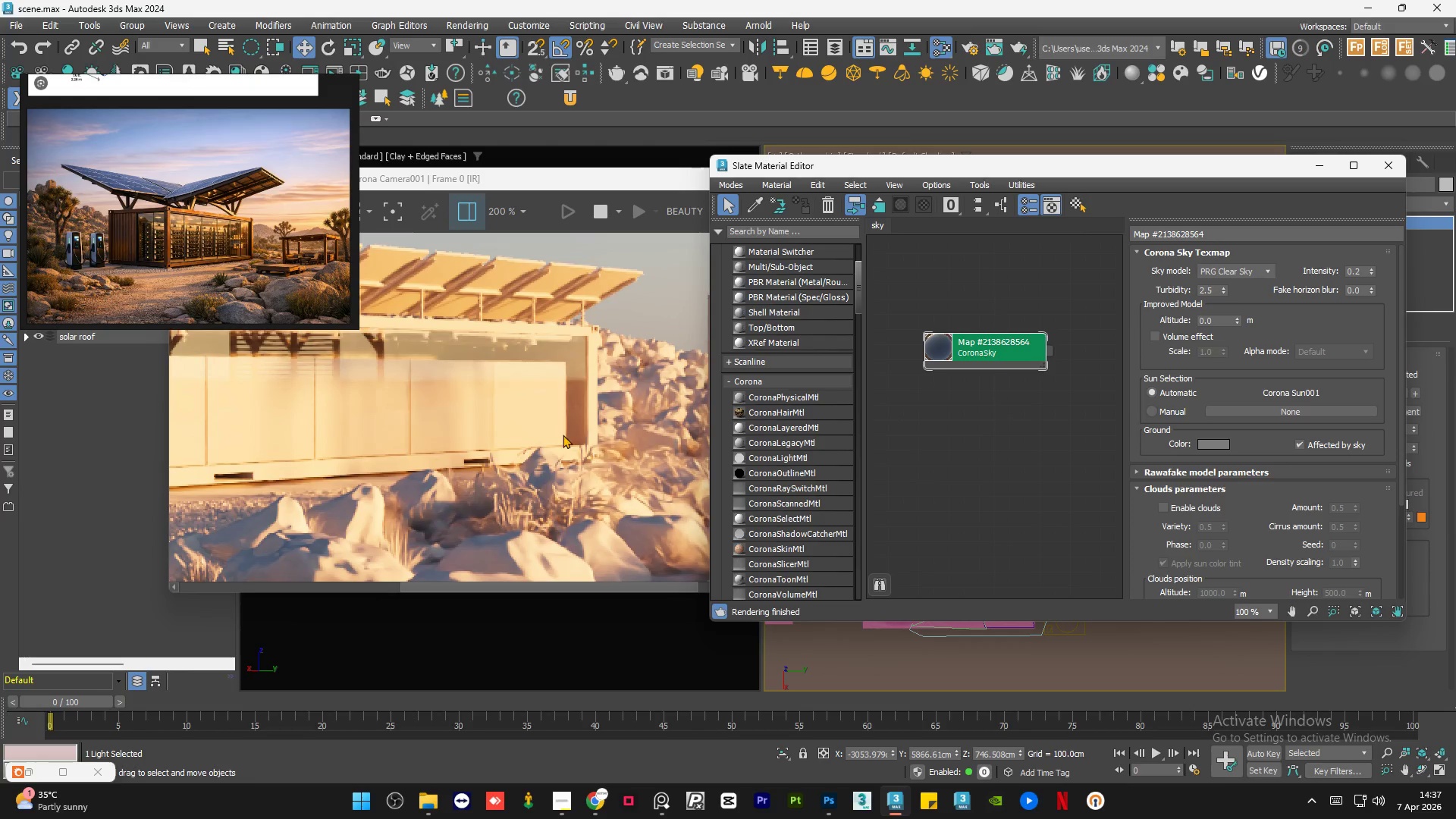 
scroll: coordinate [563, 435], scroll_direction: down, amount: 1.0
 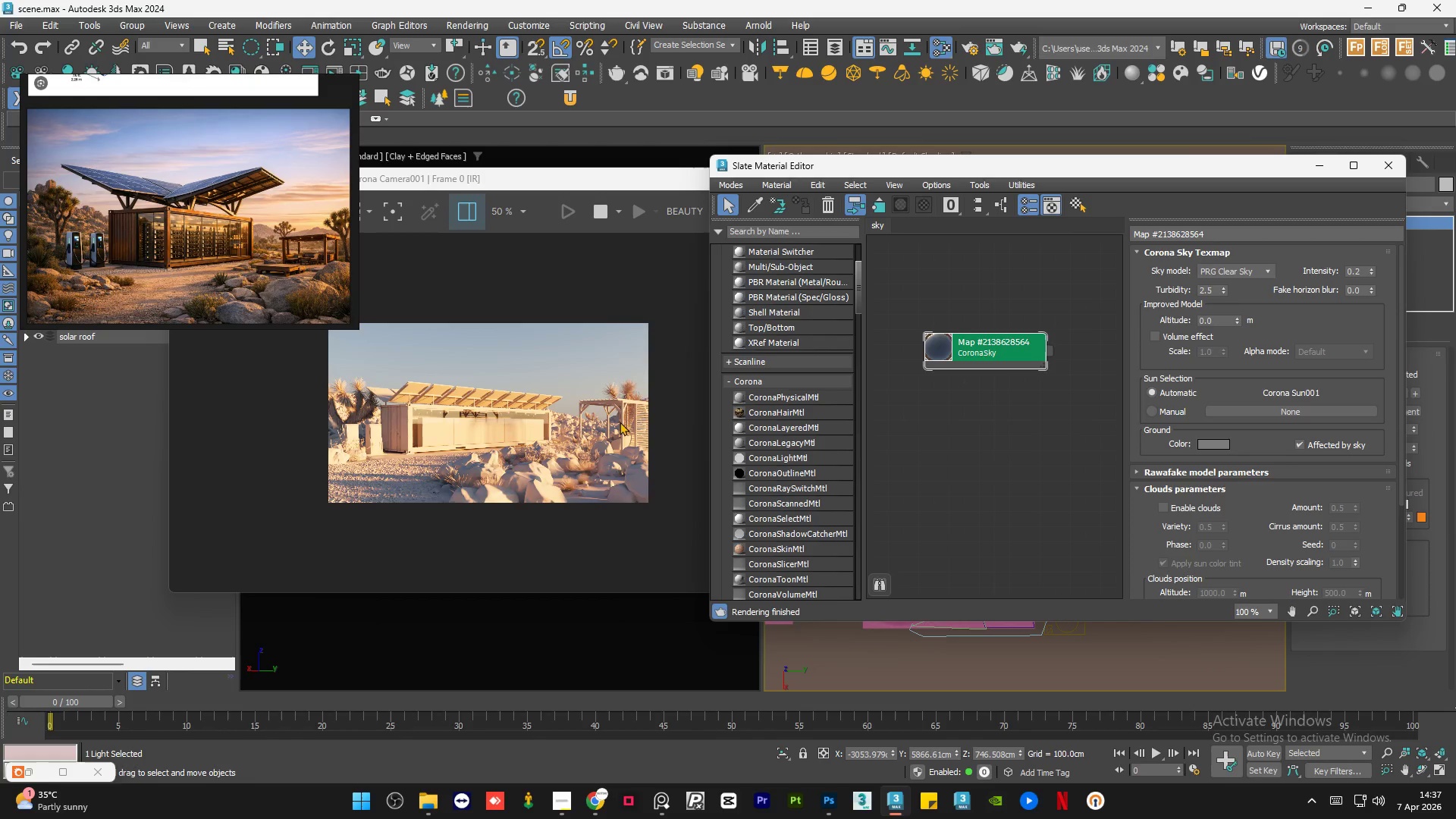 
wait(5.19)
 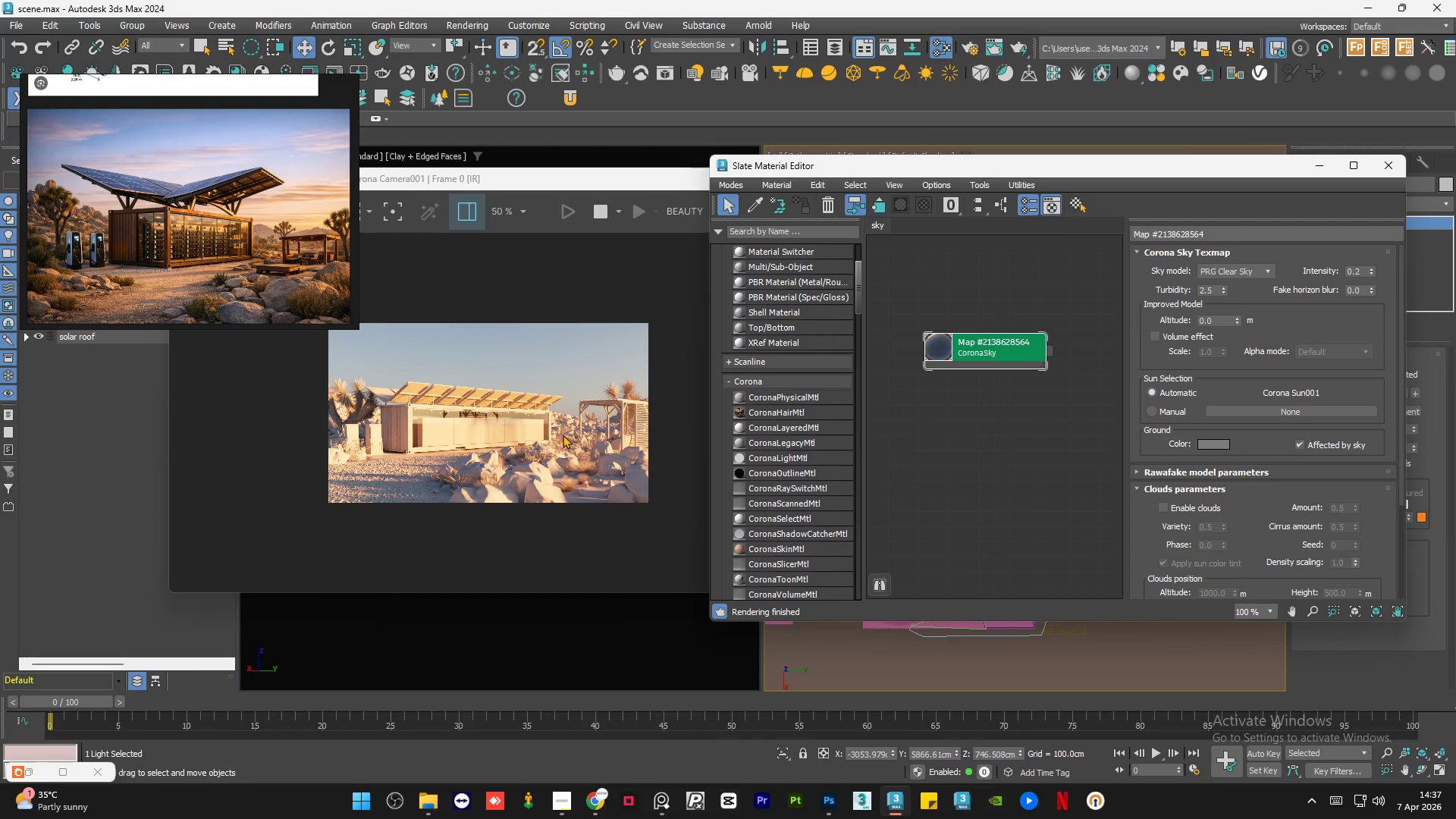 
scroll: coordinate [1235, 271], scroll_direction: up, amount: 3.0
 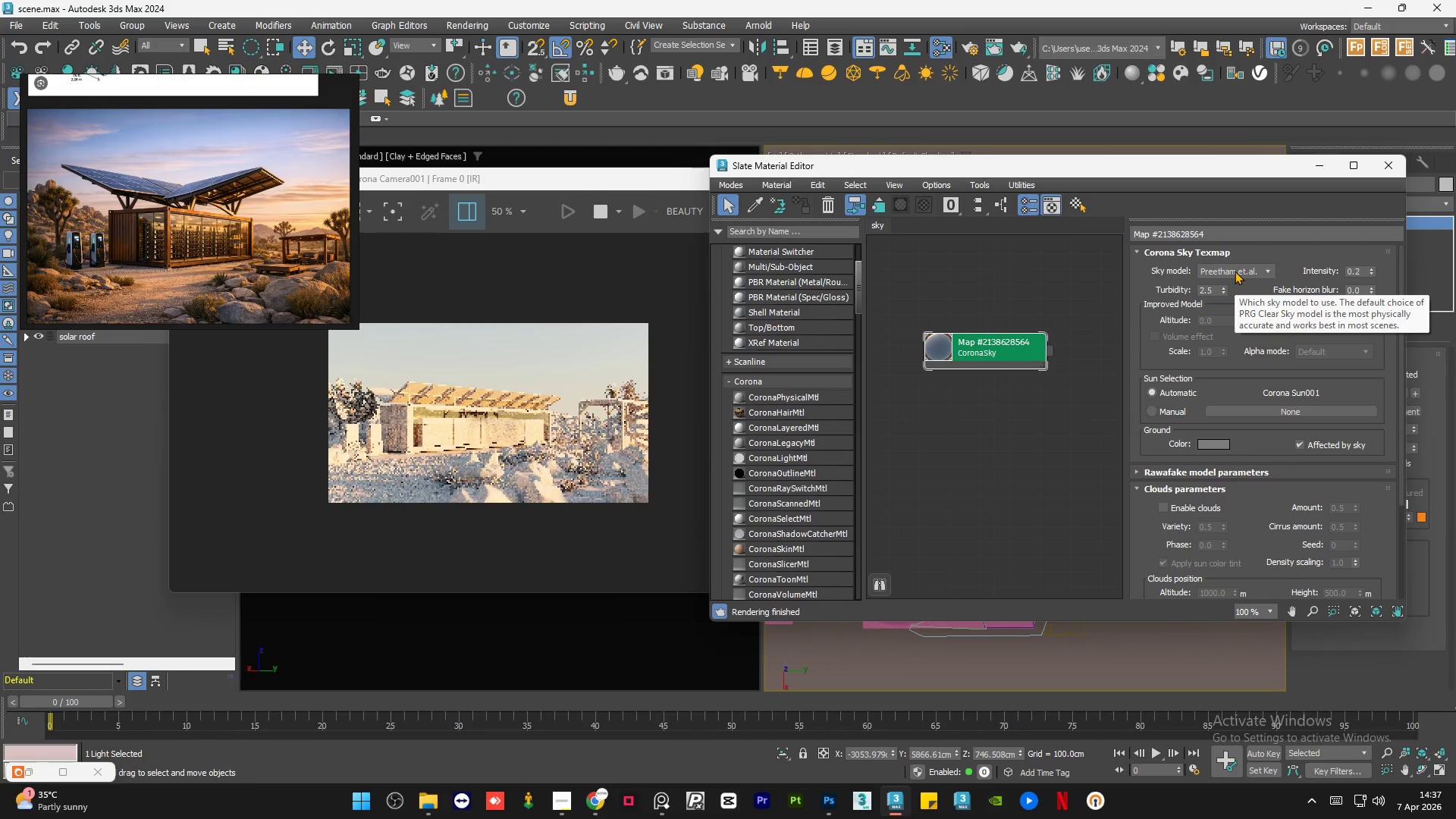 
scroll: coordinate [1235, 271], scroll_direction: down, amount: 4.0
 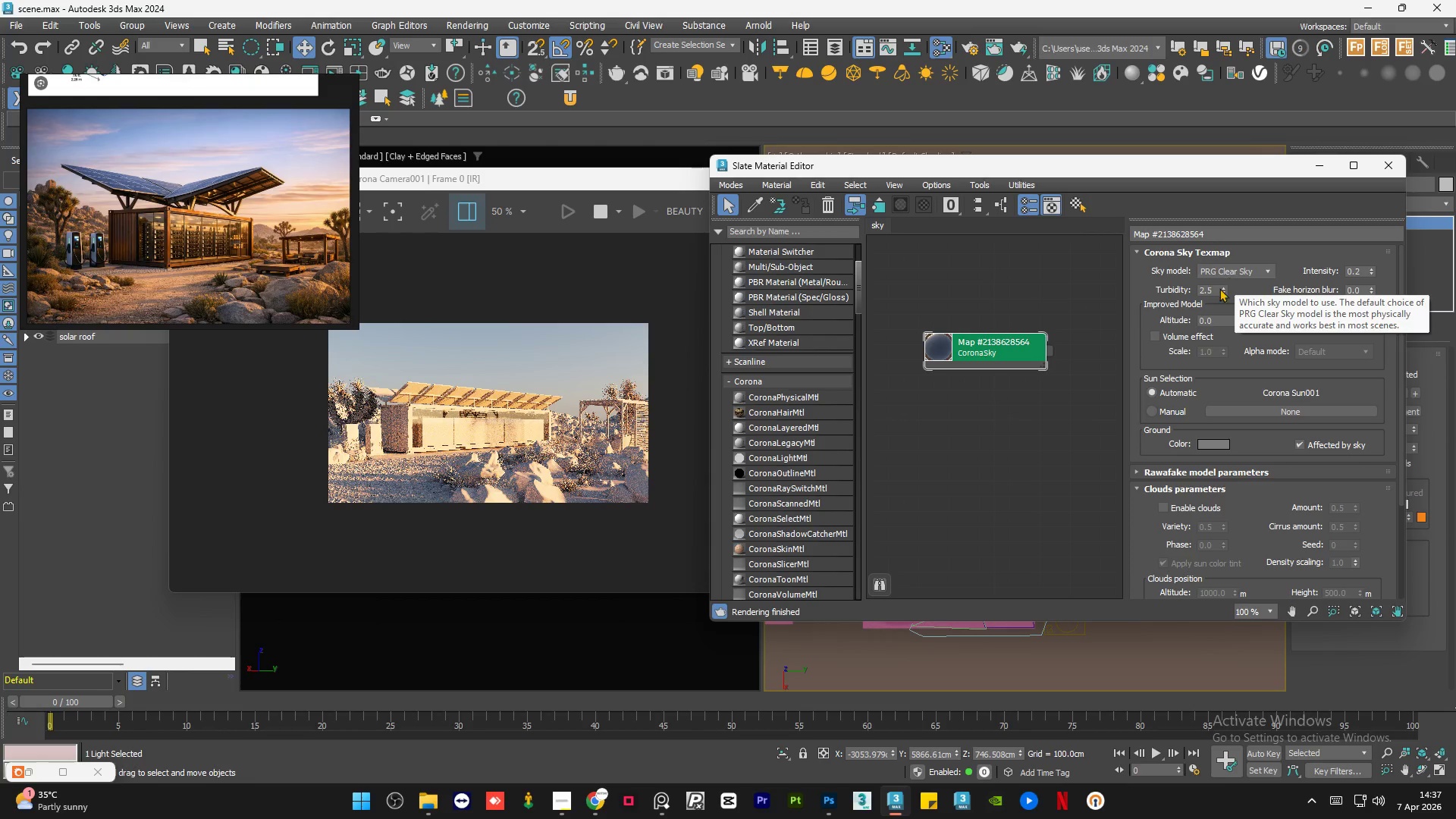 
double_click([1217, 292])
 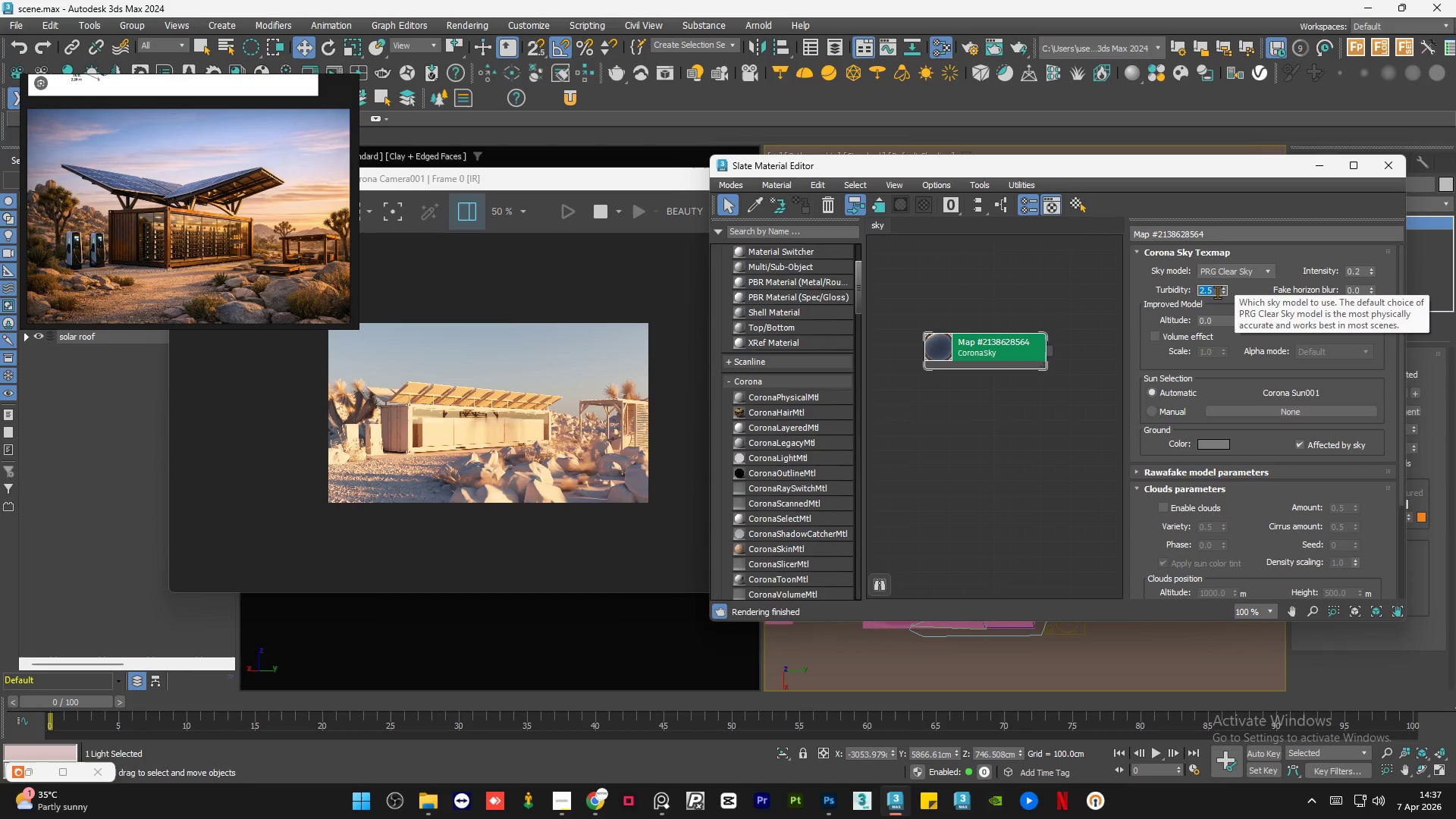 
key(Numpad0)
 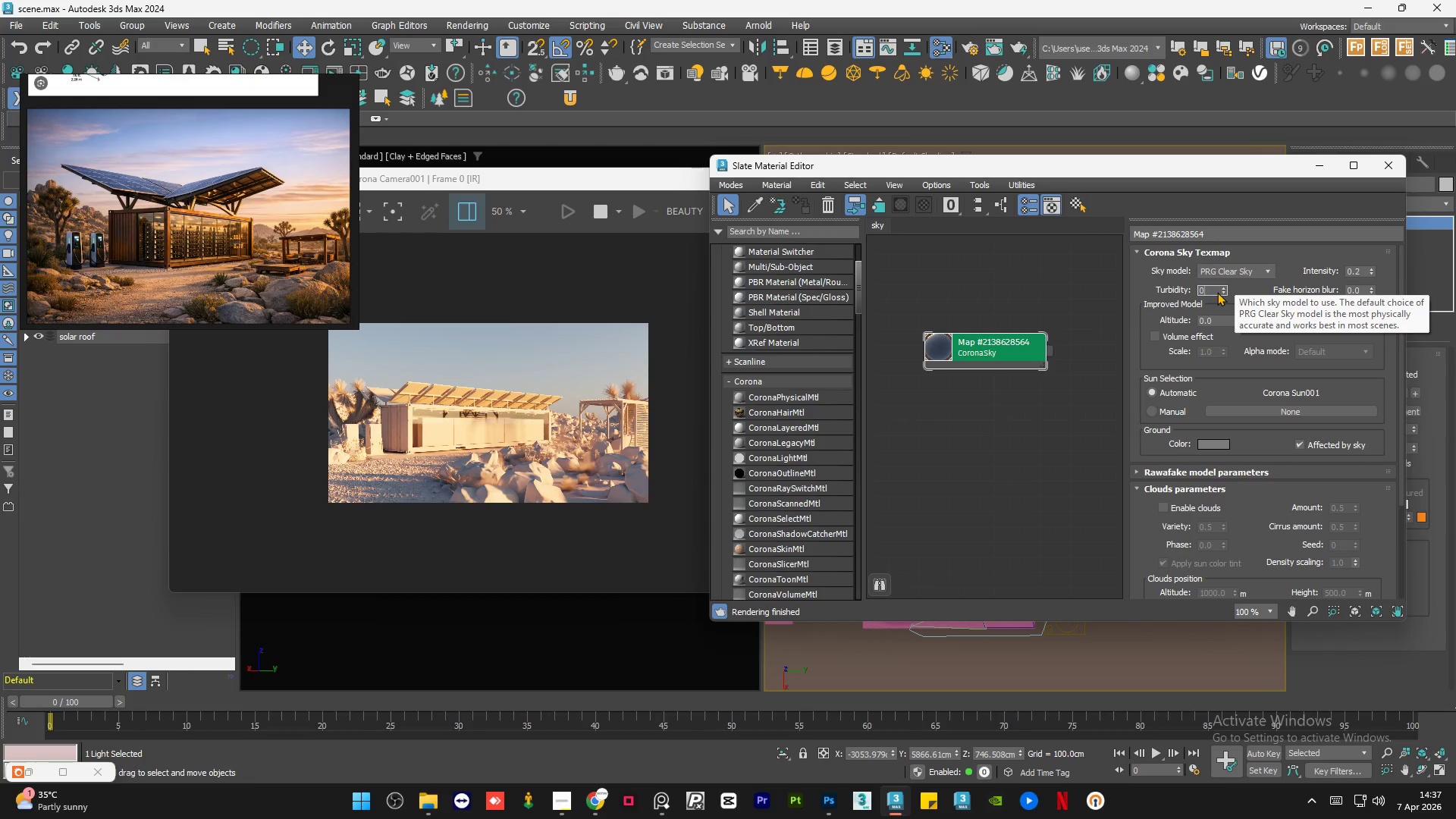 
key(NumpadEnter)
 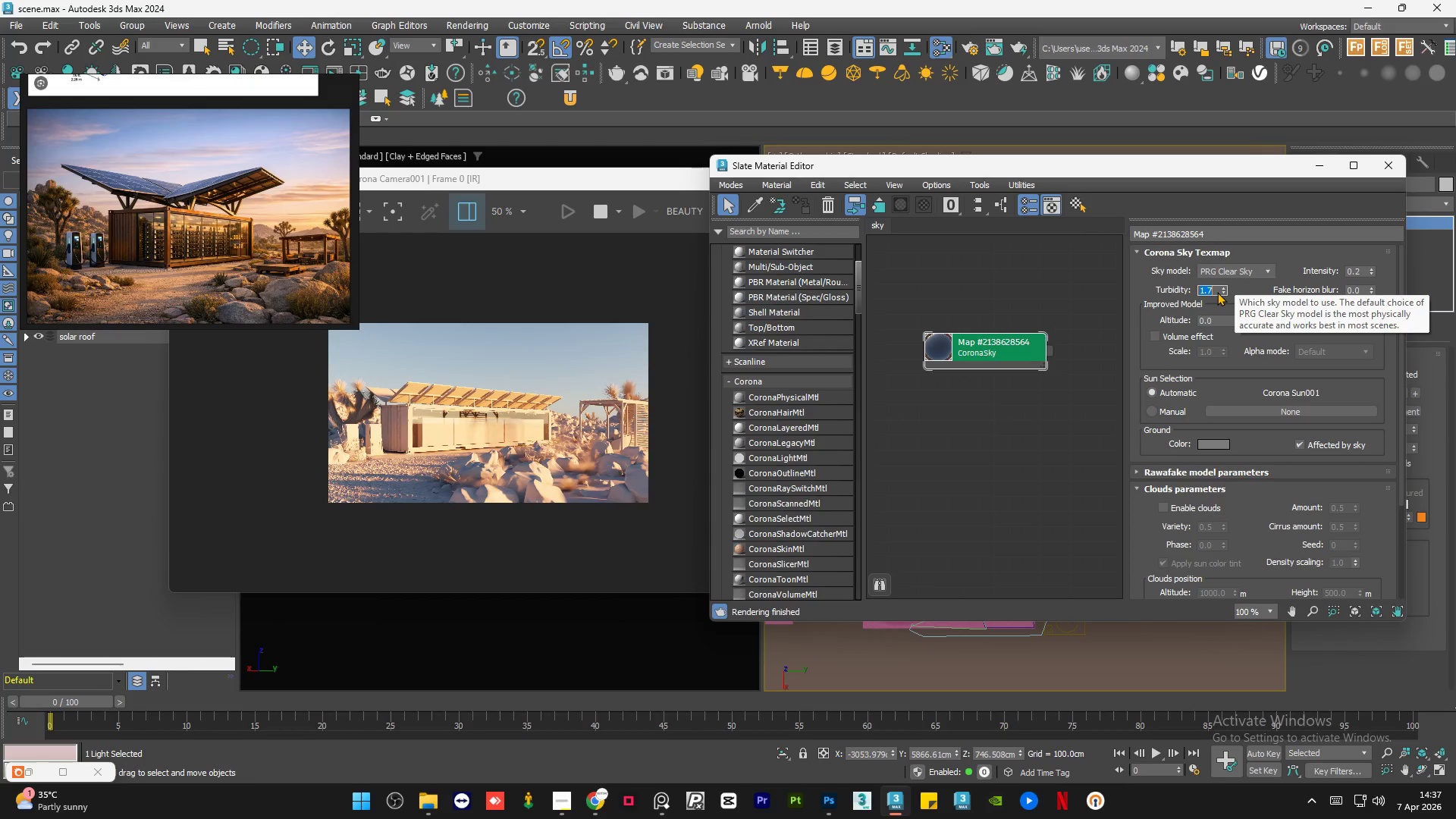 
key(Numpad2)
 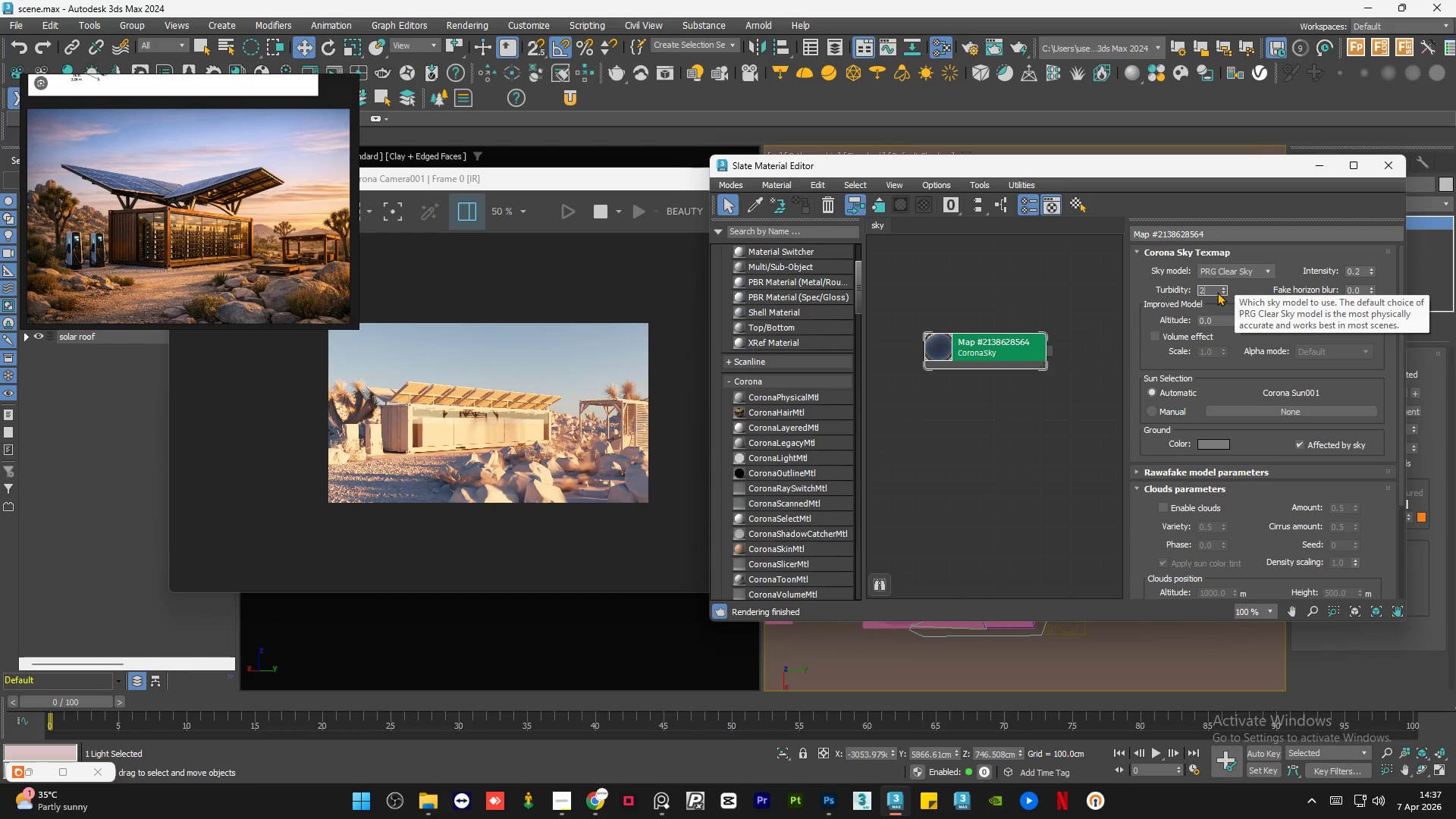 
key(NumpadDecimal)
 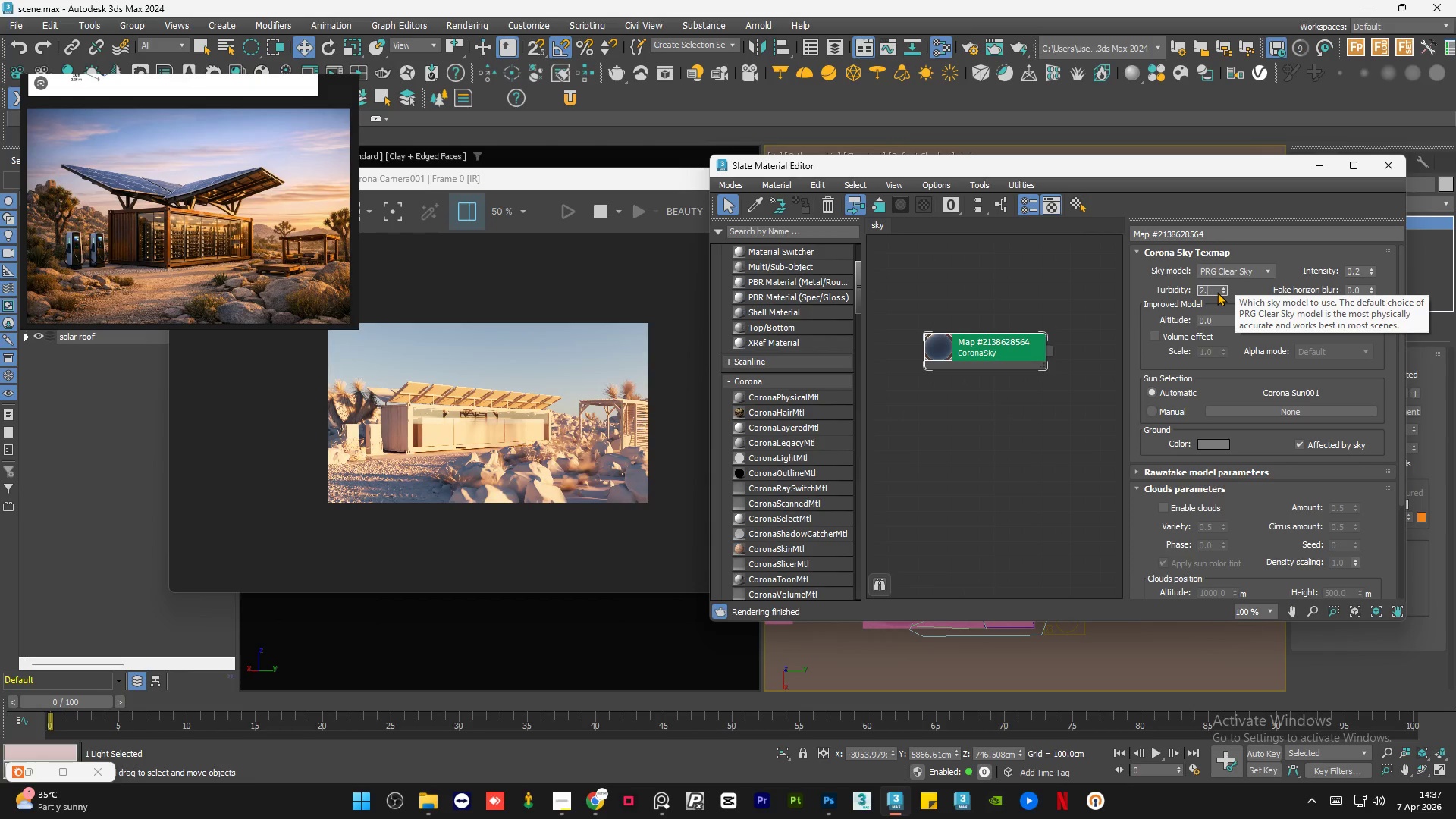 
key(Numpad5)
 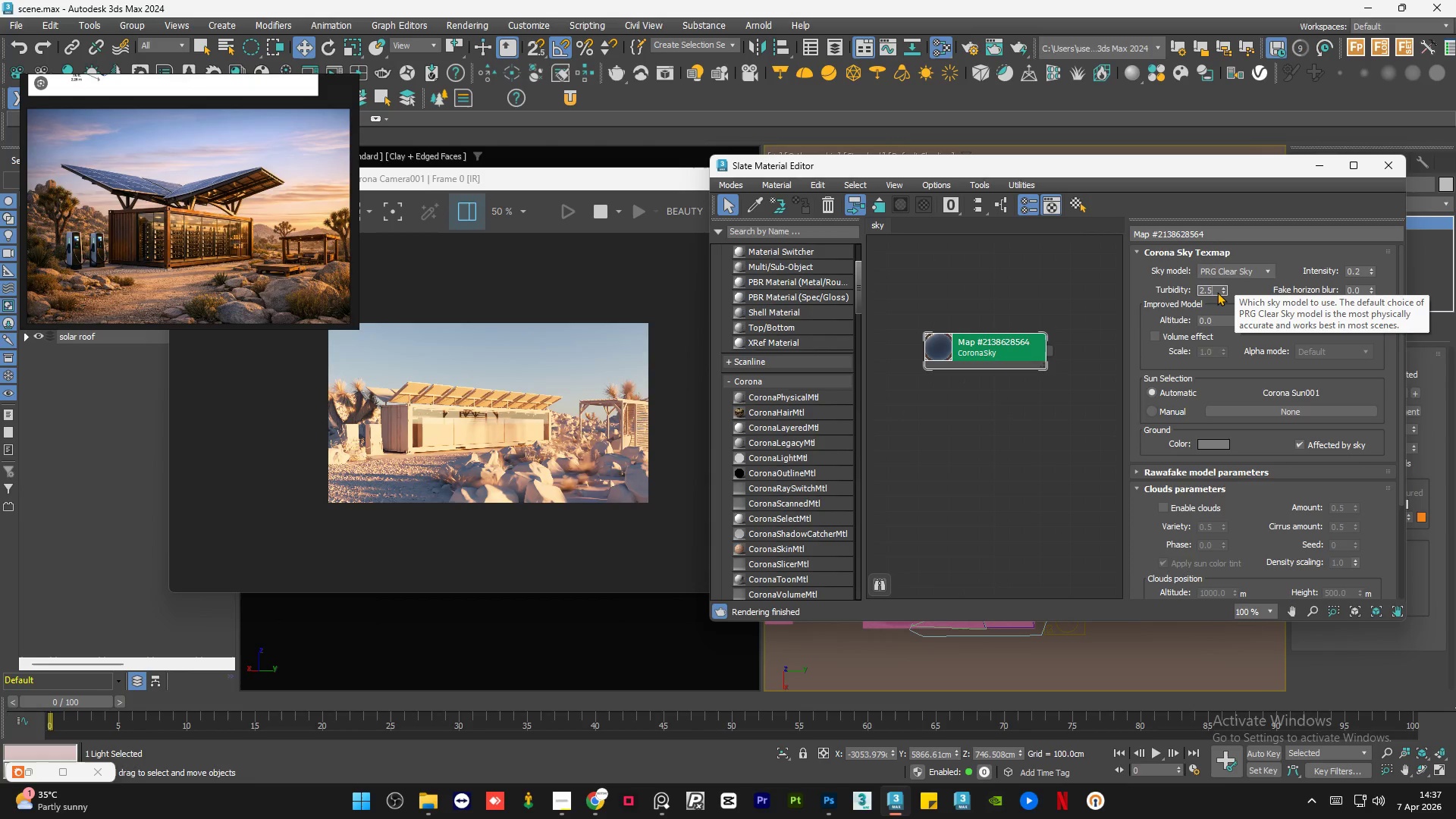 
key(NumpadEnter)
 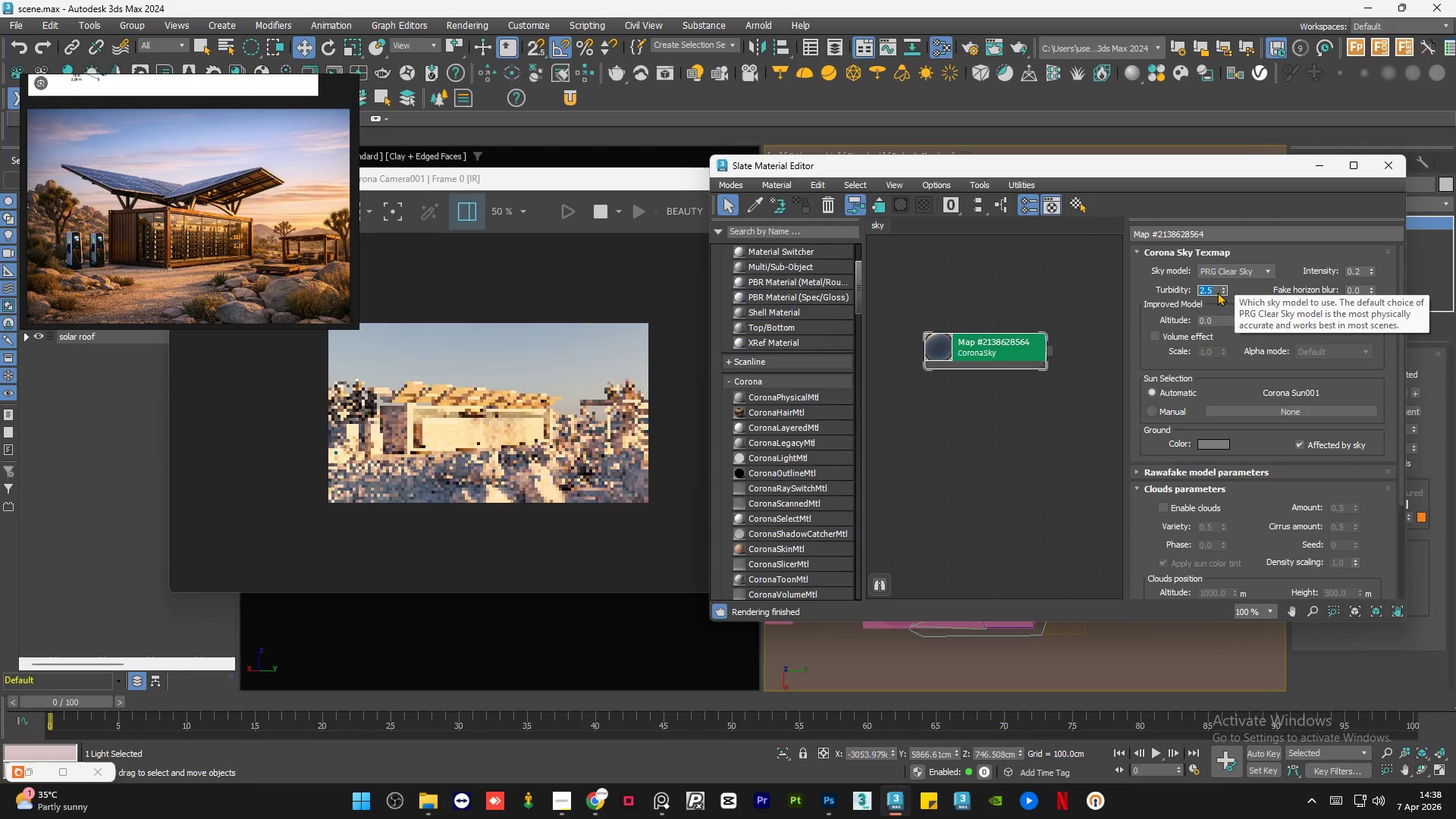 
key(Numpad1)
 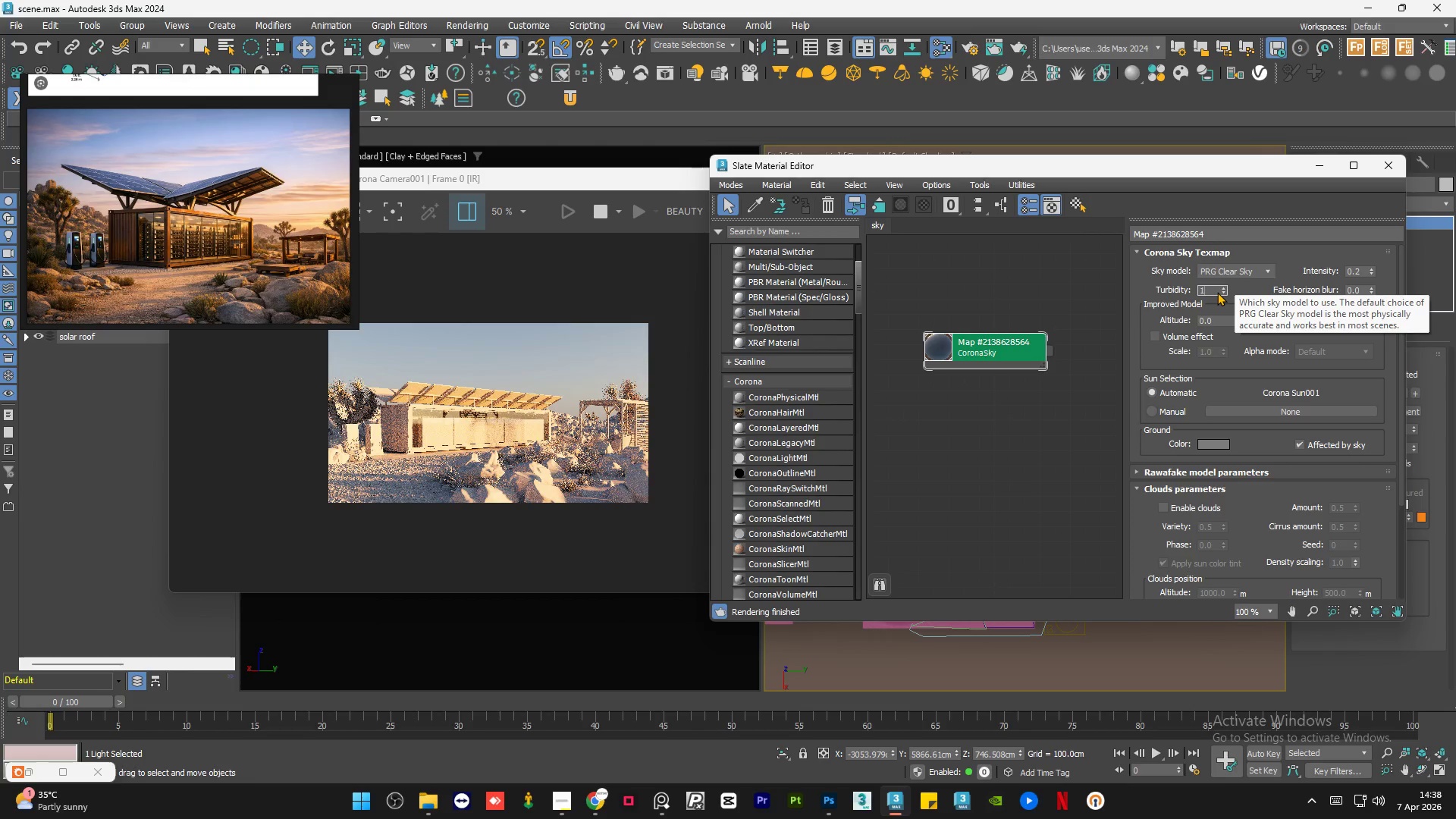 
key(Numpad0)
 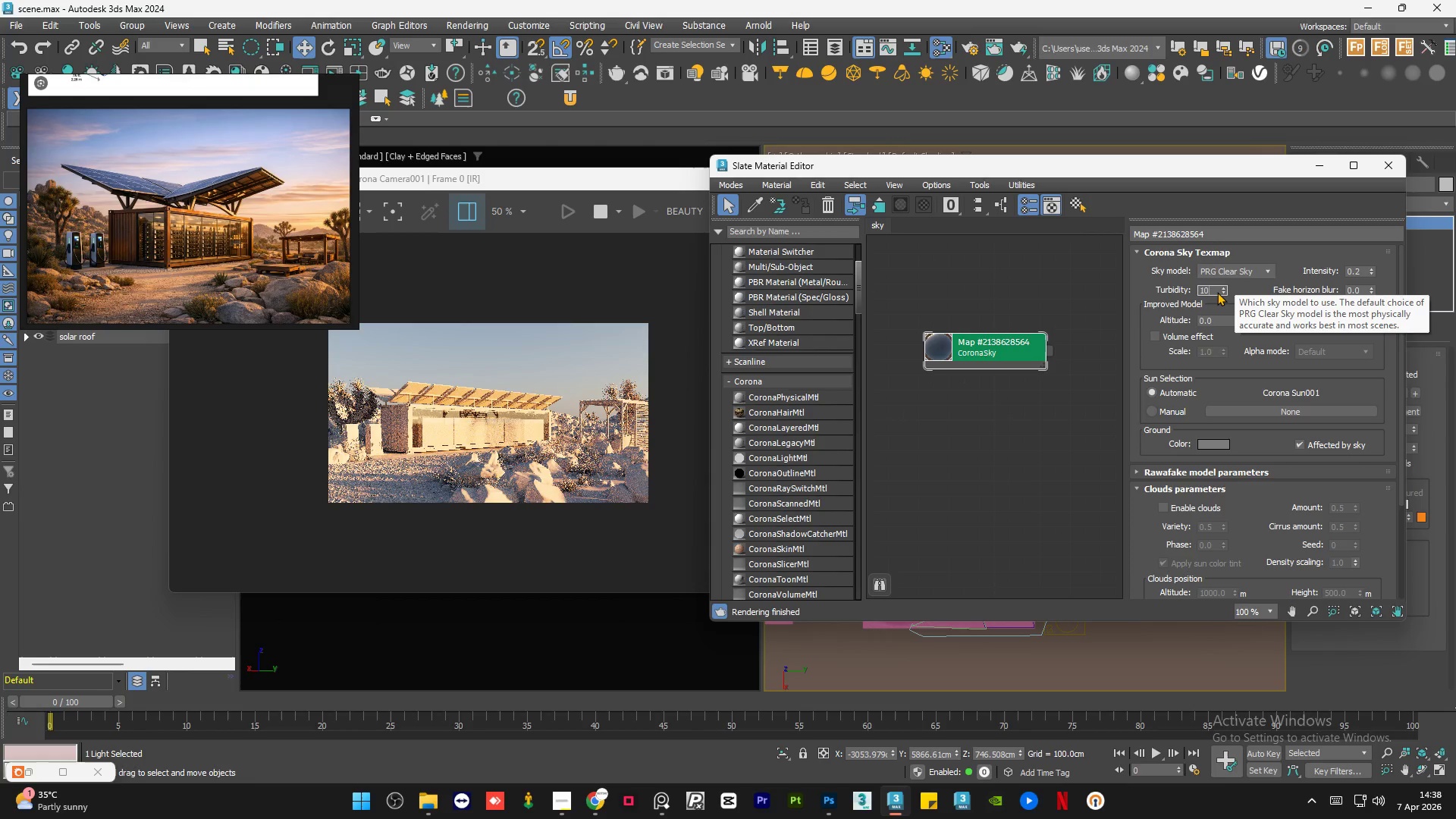 
key(Numpad0)
 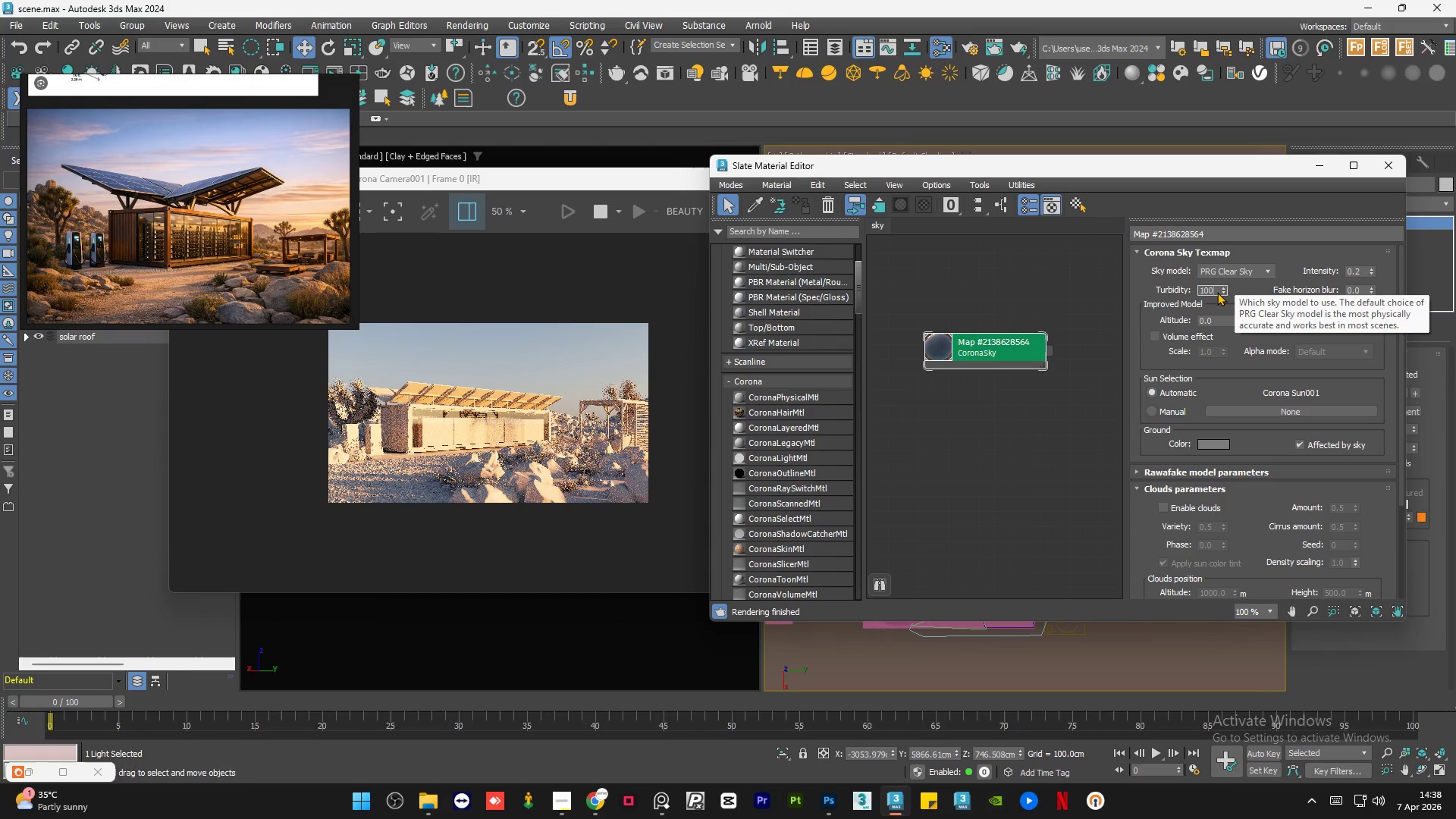 
key(NumpadEnter)
 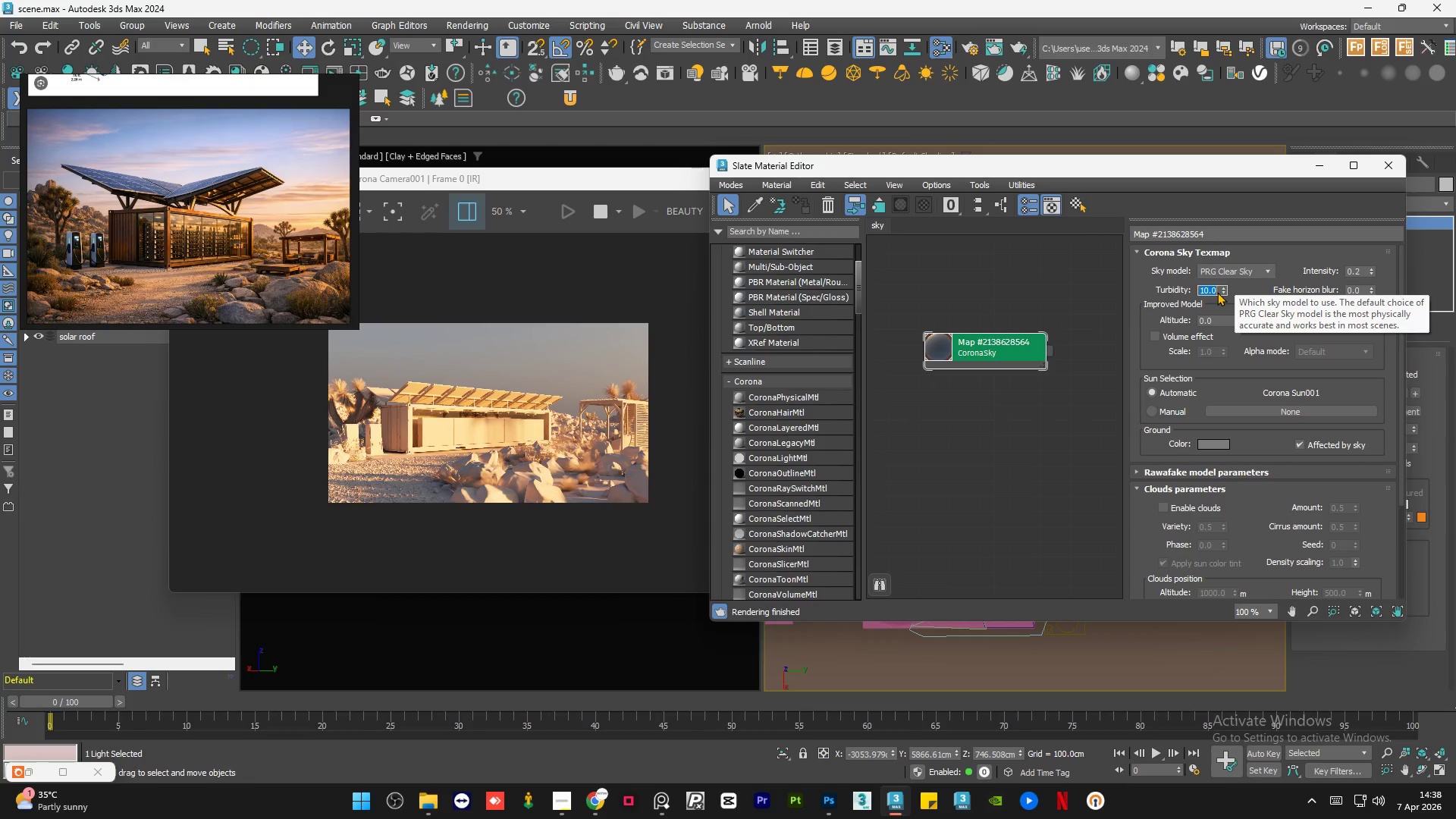 
key(Numpad2)
 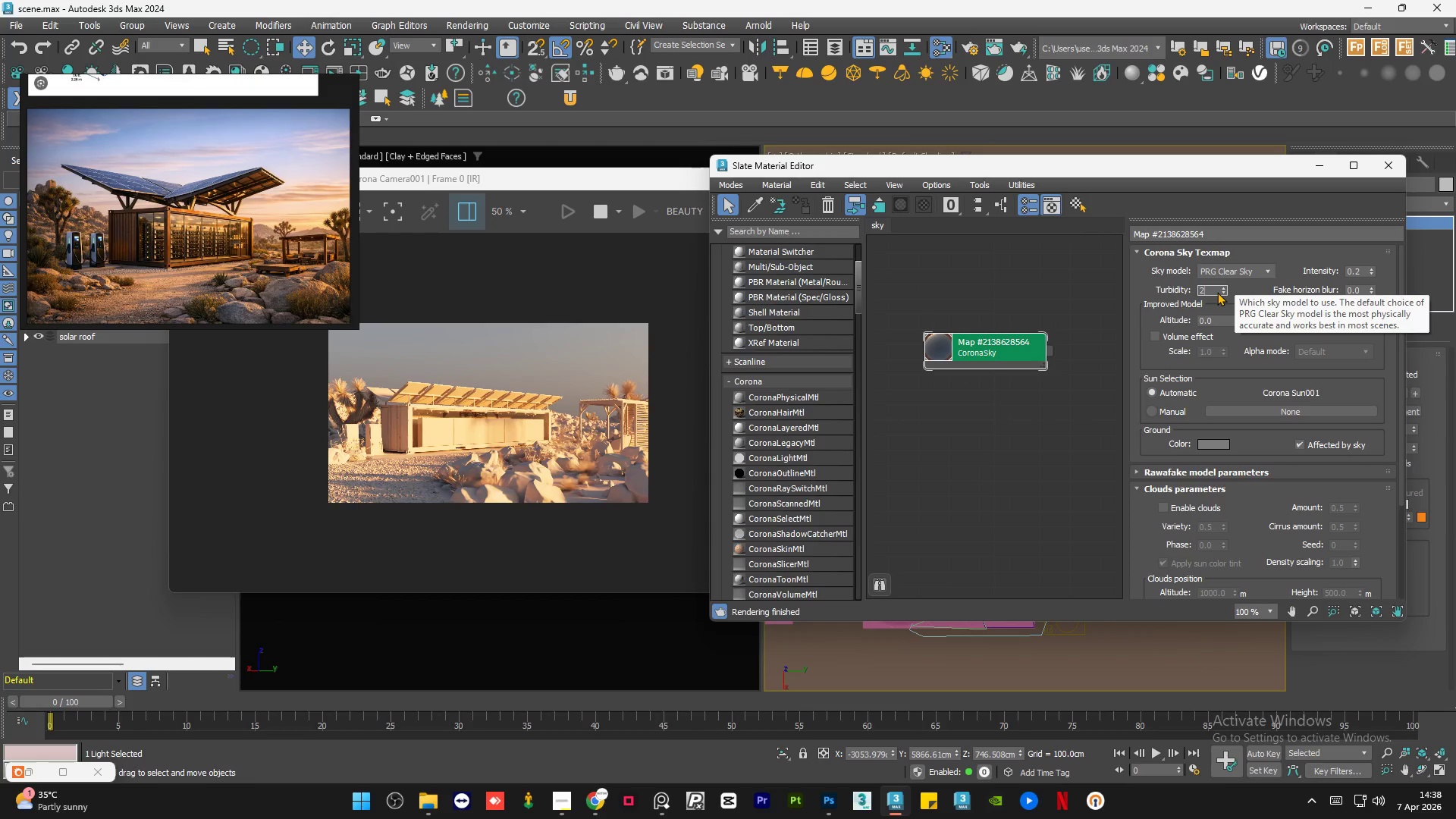 
key(NumpadDecimal)
 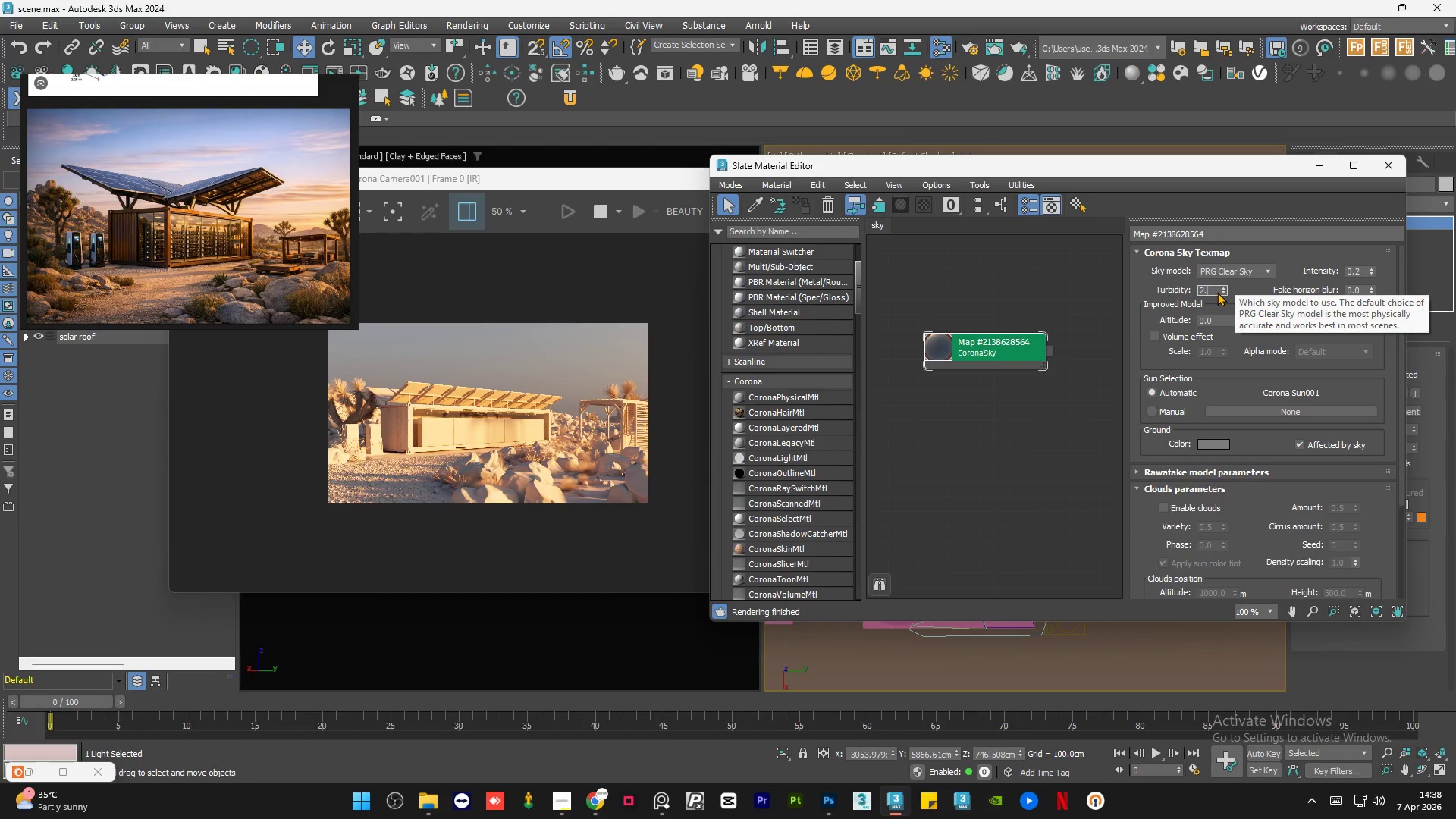 
key(Numpad5)
 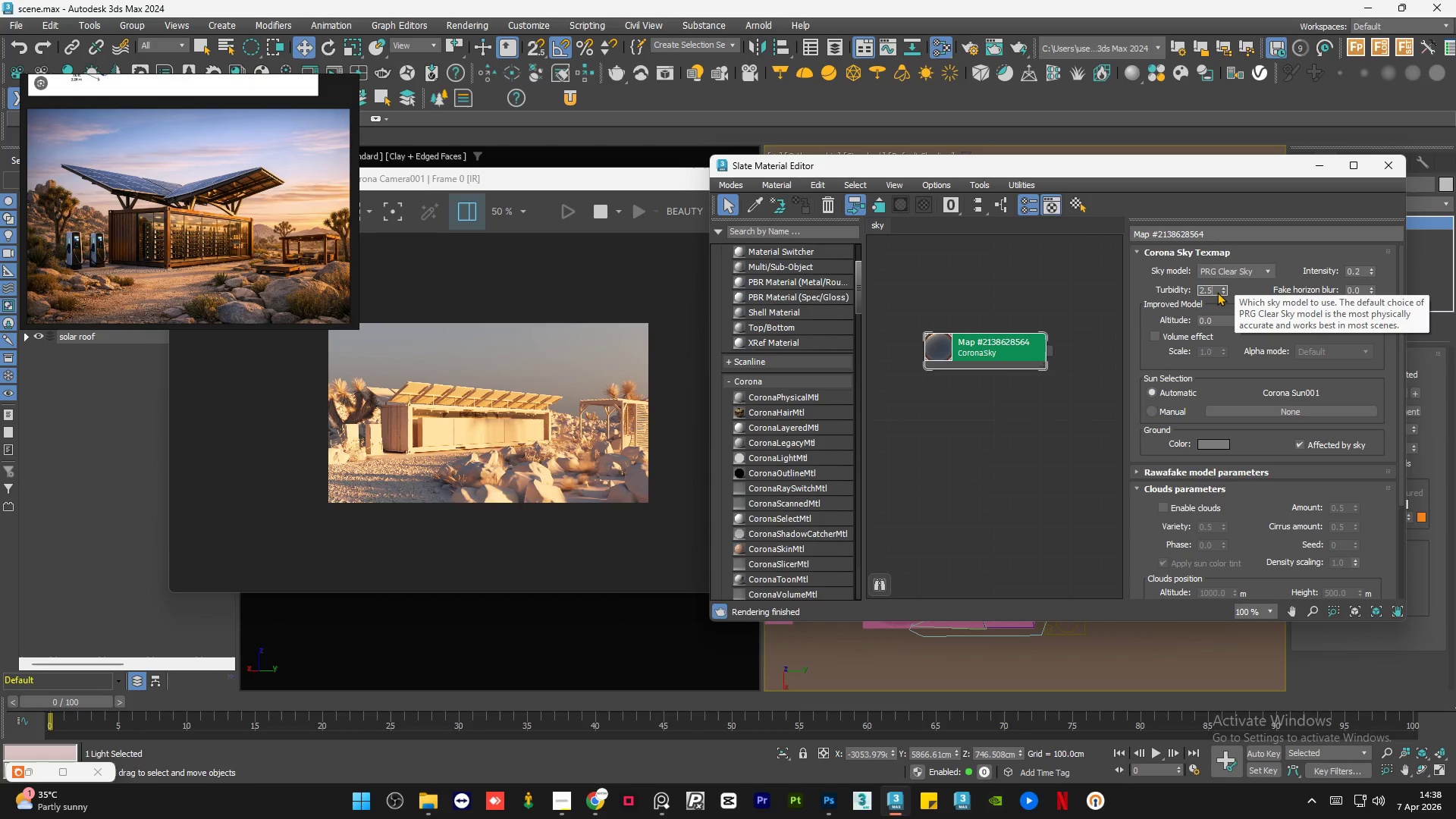 
key(NumpadEnter)
 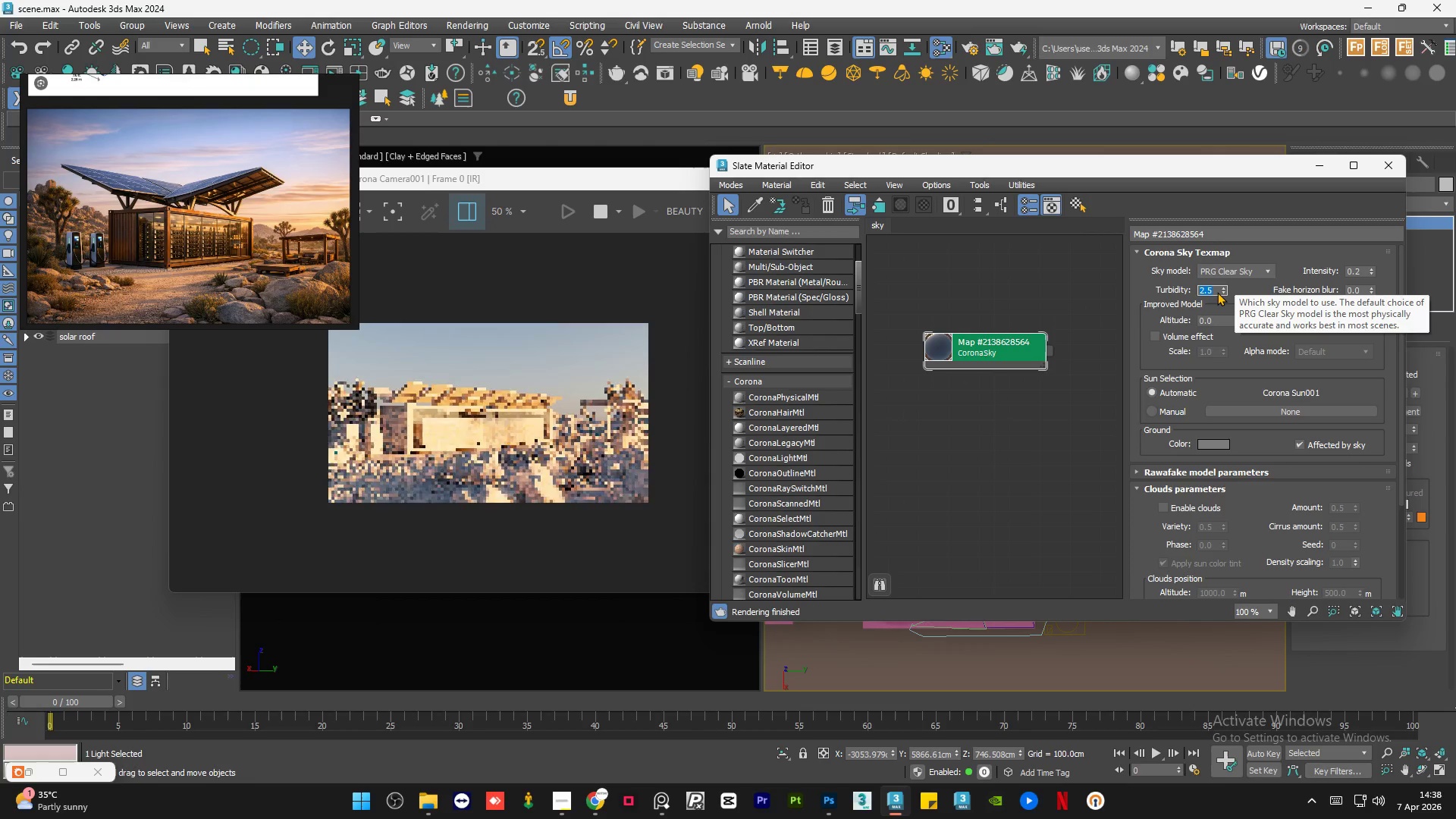 
key(Numpad0)
 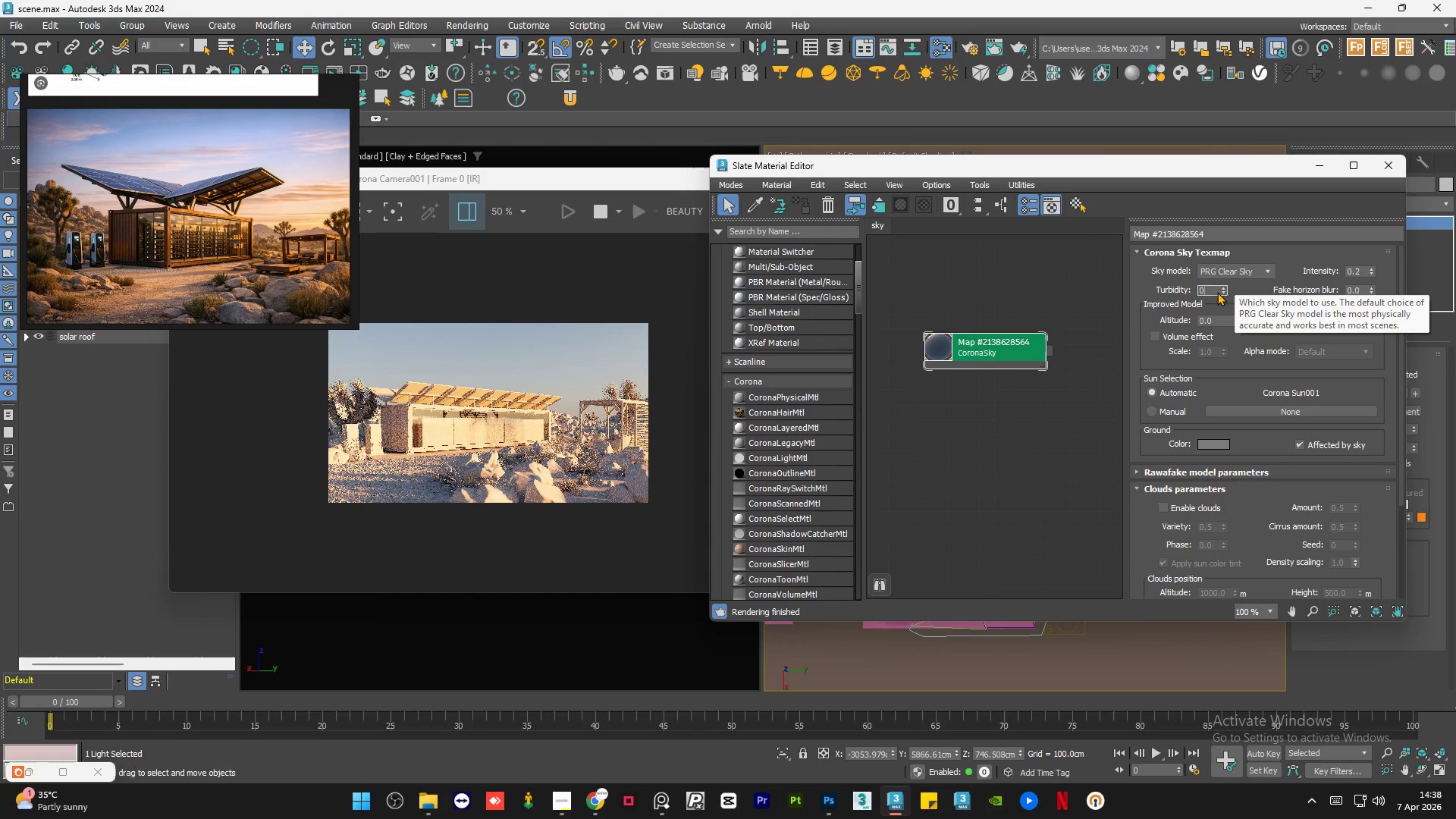 
key(NumpadEnter)
 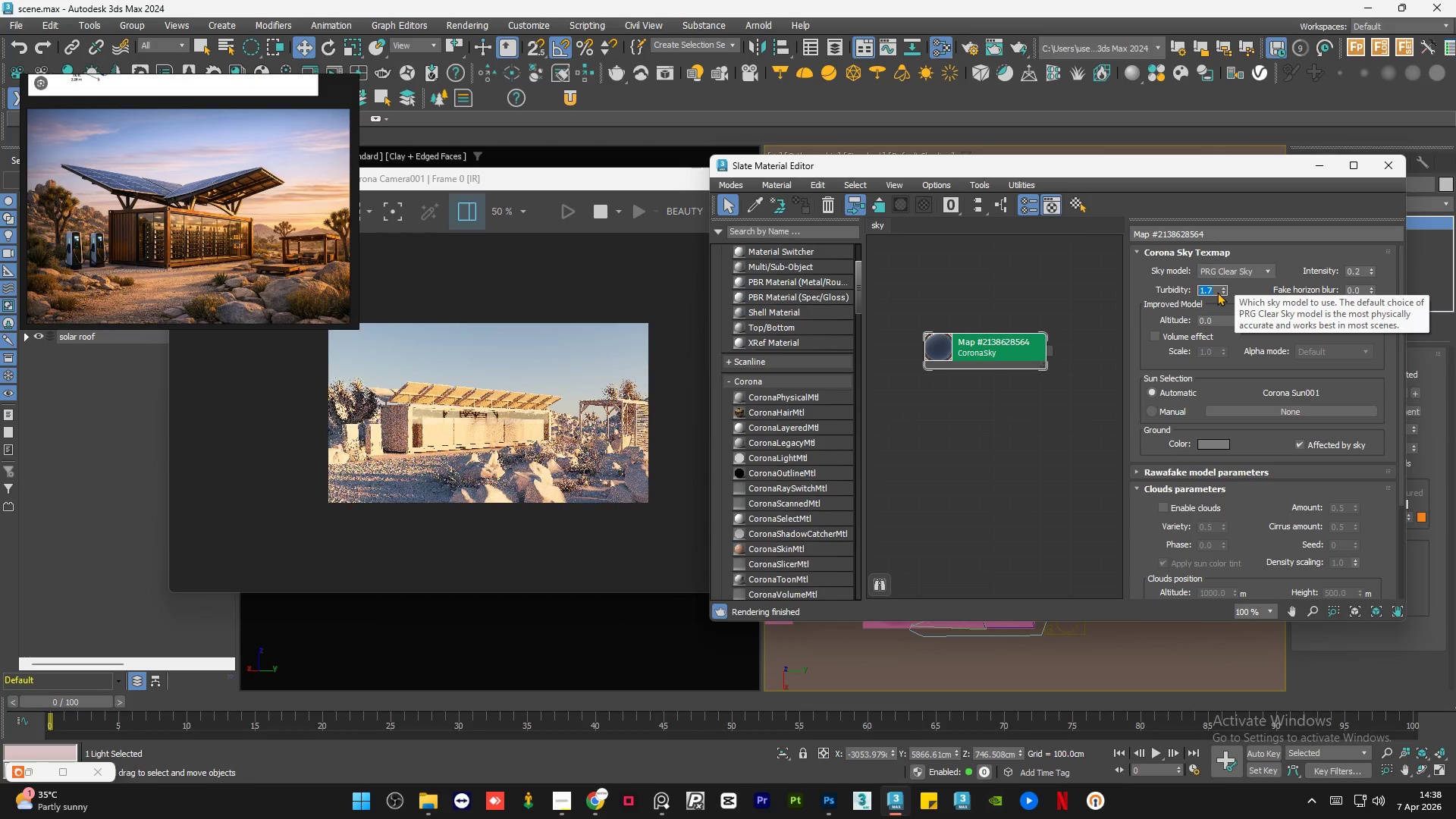 
key(Numpad1)
 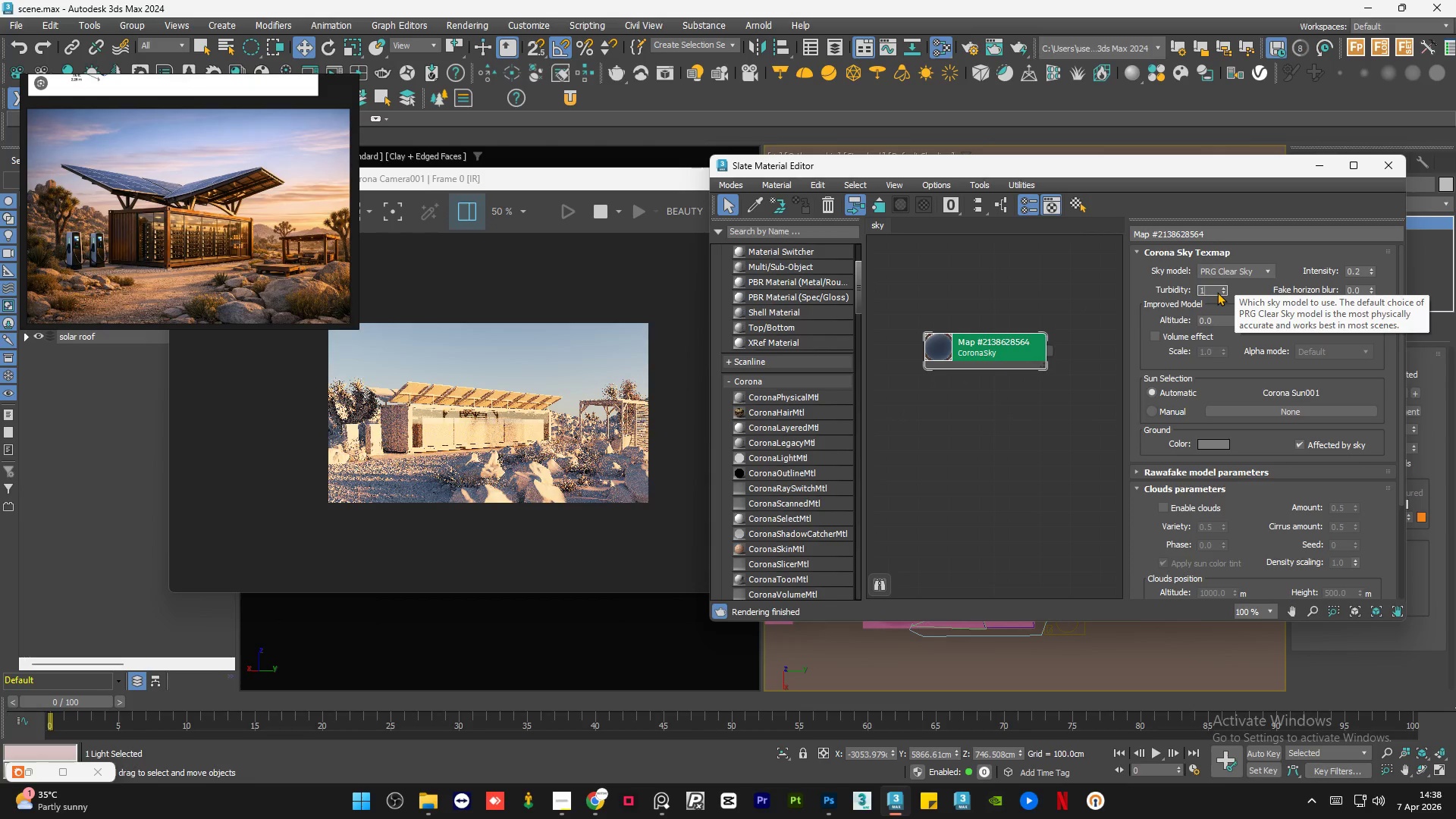 
key(NumpadDecimal)
 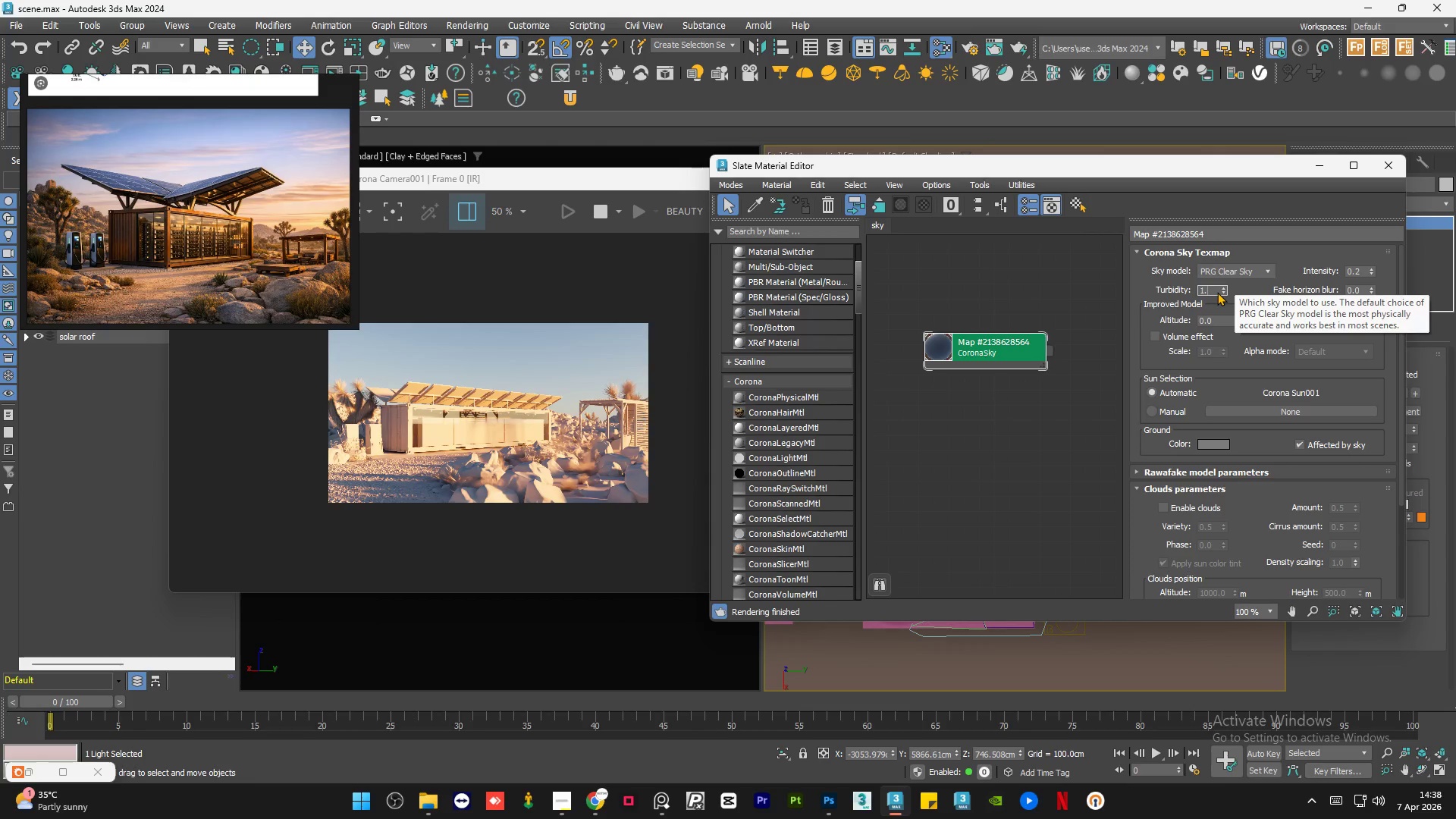 
key(Numpad7)
 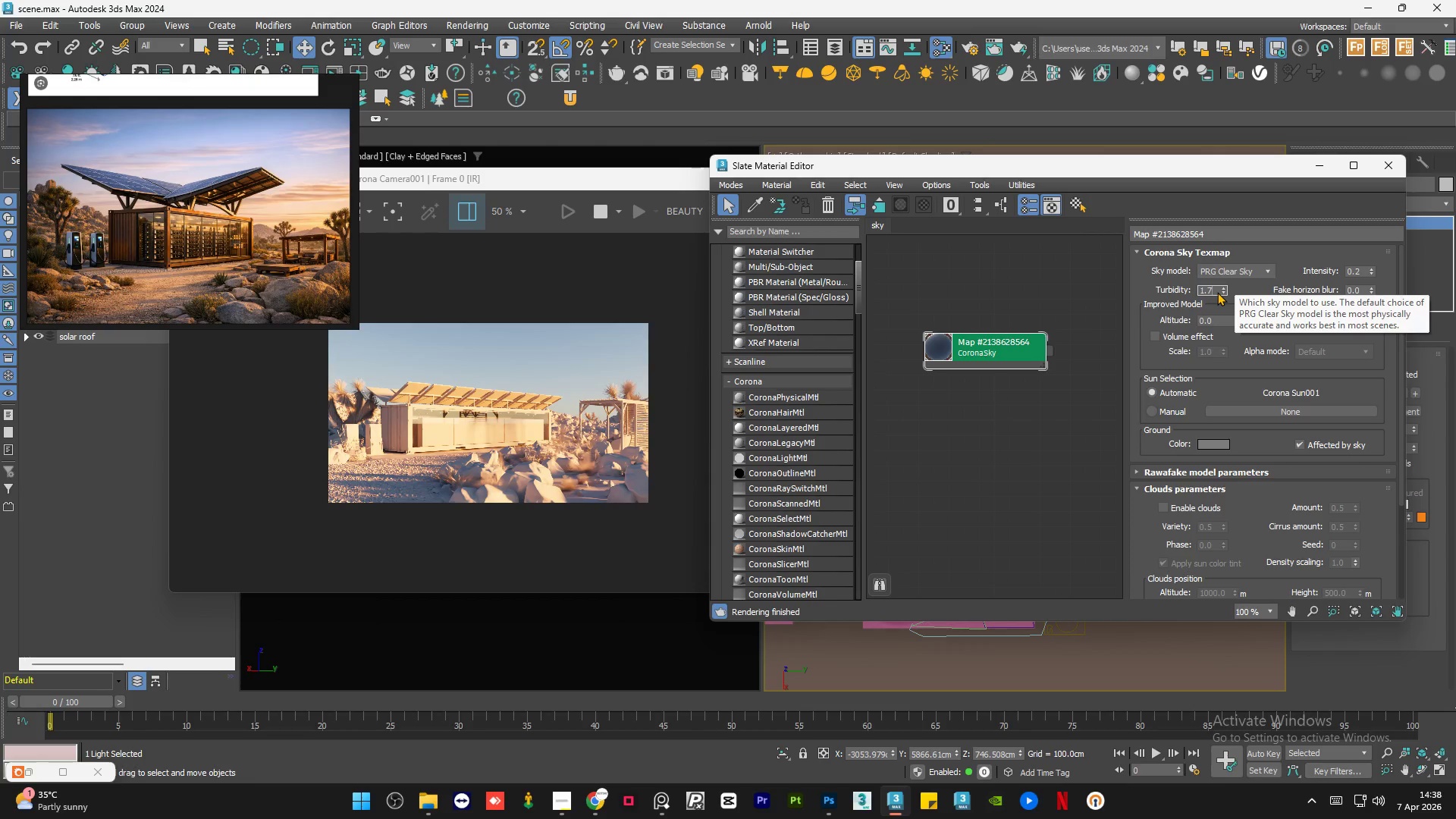 
key(NumpadEnter)
 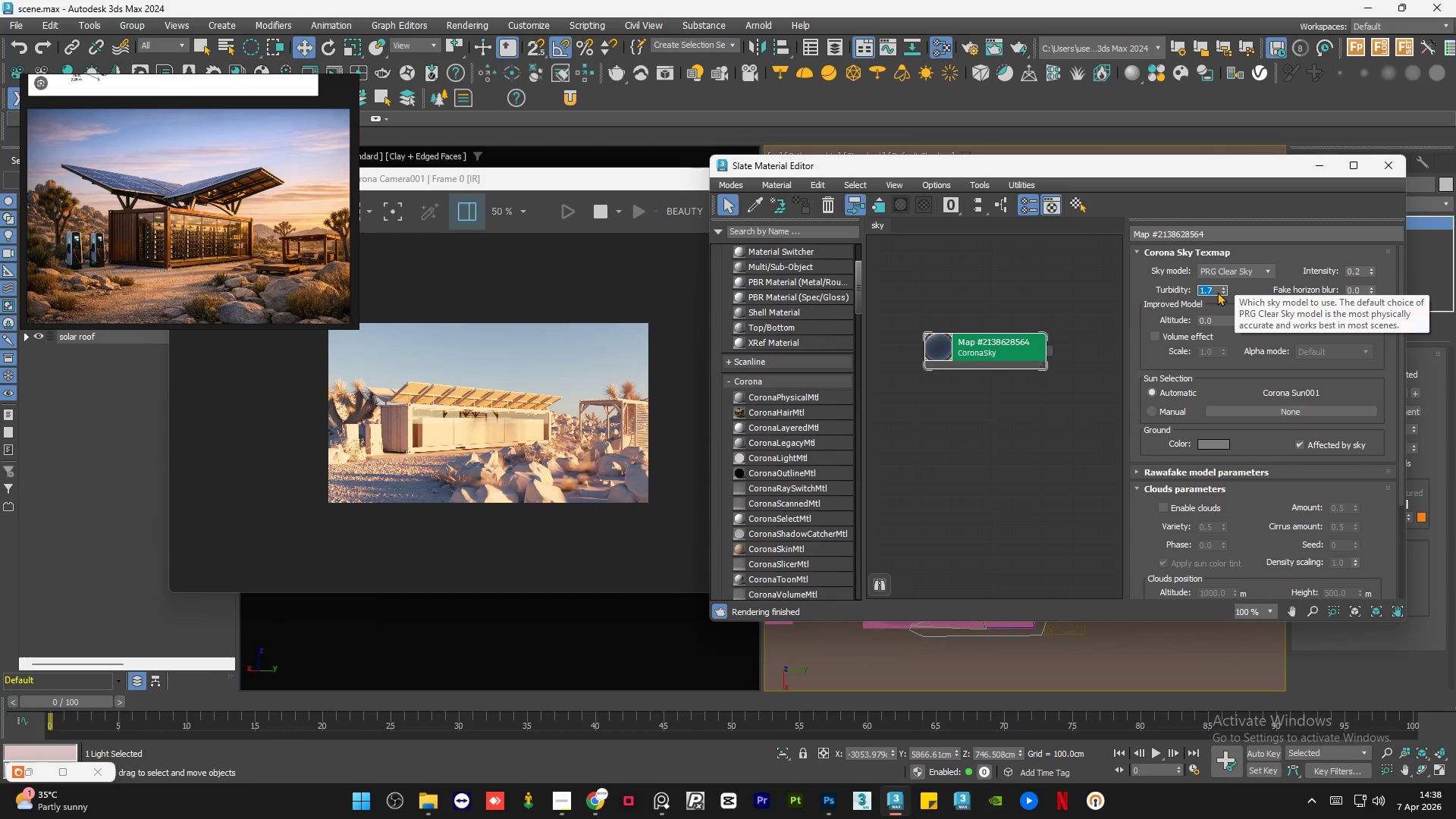 
key(Numpad2)
 